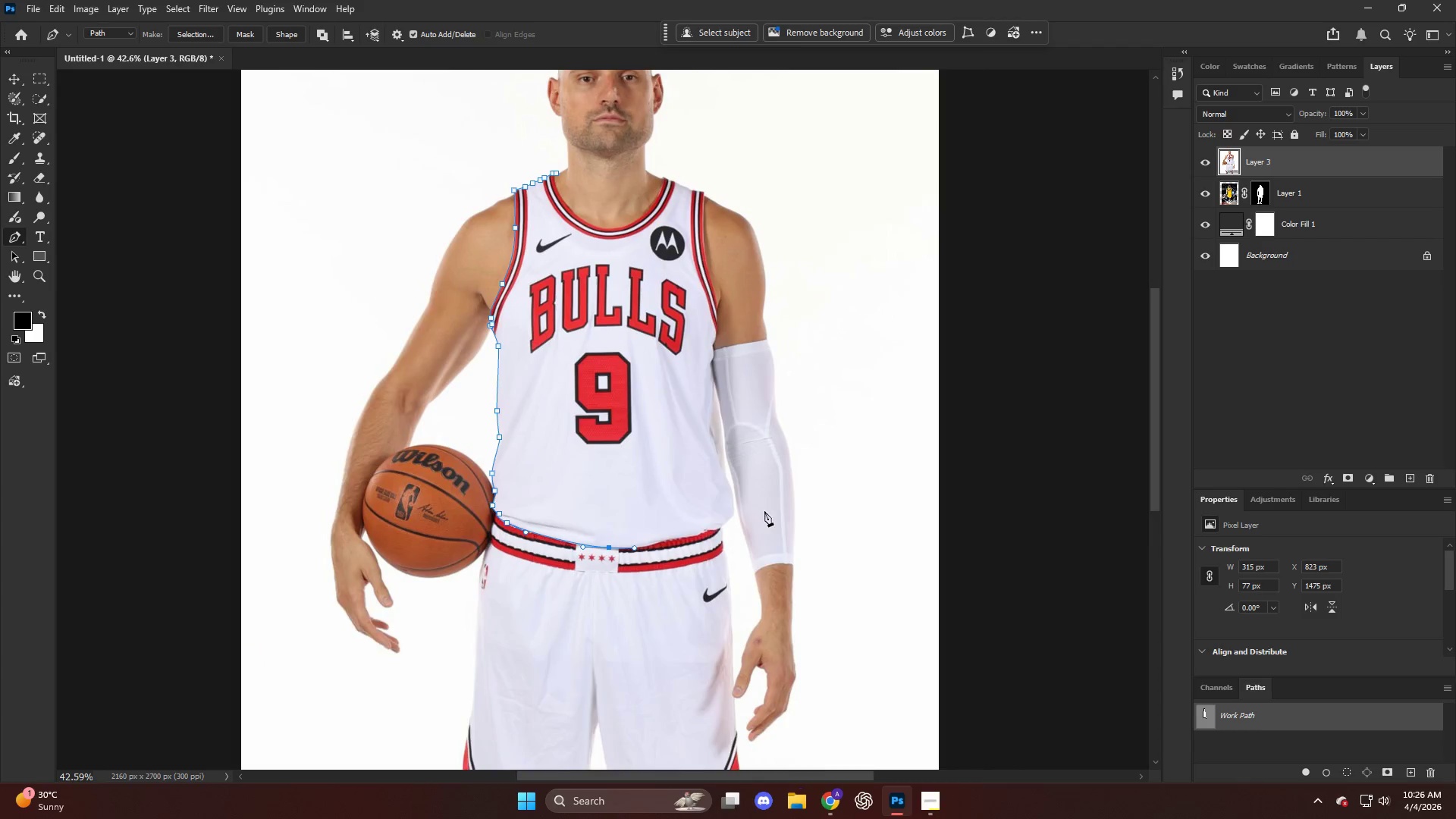 
hold_key(key=AltLeft, duration=0.52)
 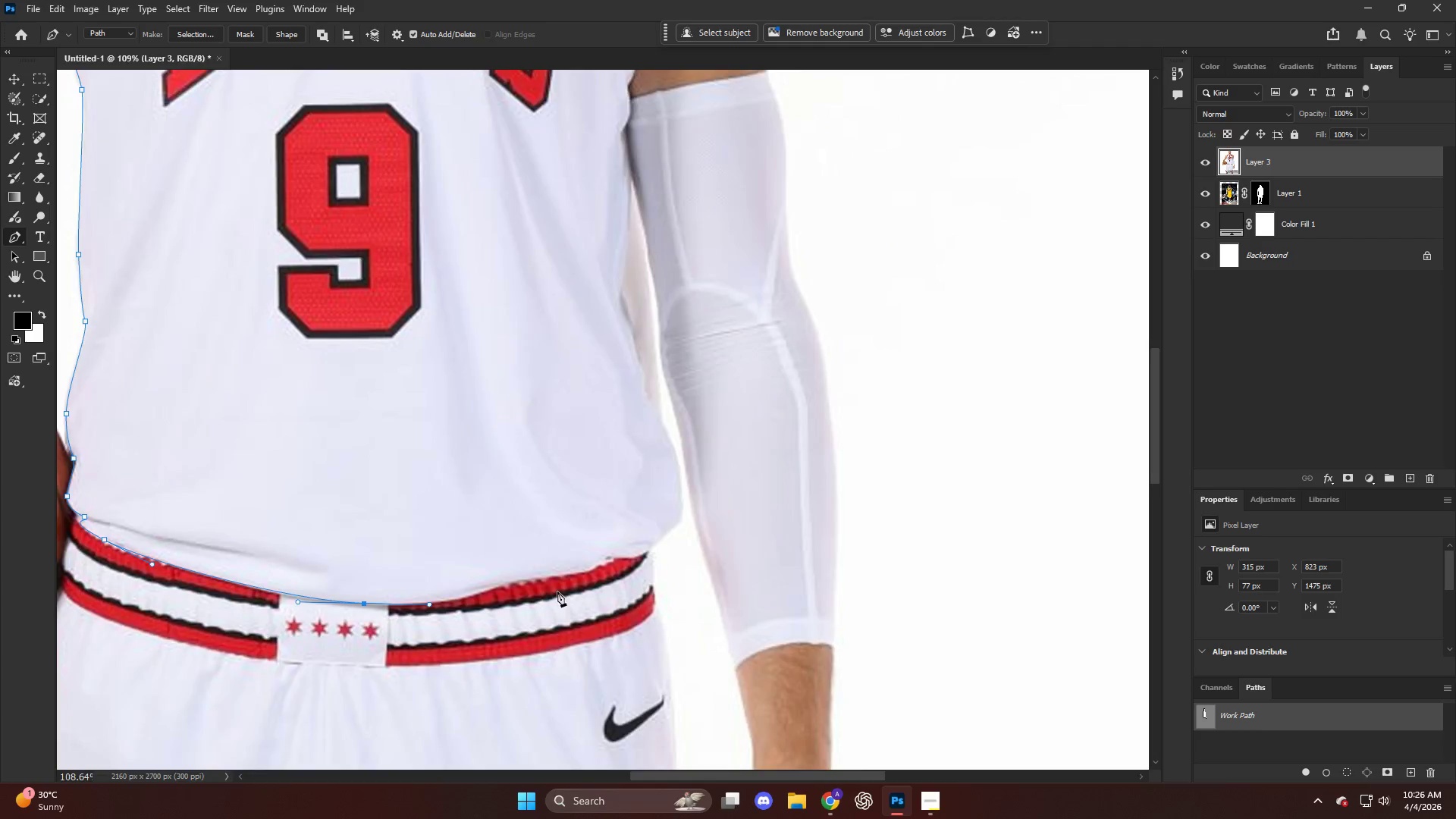 
hold_key(key=AltLeft, duration=0.53)
 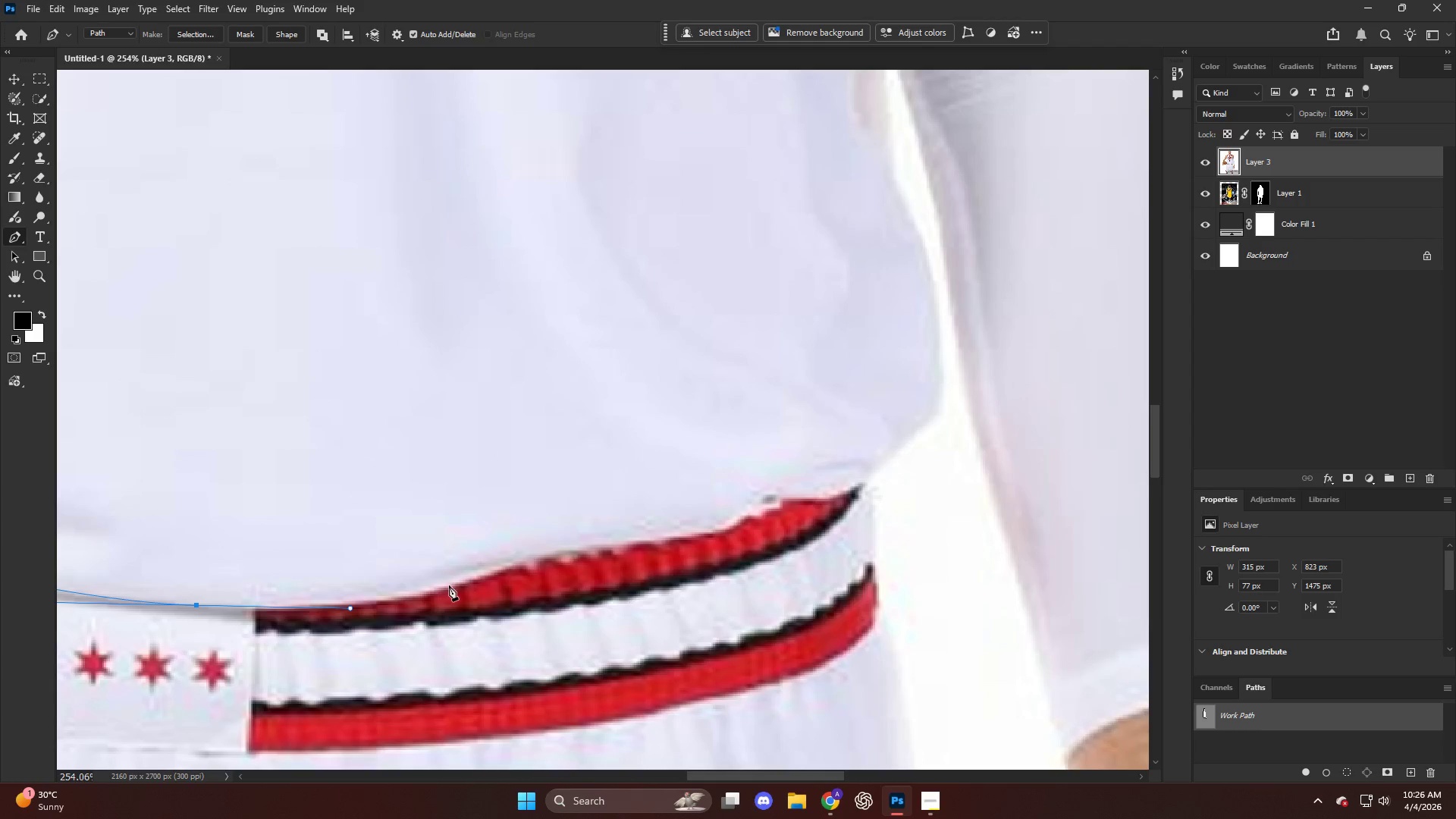 
scroll: coordinate [769, 513], scroll_direction: down, amount: 13.0
 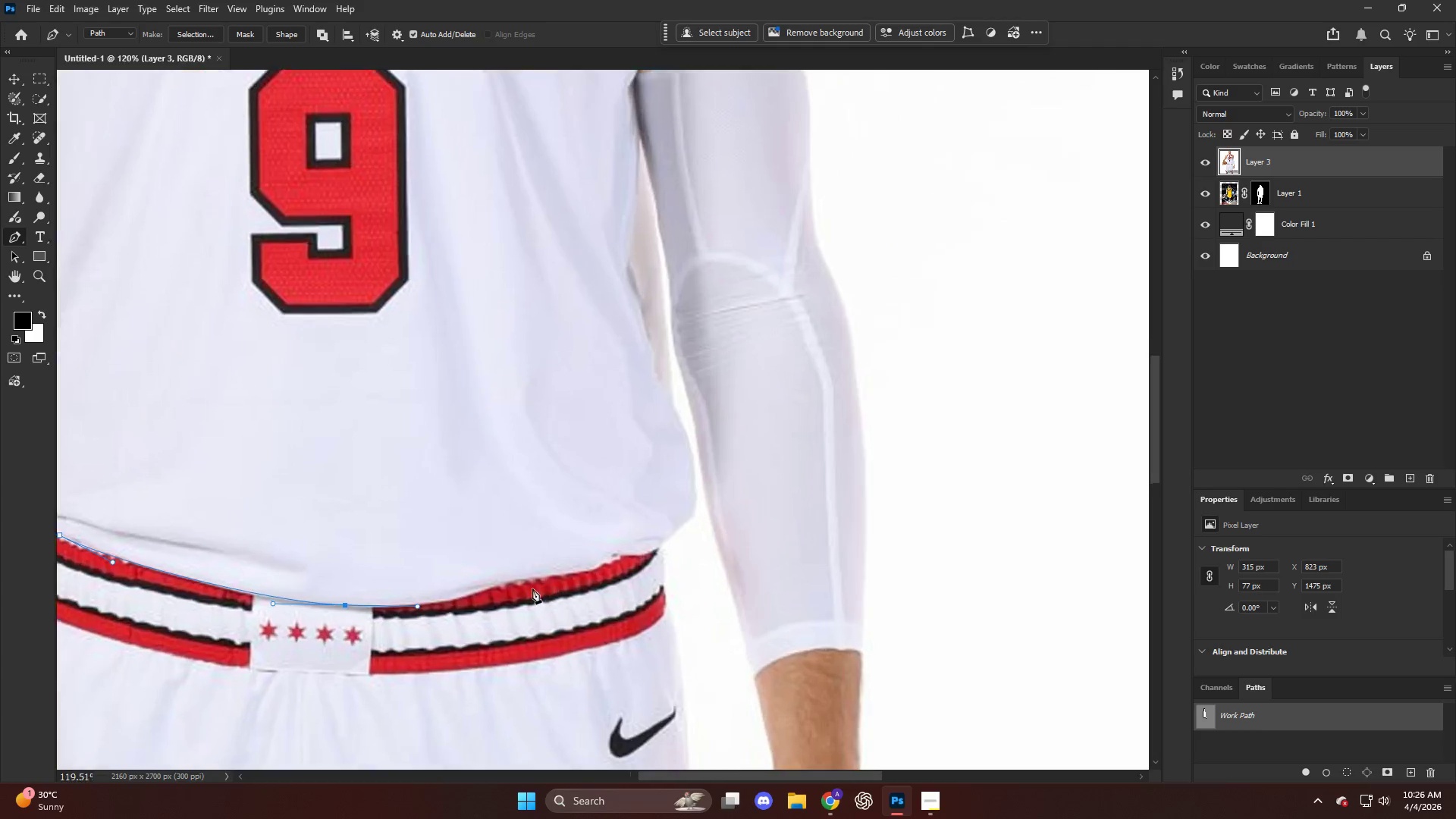 
scroll: coordinate [394, 628], scroll_direction: up, amount: 9.0
 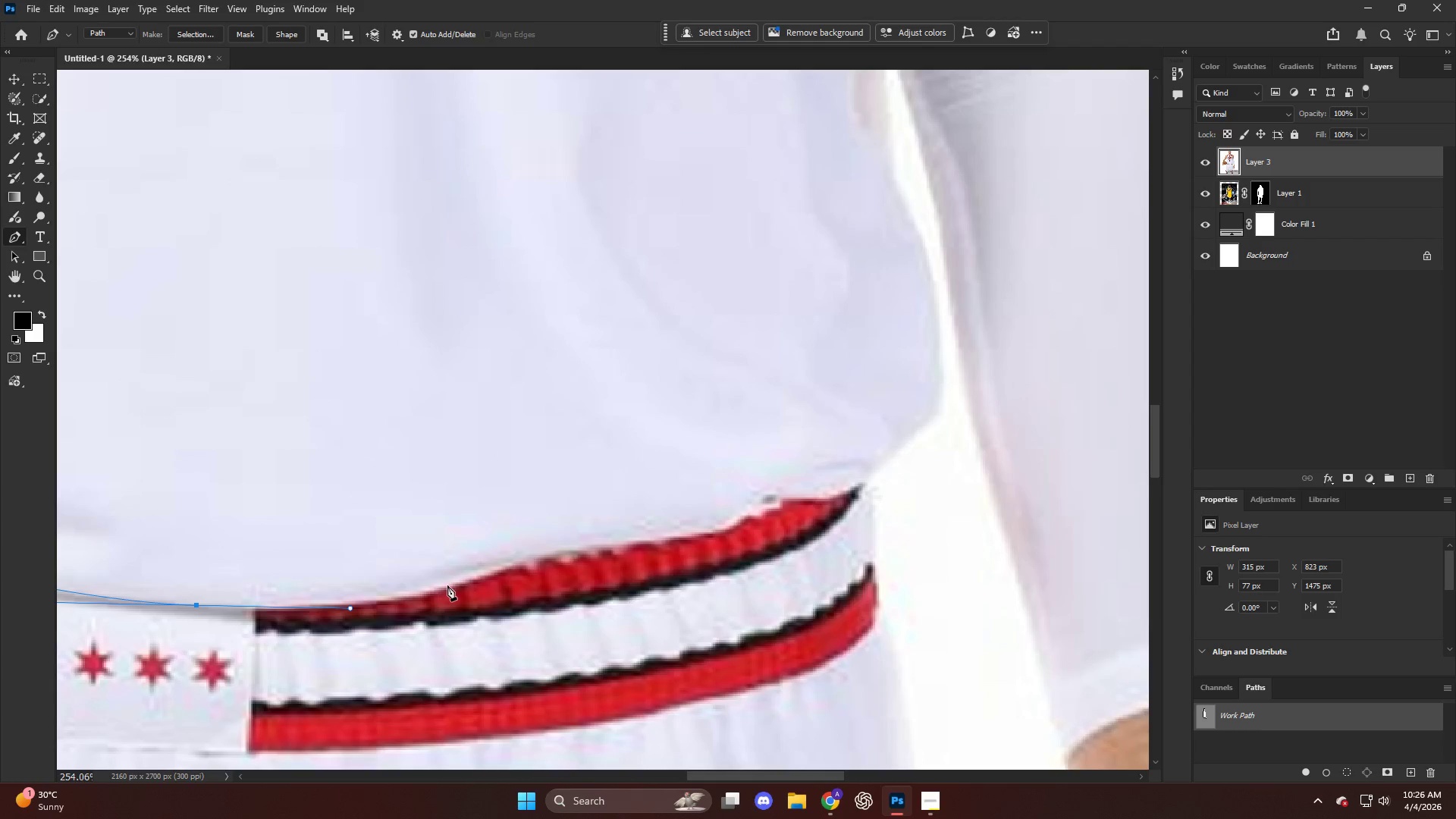 
left_click_drag(start_coordinate=[450, 585], to_coordinate=[506, 562])
 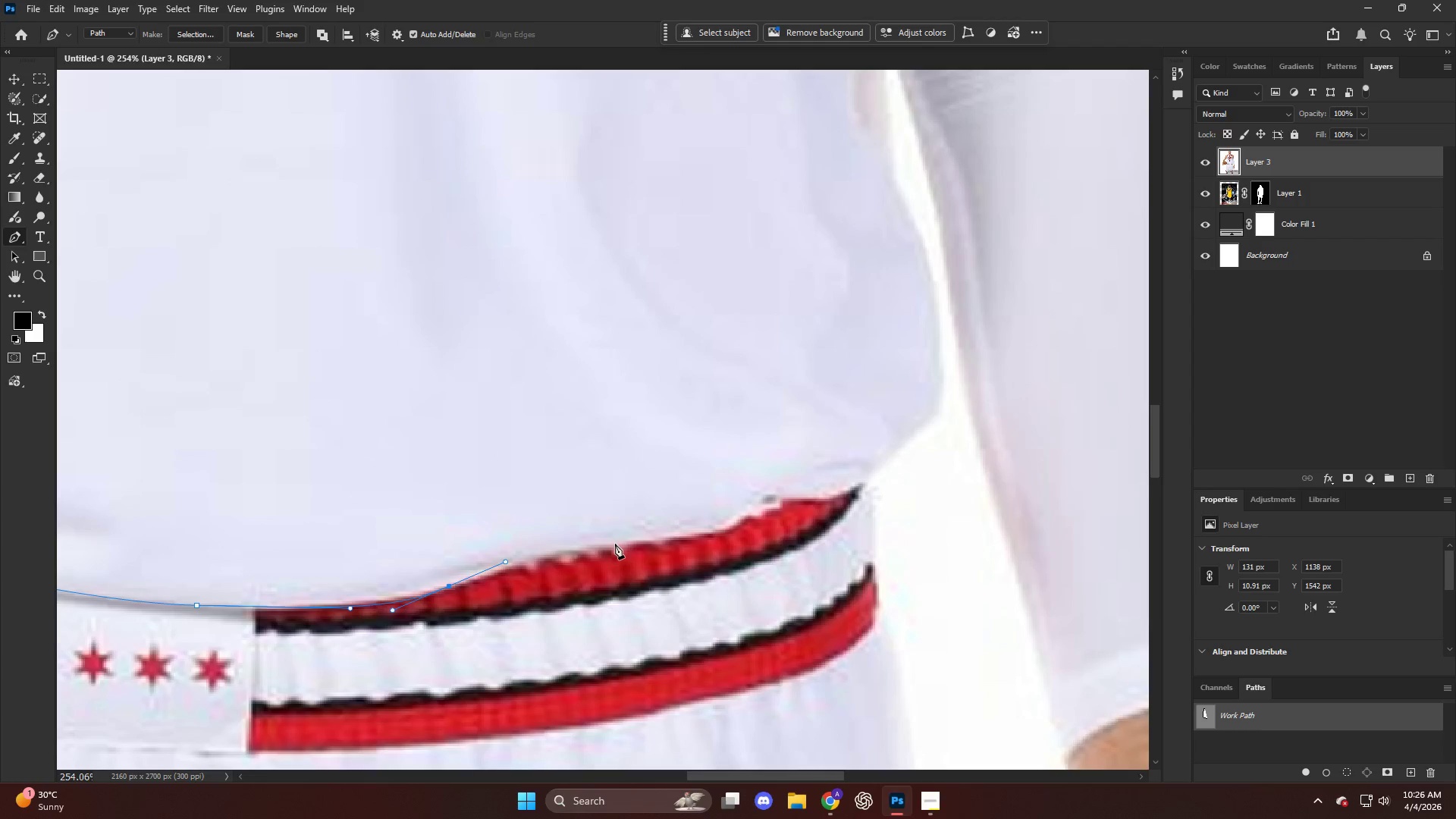 
left_click_drag(start_coordinate=[618, 543], to_coordinate=[691, 537])
 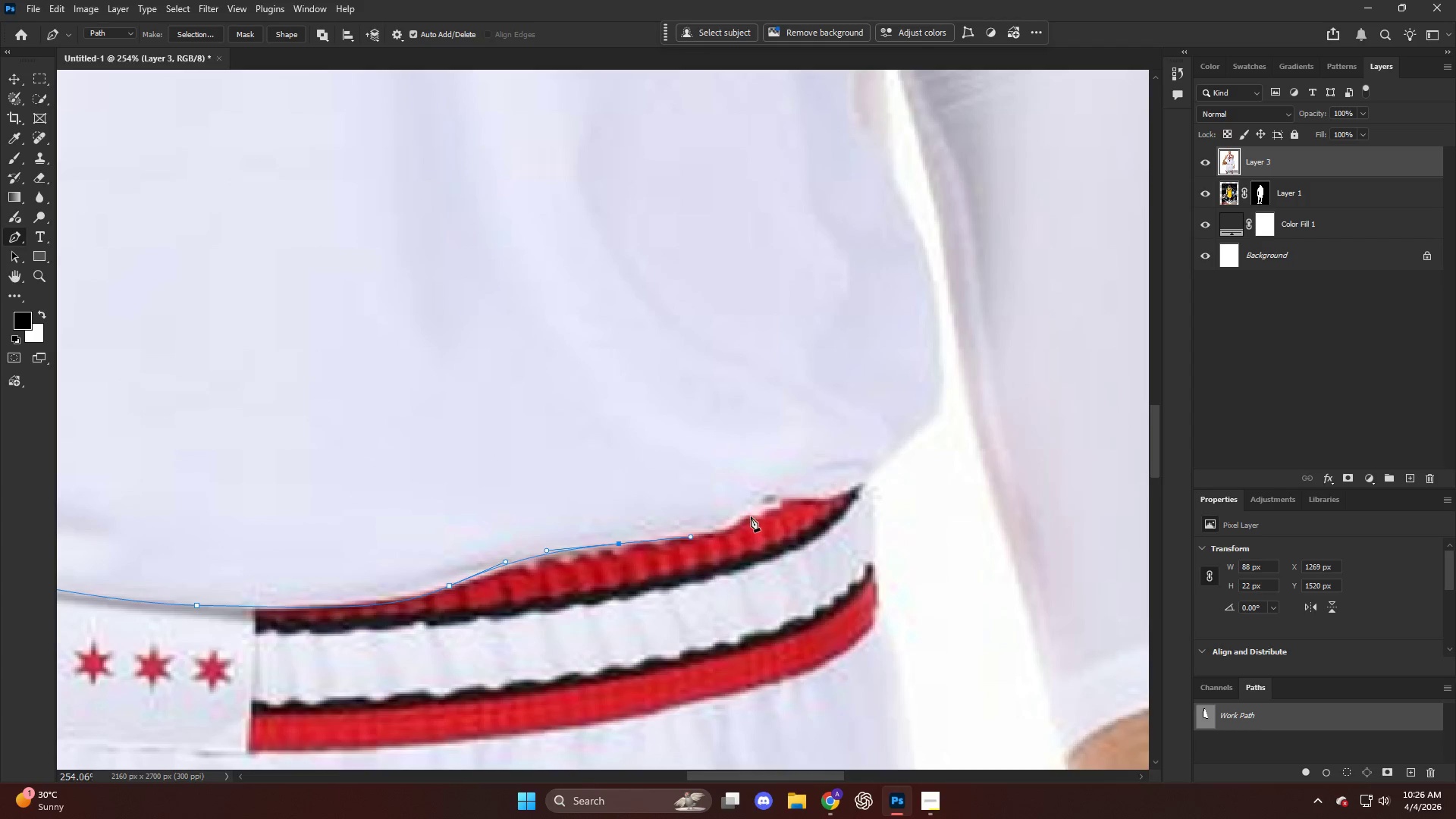 
left_click_drag(start_coordinate=[755, 512], to_coordinate=[772, 501])
 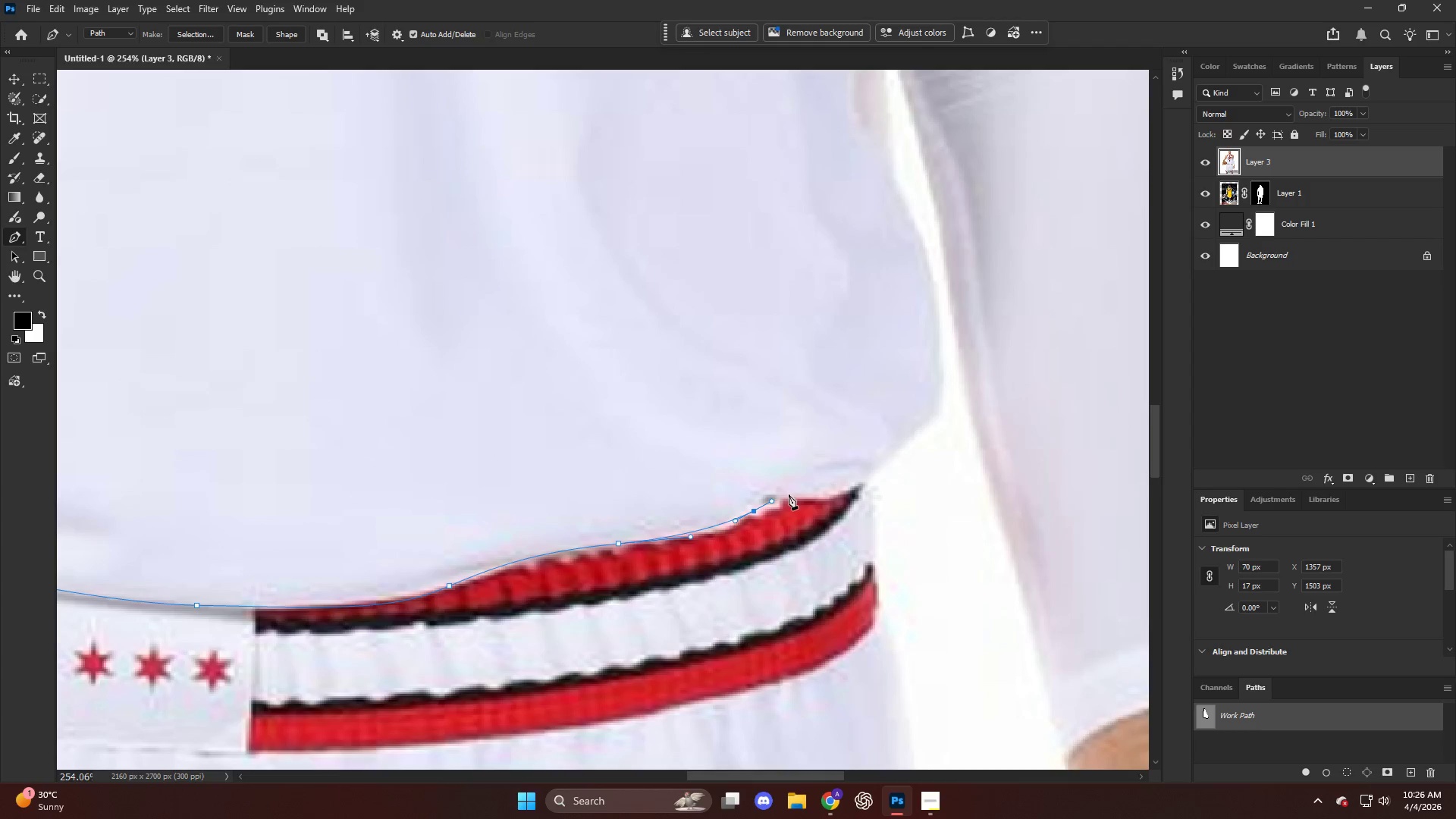 
left_click_drag(start_coordinate=[789, 494], to_coordinate=[794, 494])
 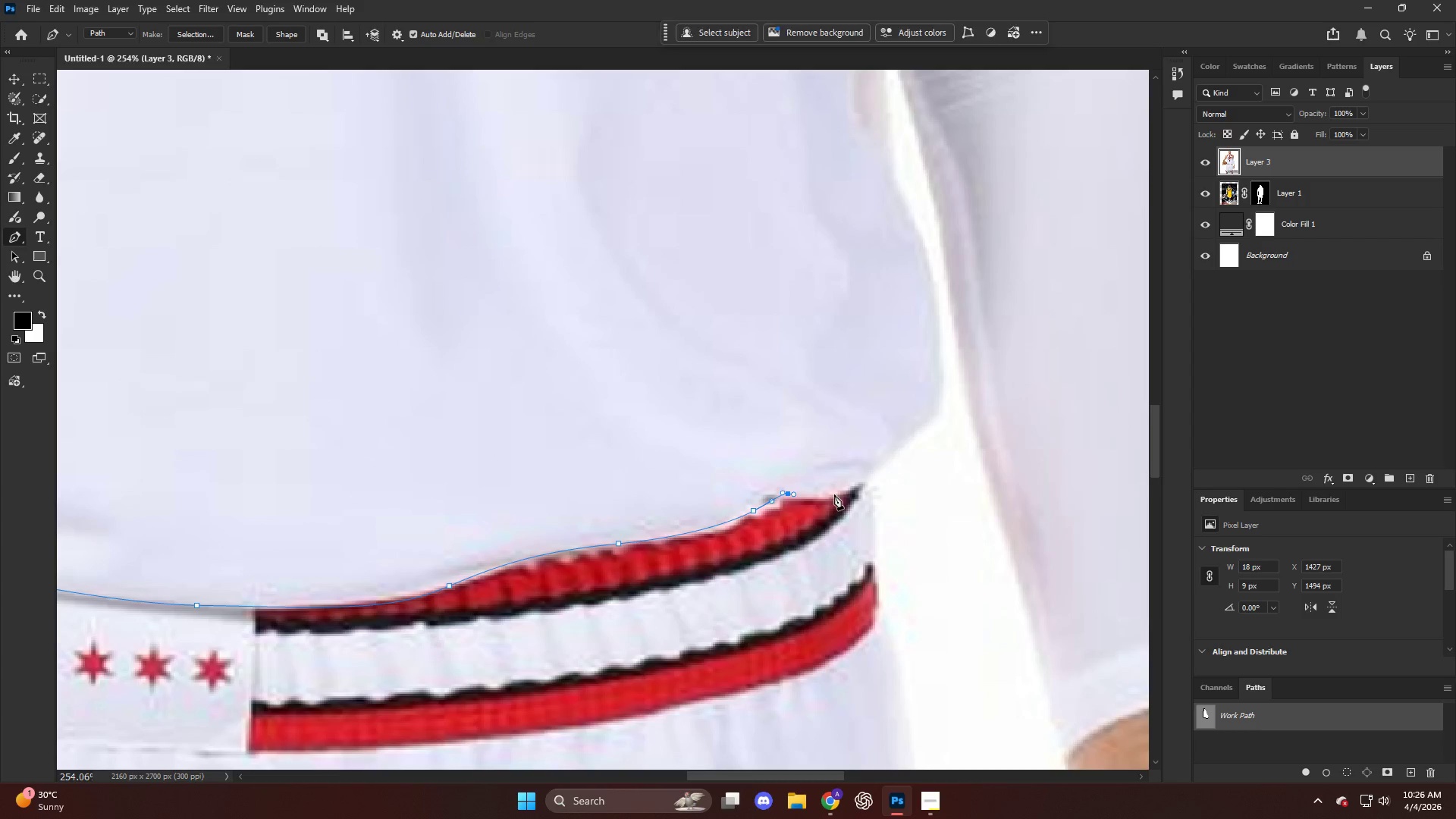 
left_click_drag(start_coordinate=[834, 494], to_coordinate=[840, 494])
 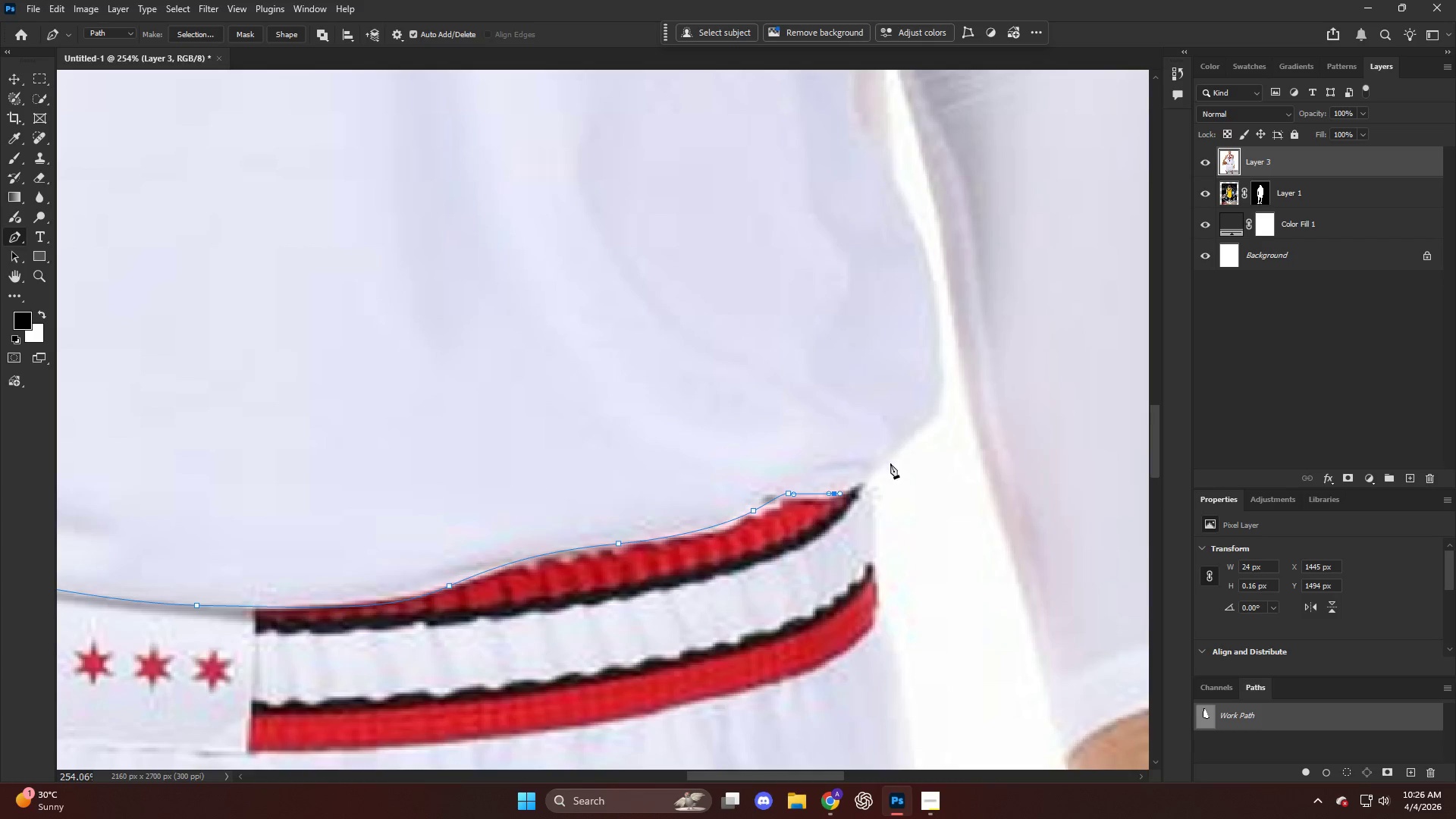 
left_click_drag(start_coordinate=[893, 457], to_coordinate=[919, 430])
 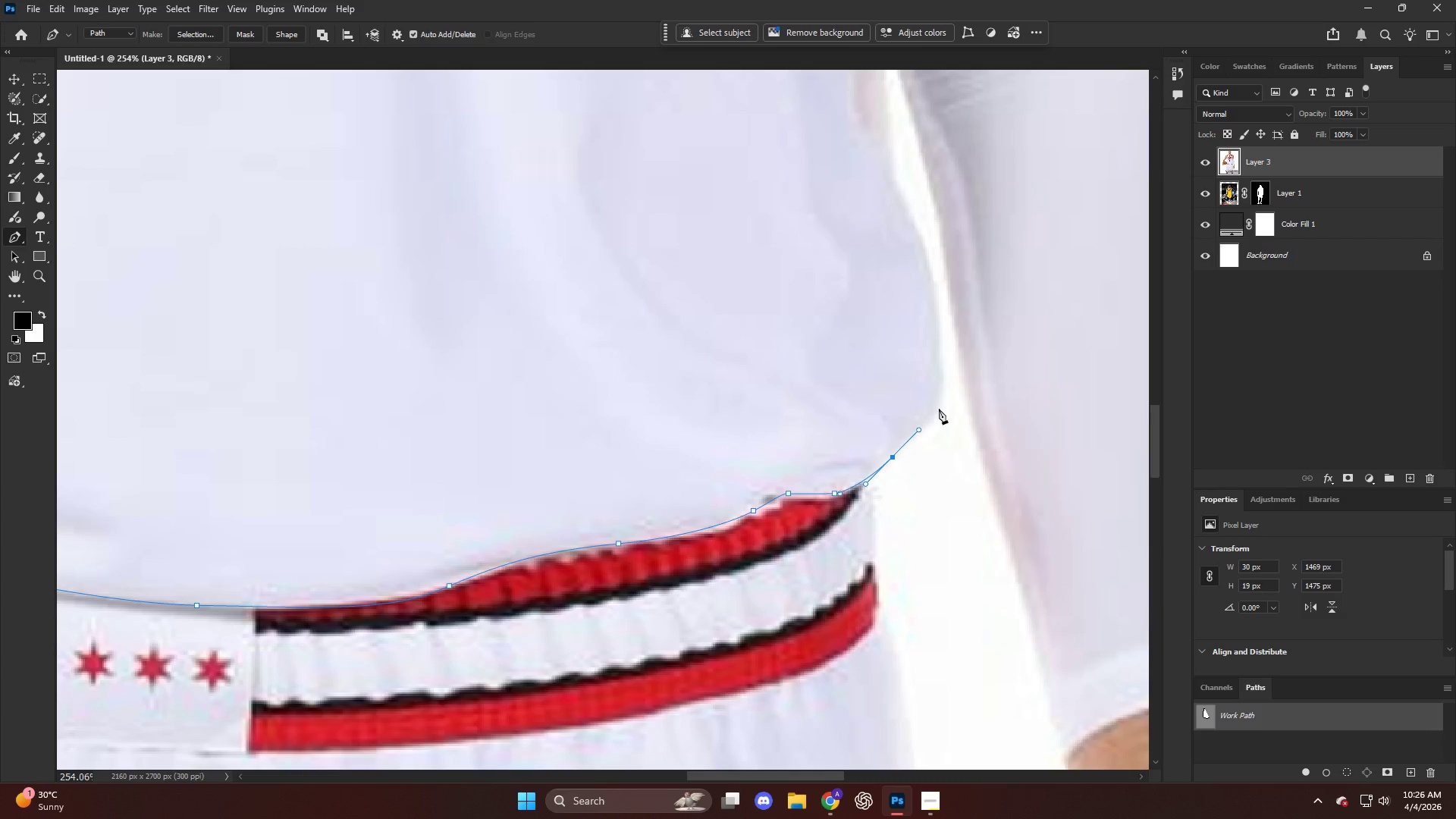 
left_click_drag(start_coordinate=[938, 411], to_coordinate=[944, 391])
 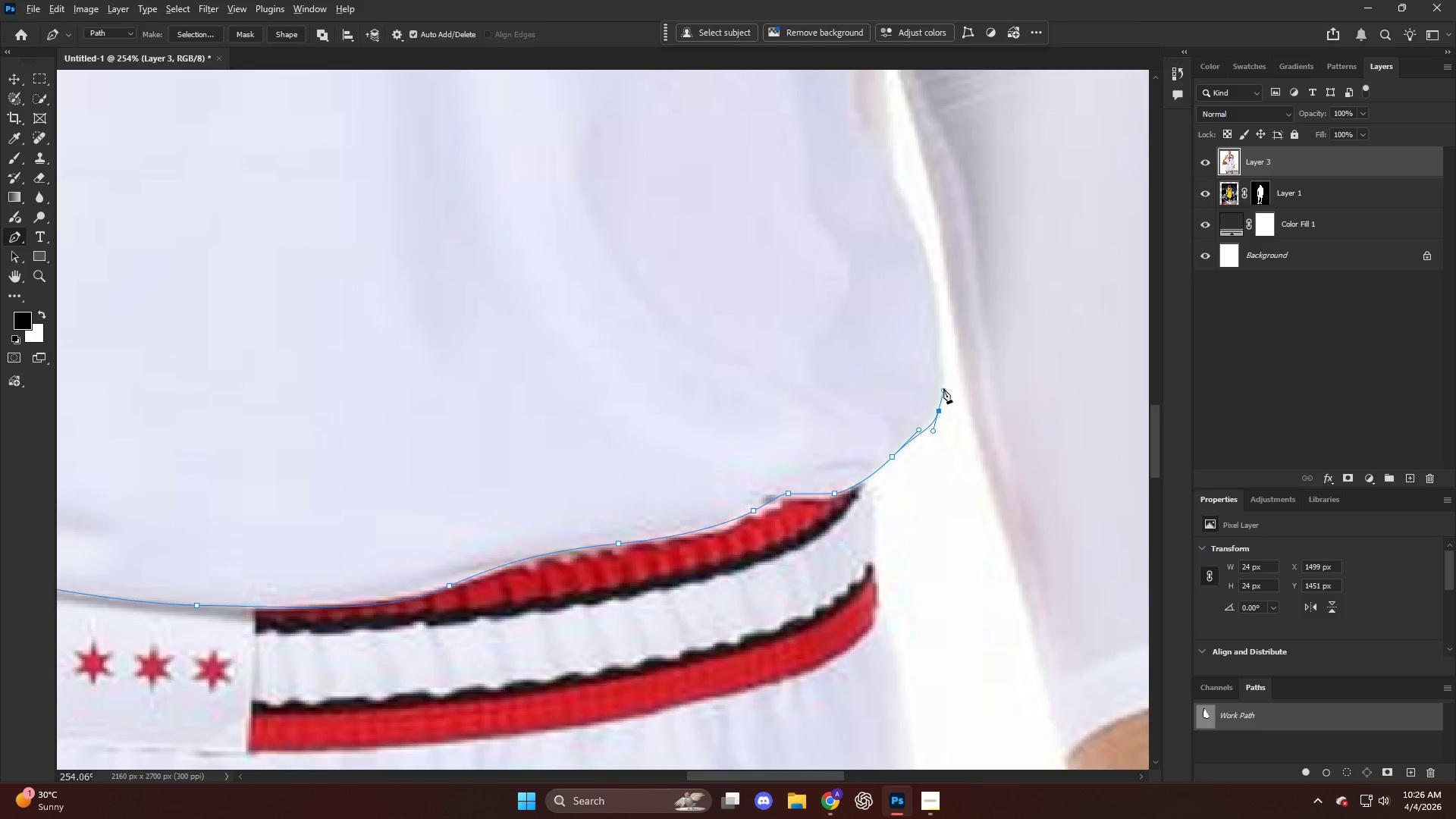 
key(Alt+AltLeft)
 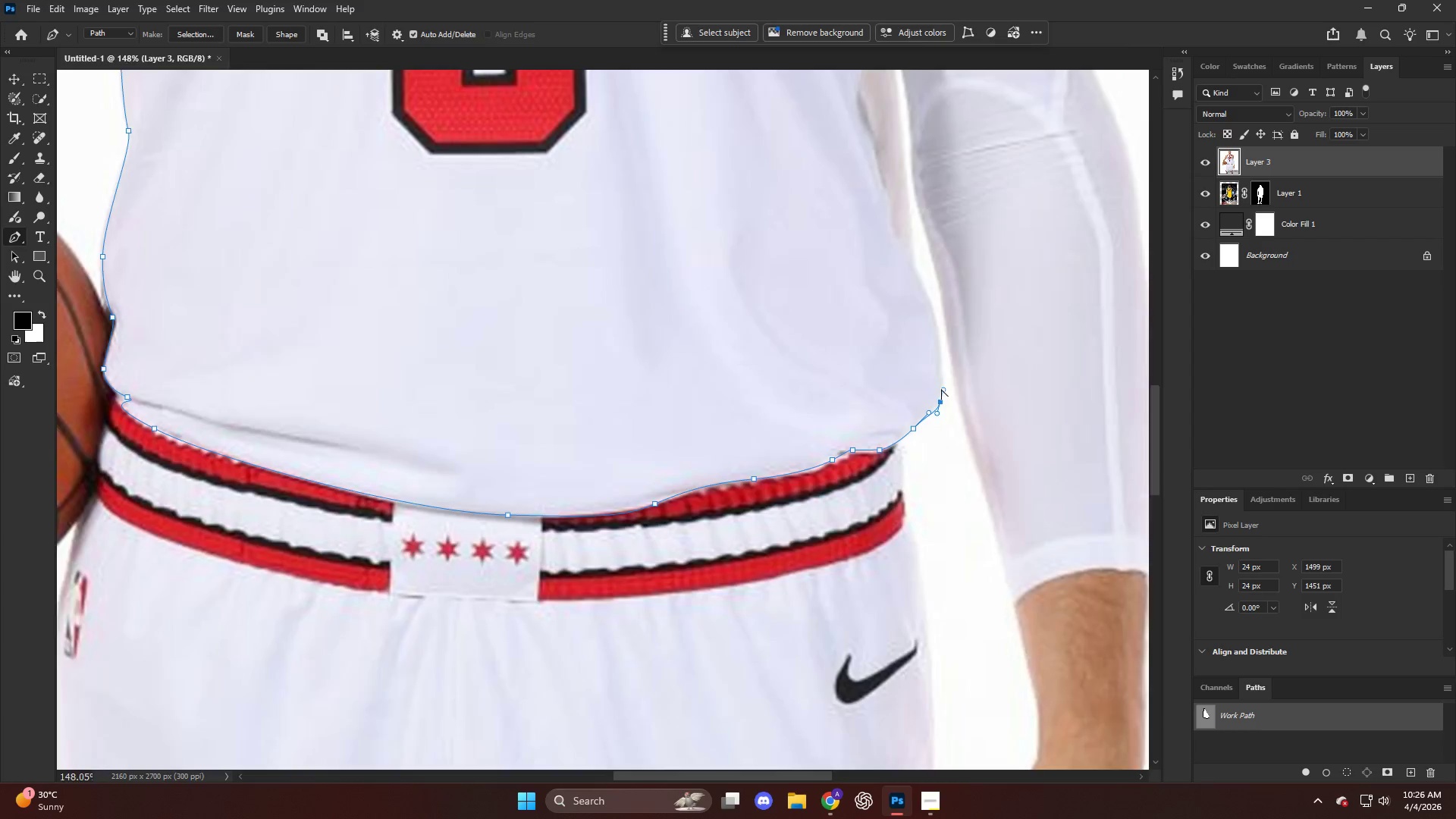 
key(Alt+AltLeft)
 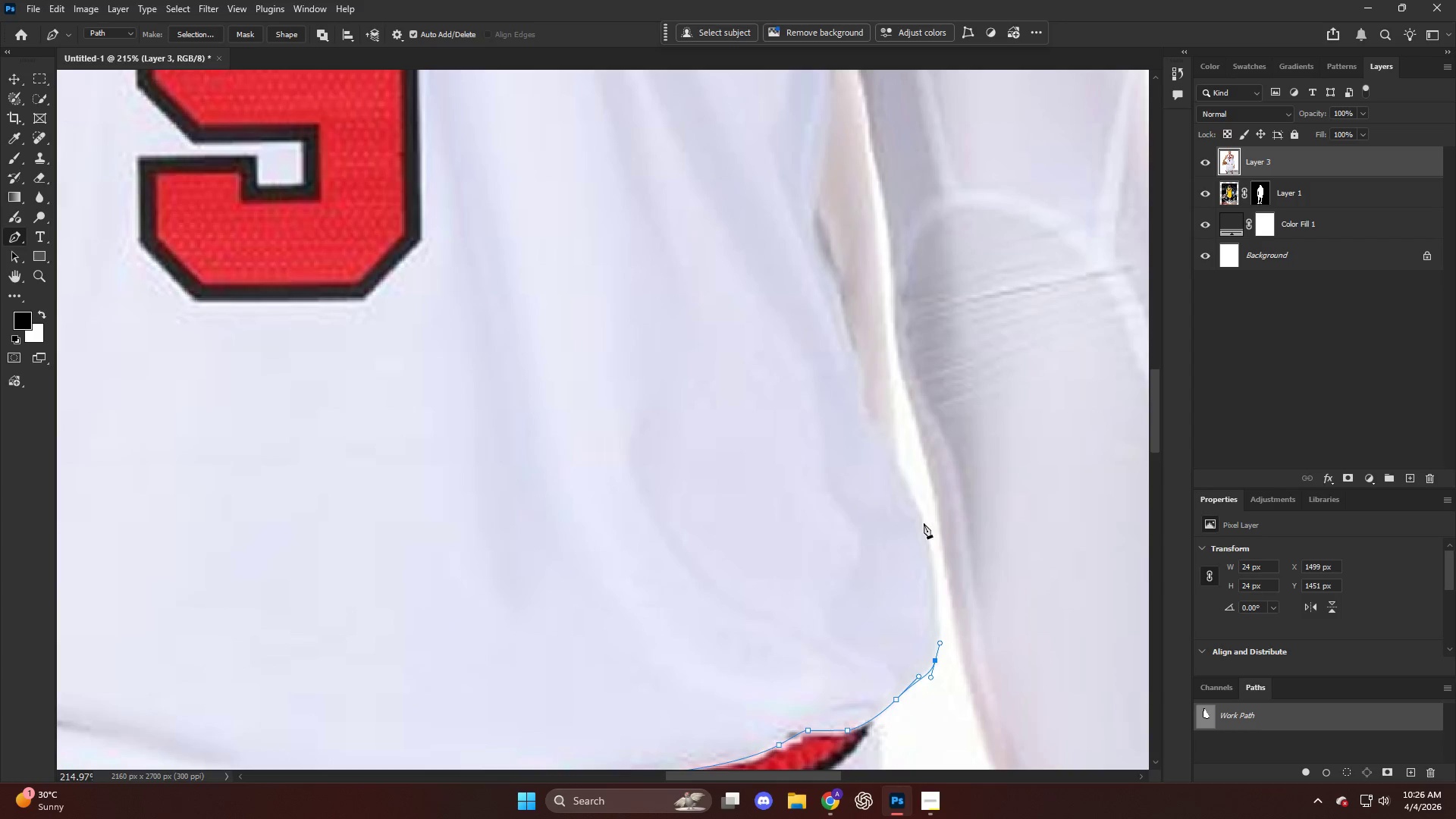 
scroll: coordinate [949, 388], scroll_direction: up, amount: 11.0
 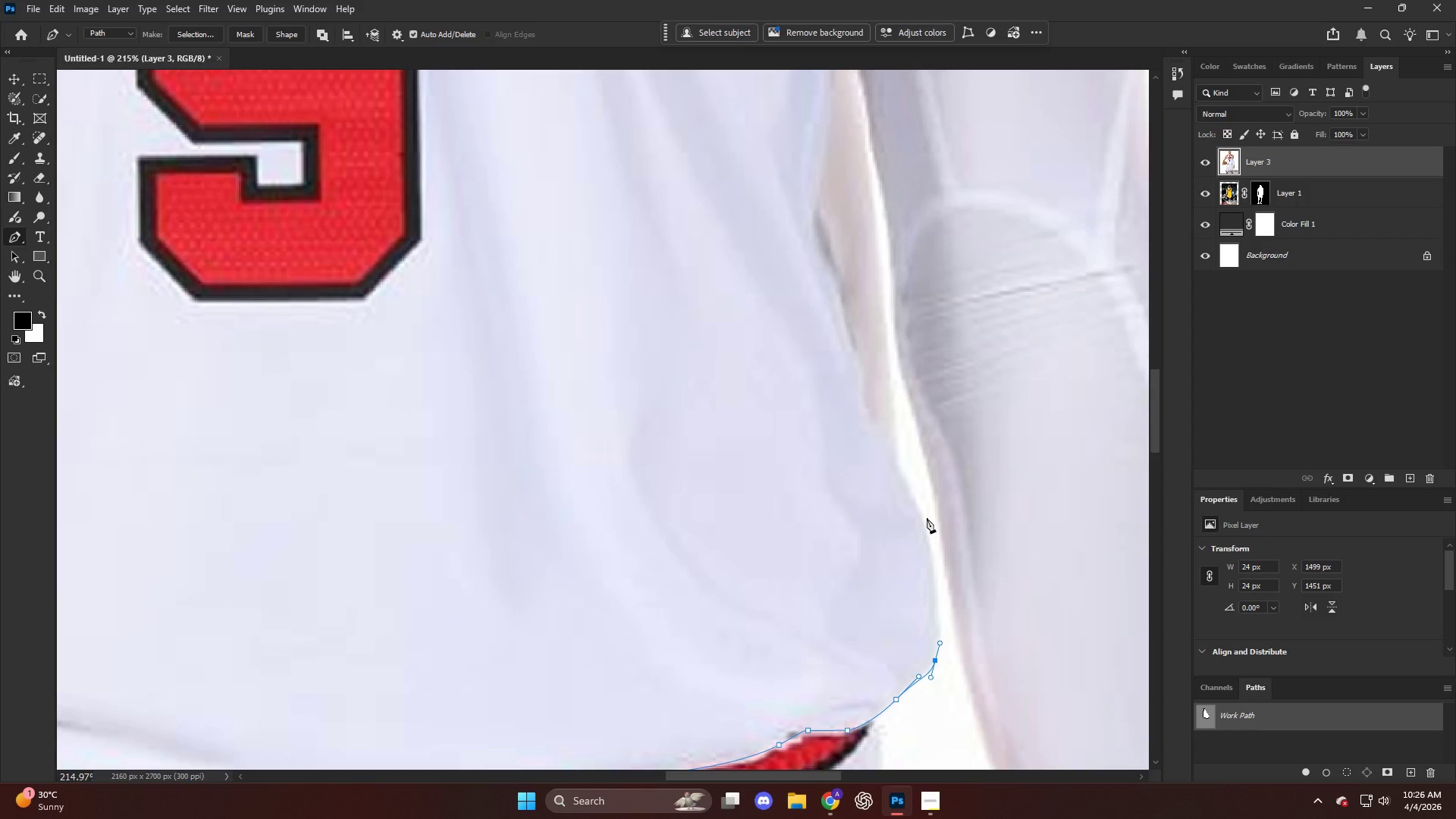 
left_click_drag(start_coordinate=[922, 524], to_coordinate=[904, 486])
 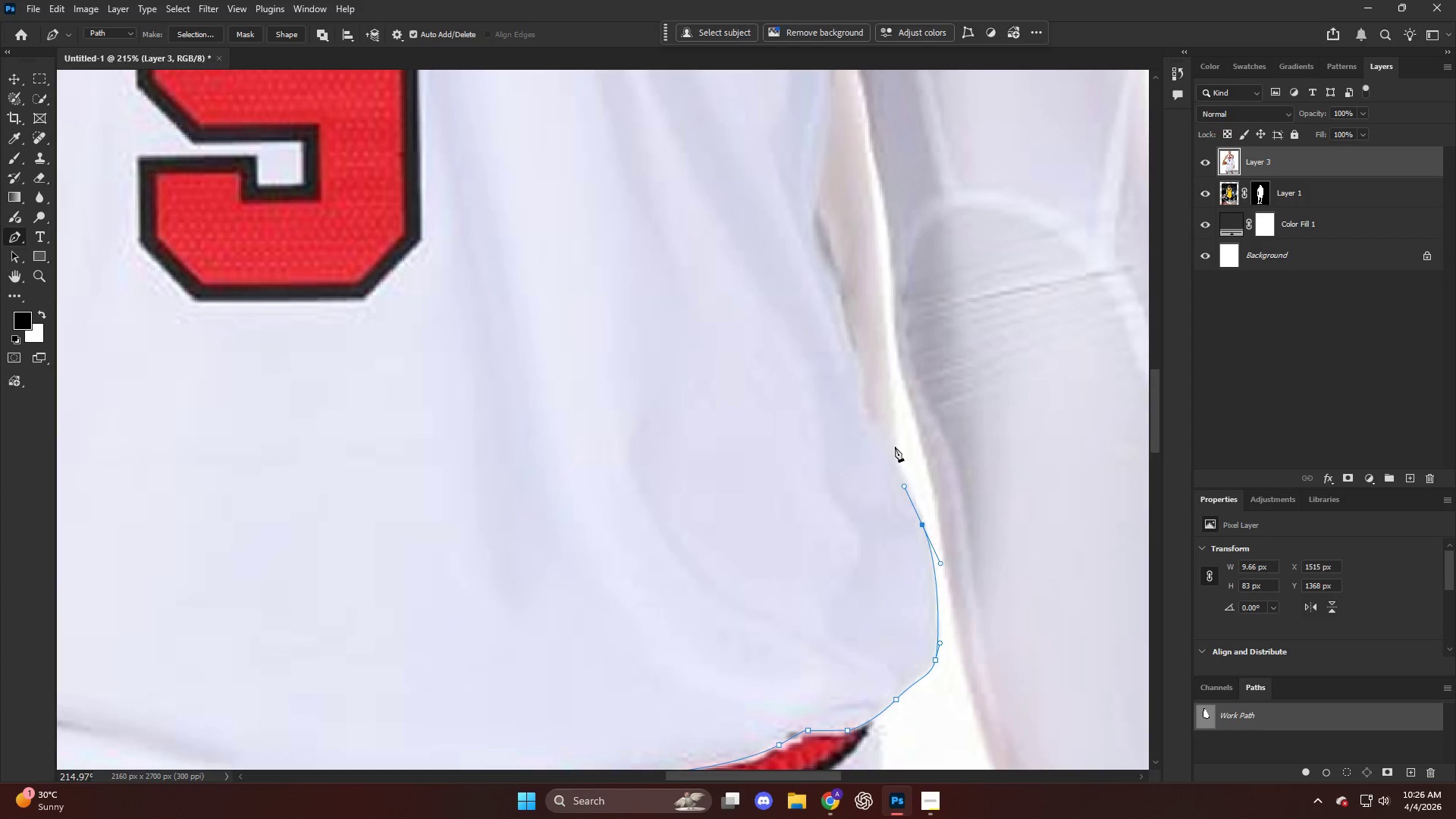 
left_click_drag(start_coordinate=[895, 444], to_coordinate=[895, 407])
 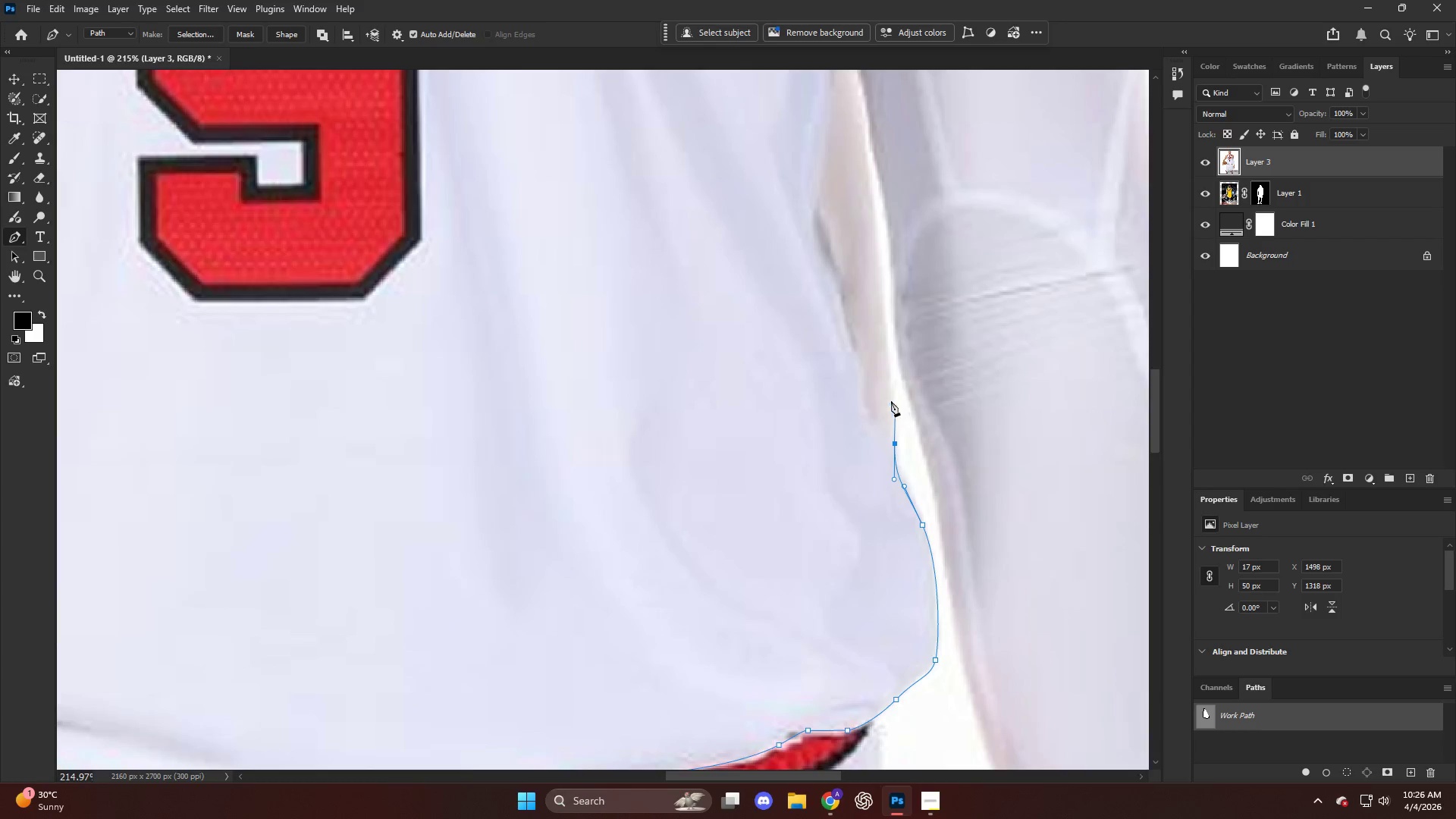 
key(Alt+AltLeft)
 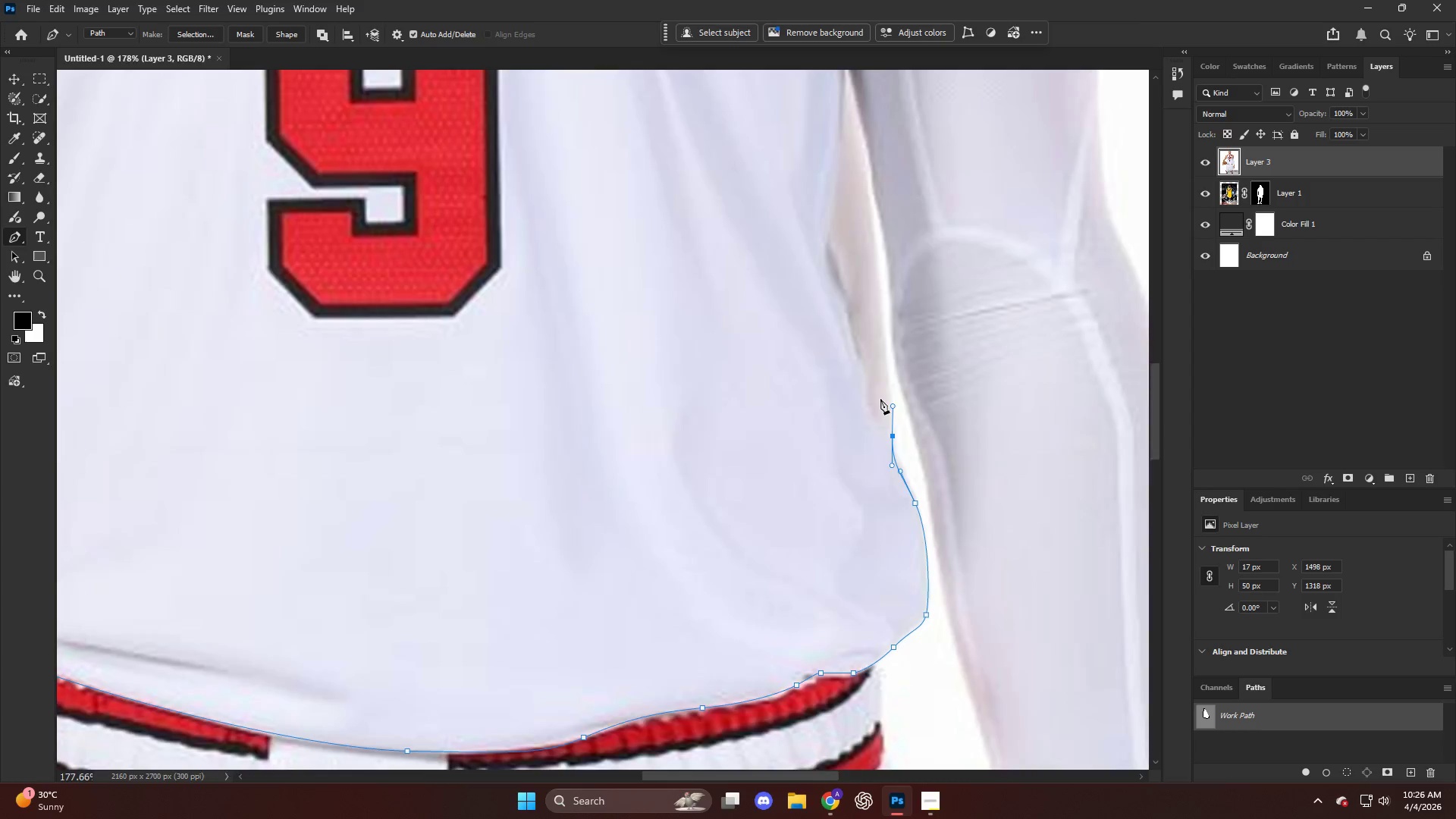 
key(Alt+AltLeft)
 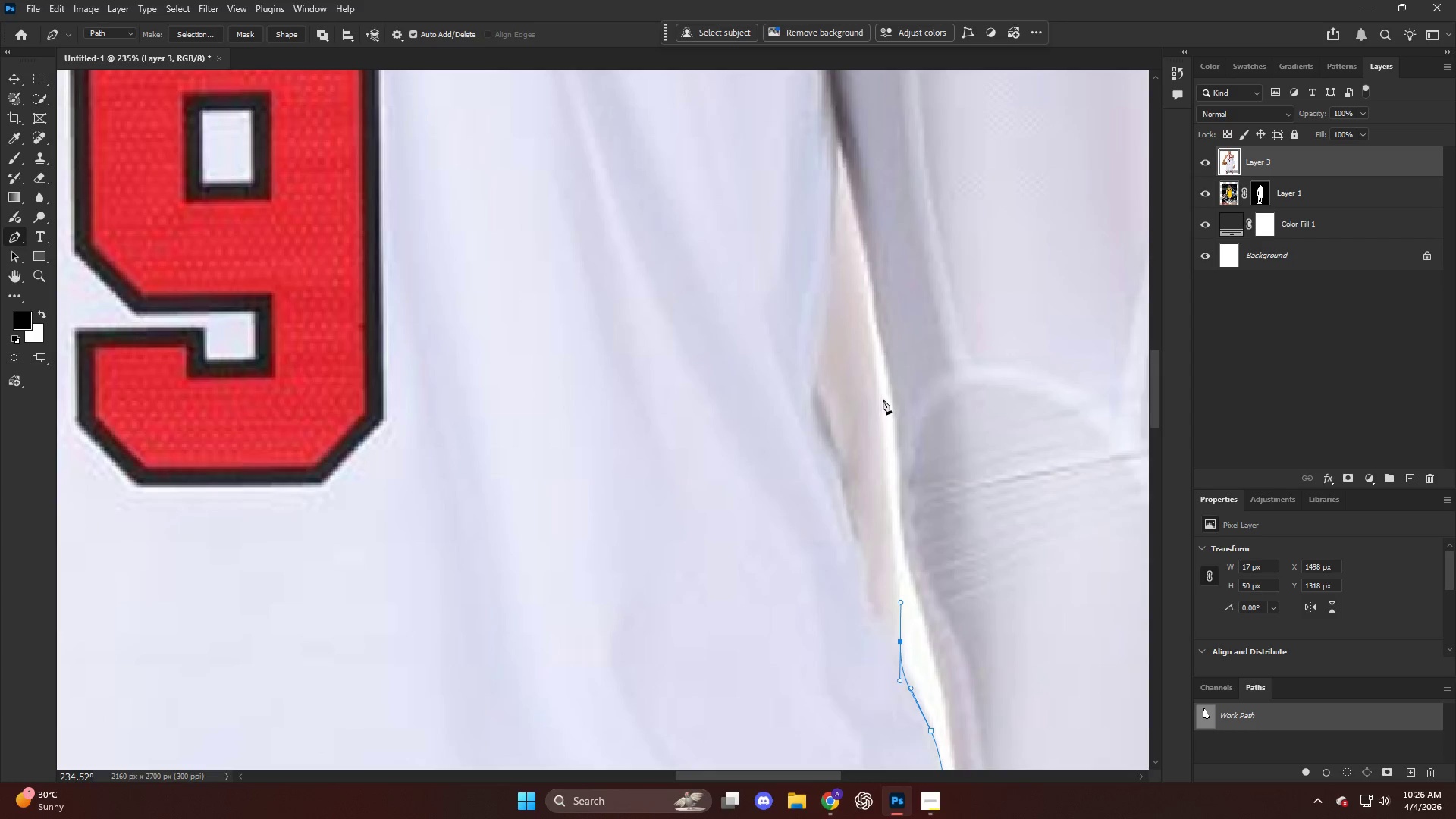 
scroll: coordinate [871, 397], scroll_direction: up, amount: 12.0
 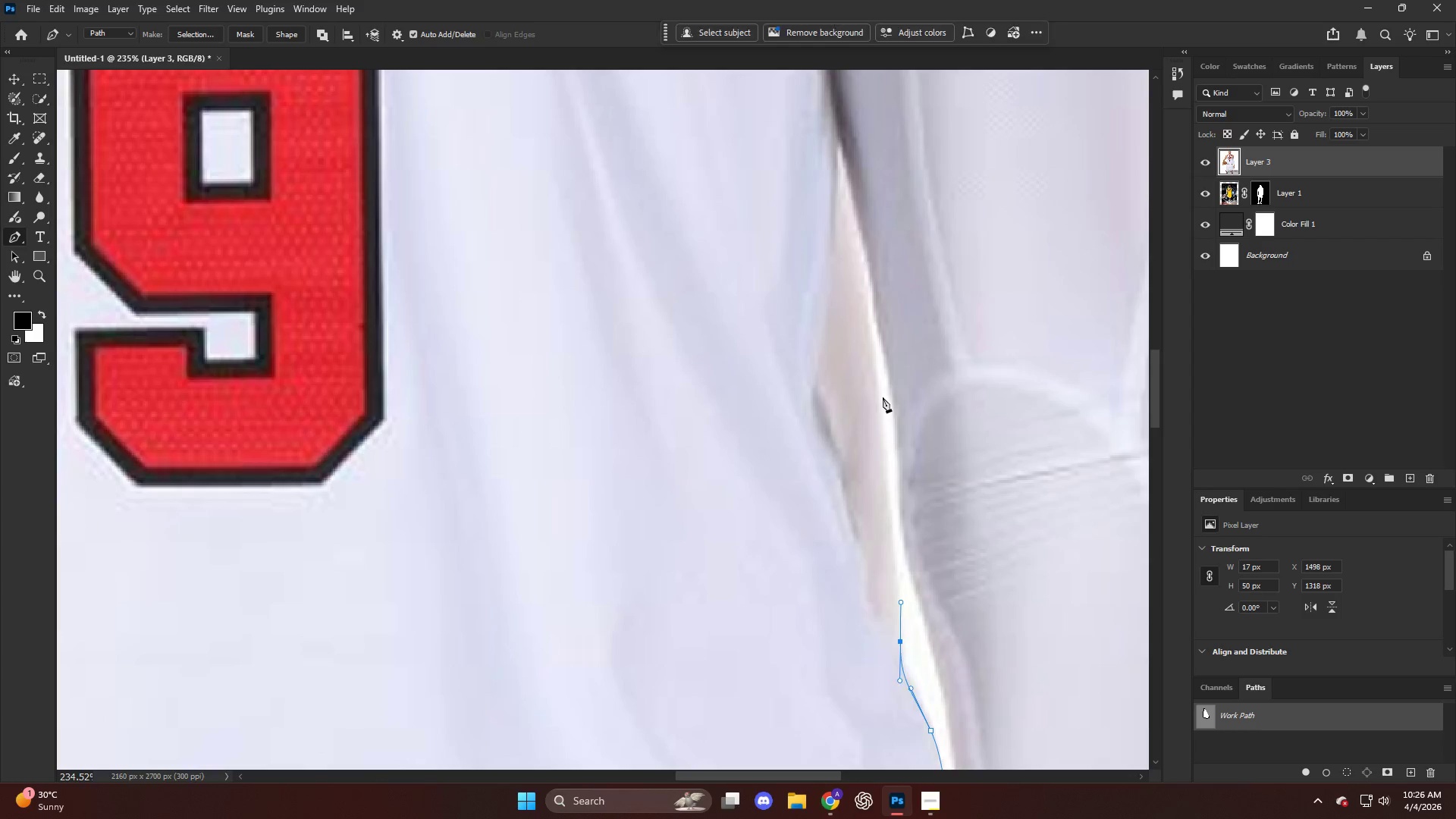 
left_click_drag(start_coordinate=[883, 395], to_coordinate=[875, 357])
 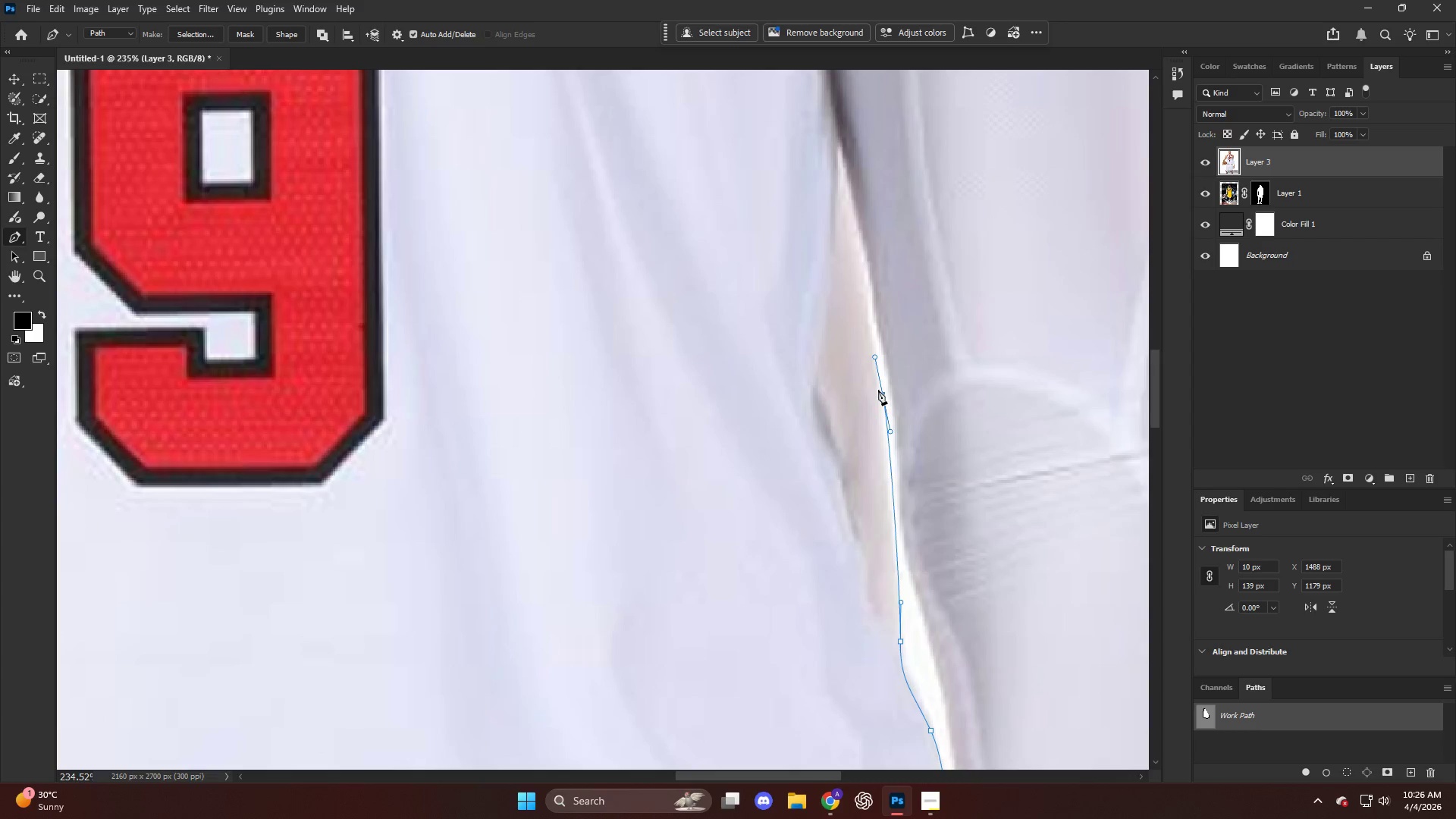 
key(Control+ControlLeft)
 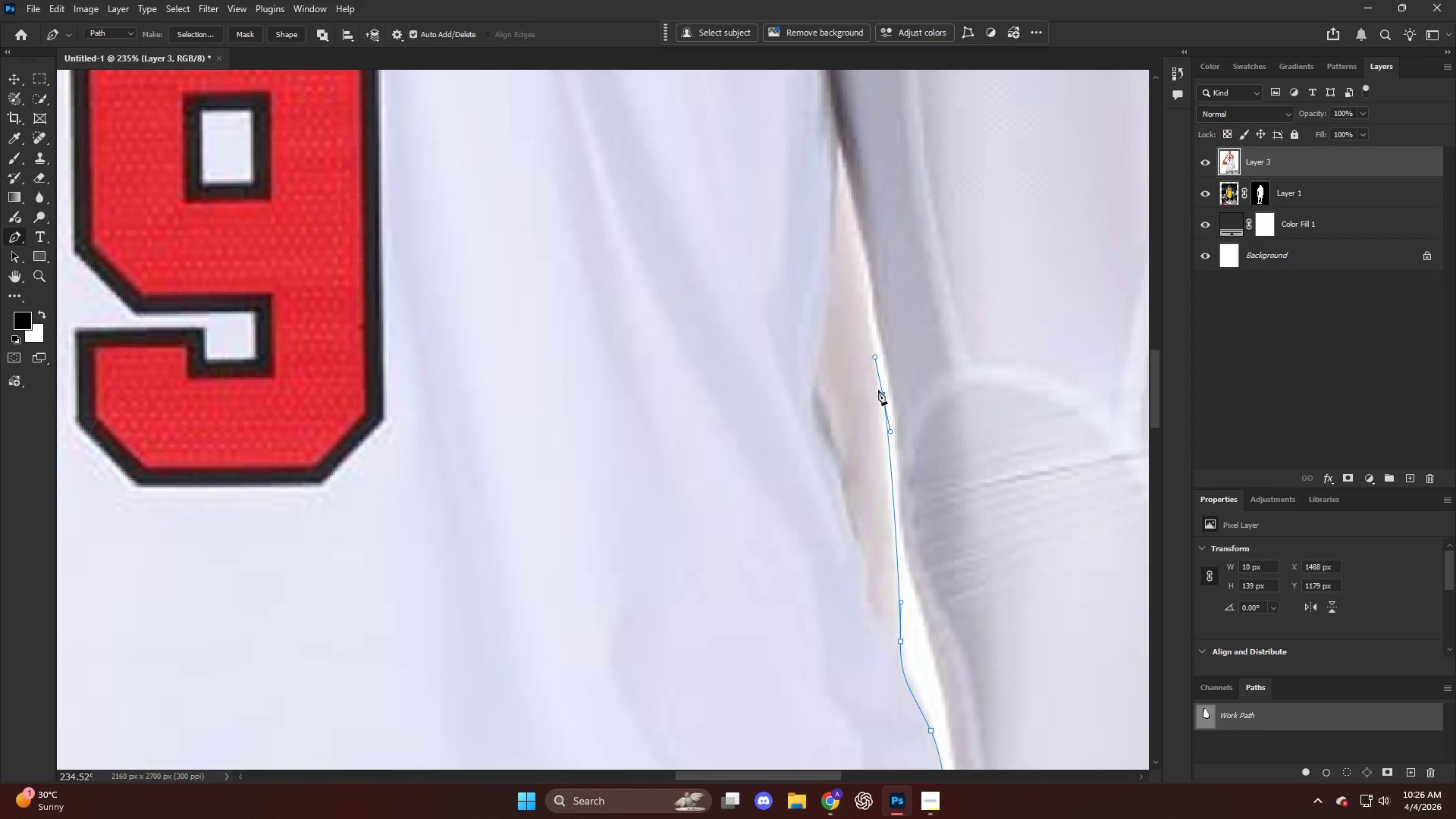 
key(Control+Z)
 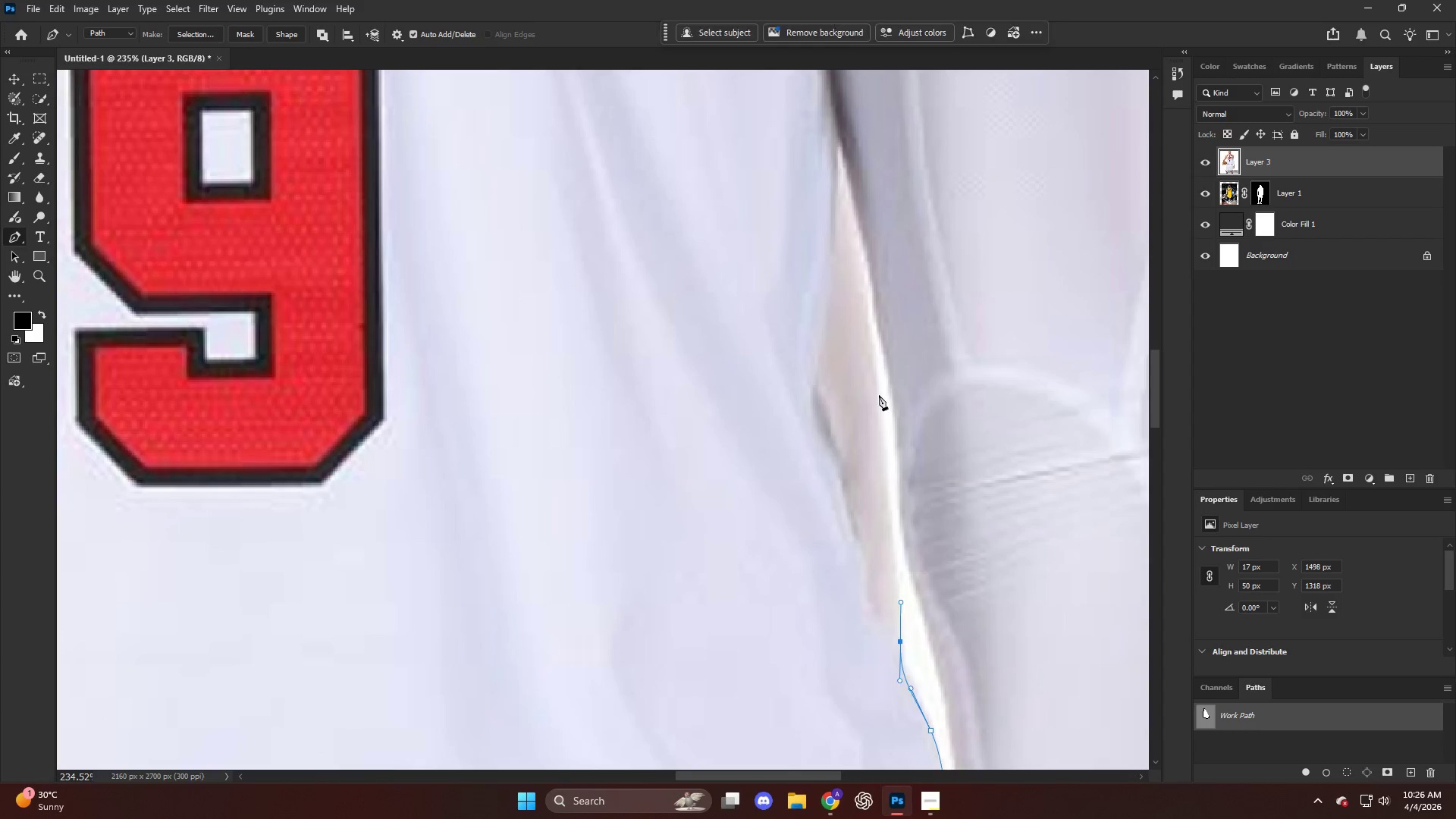 
left_click_drag(start_coordinate=[877, 390], to_coordinate=[868, 334])
 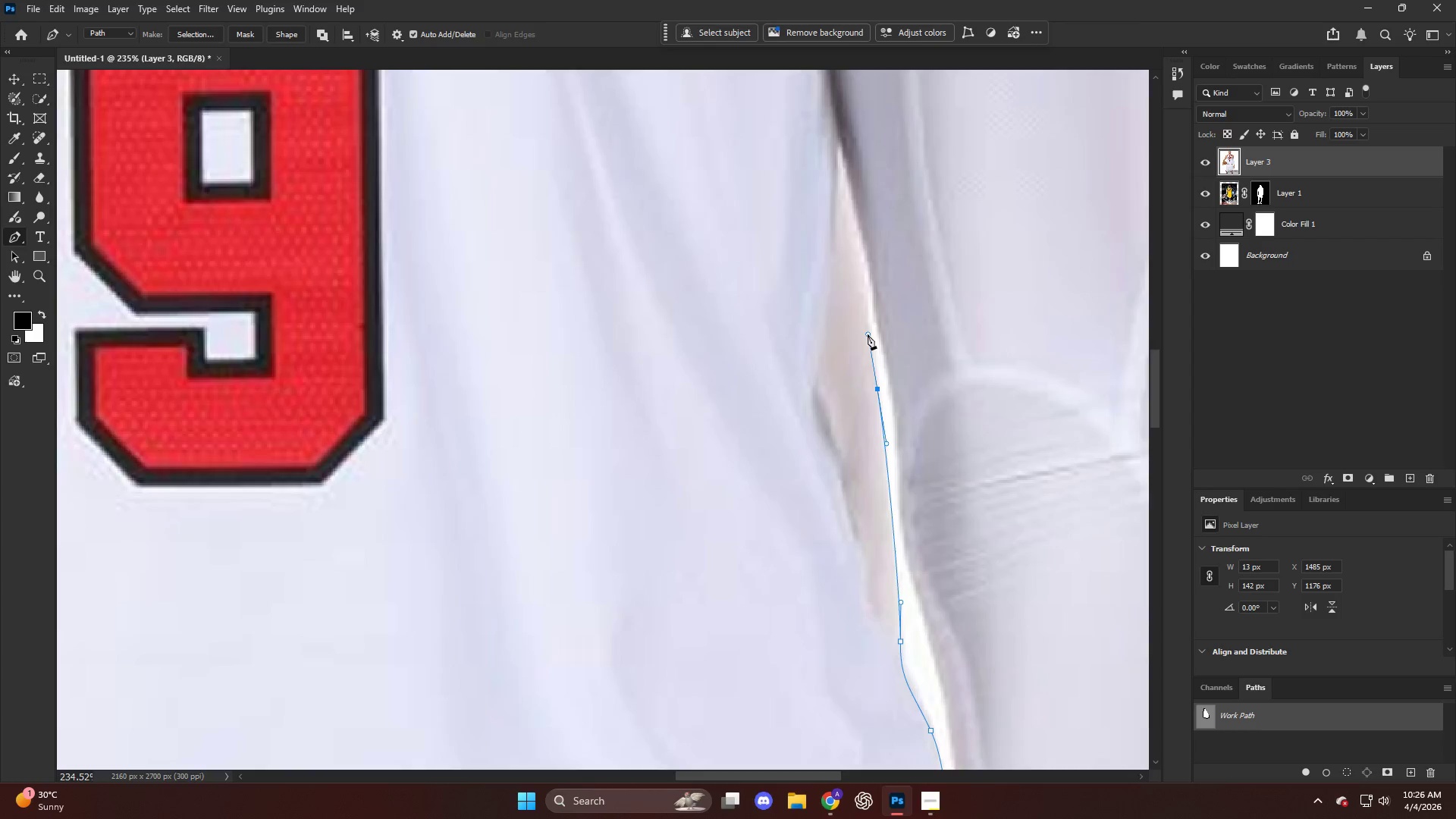 
key(Alt+AltLeft)
 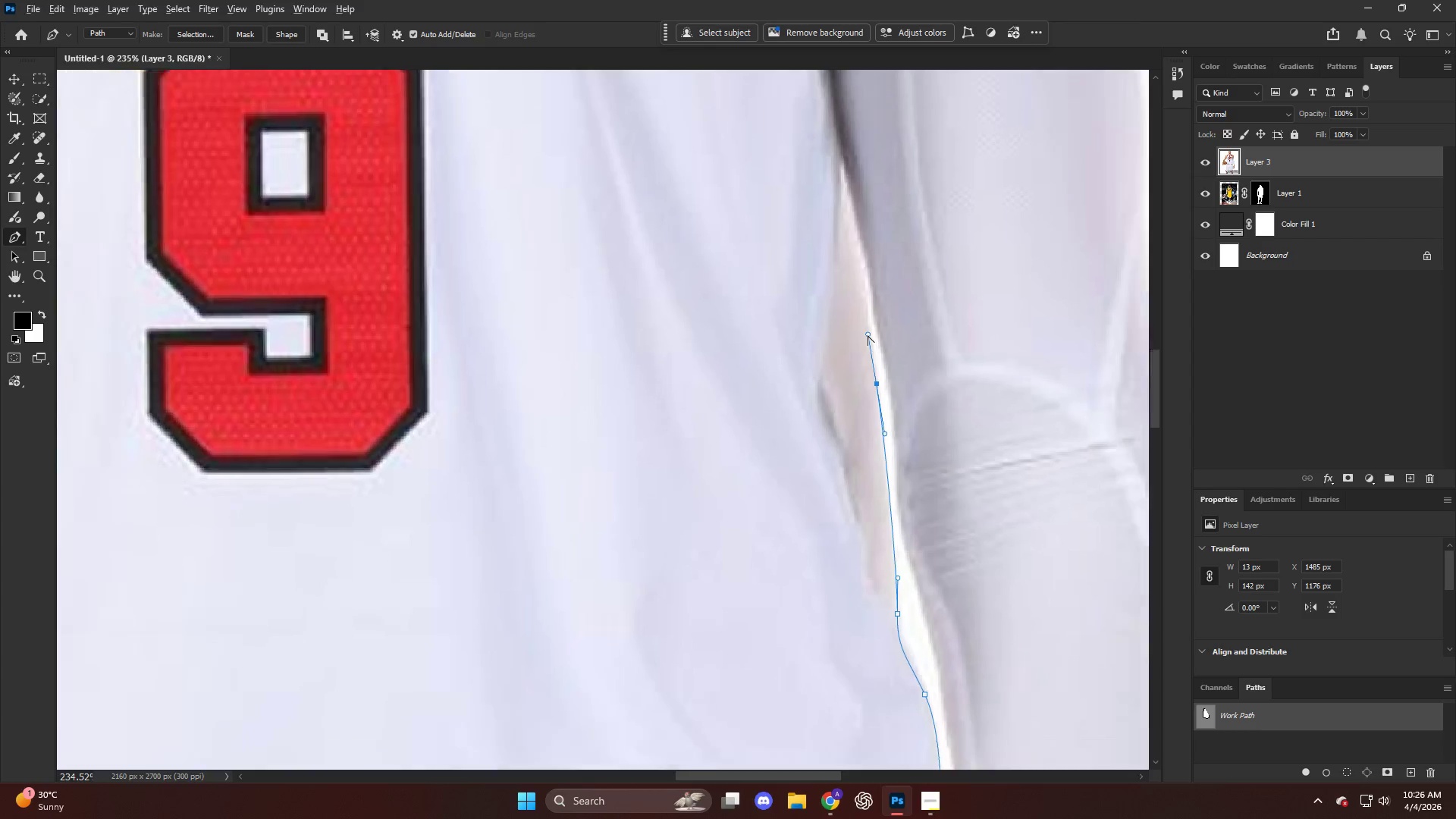 
key(Alt+AltLeft)
 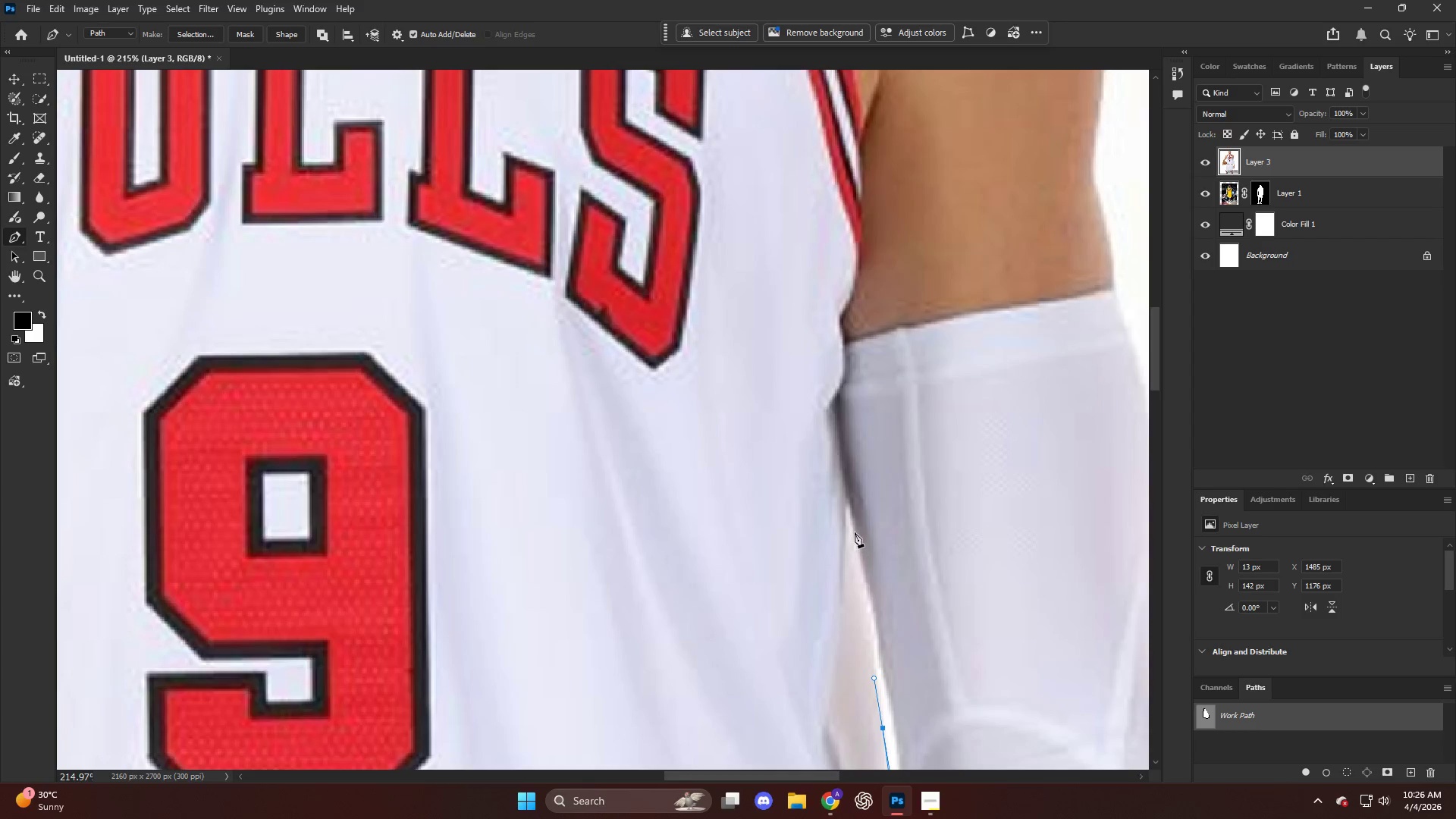 
scroll: coordinate [855, 445], scroll_direction: up, amount: 21.0
 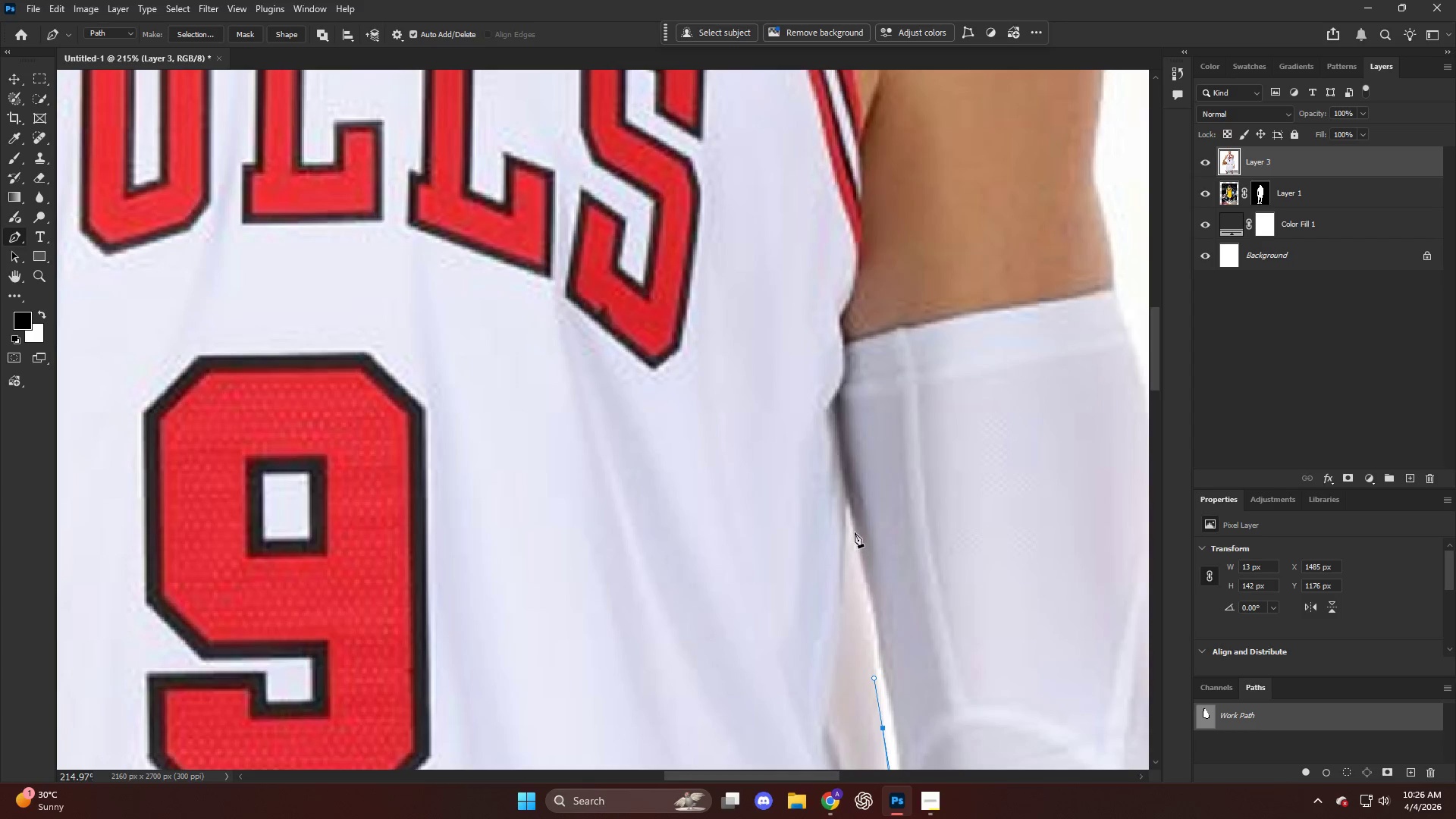 
left_click_drag(start_coordinate=[858, 528], to_coordinate=[853, 494])
 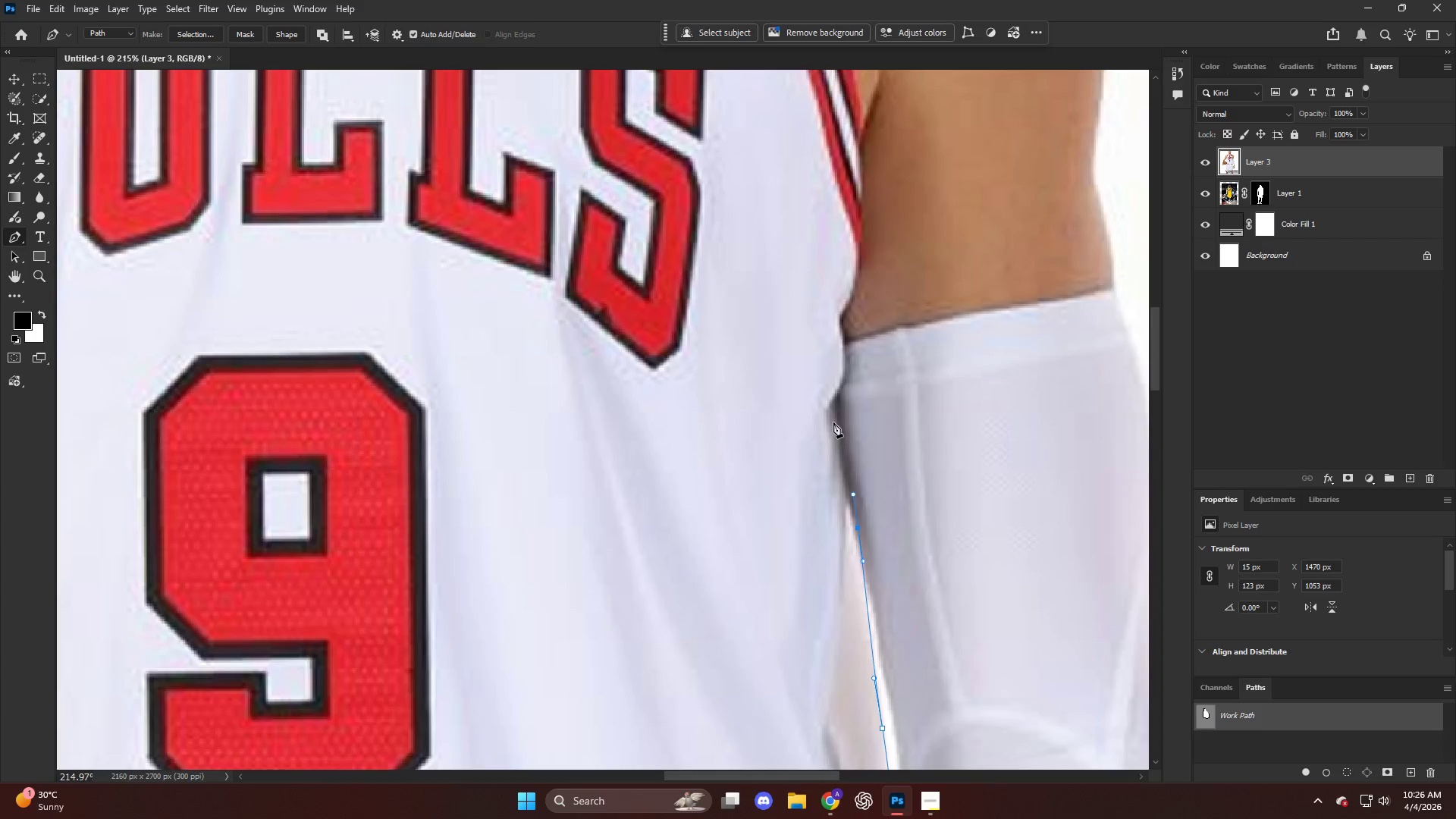 
left_click_drag(start_coordinate=[835, 416], to_coordinate=[836, 405])
 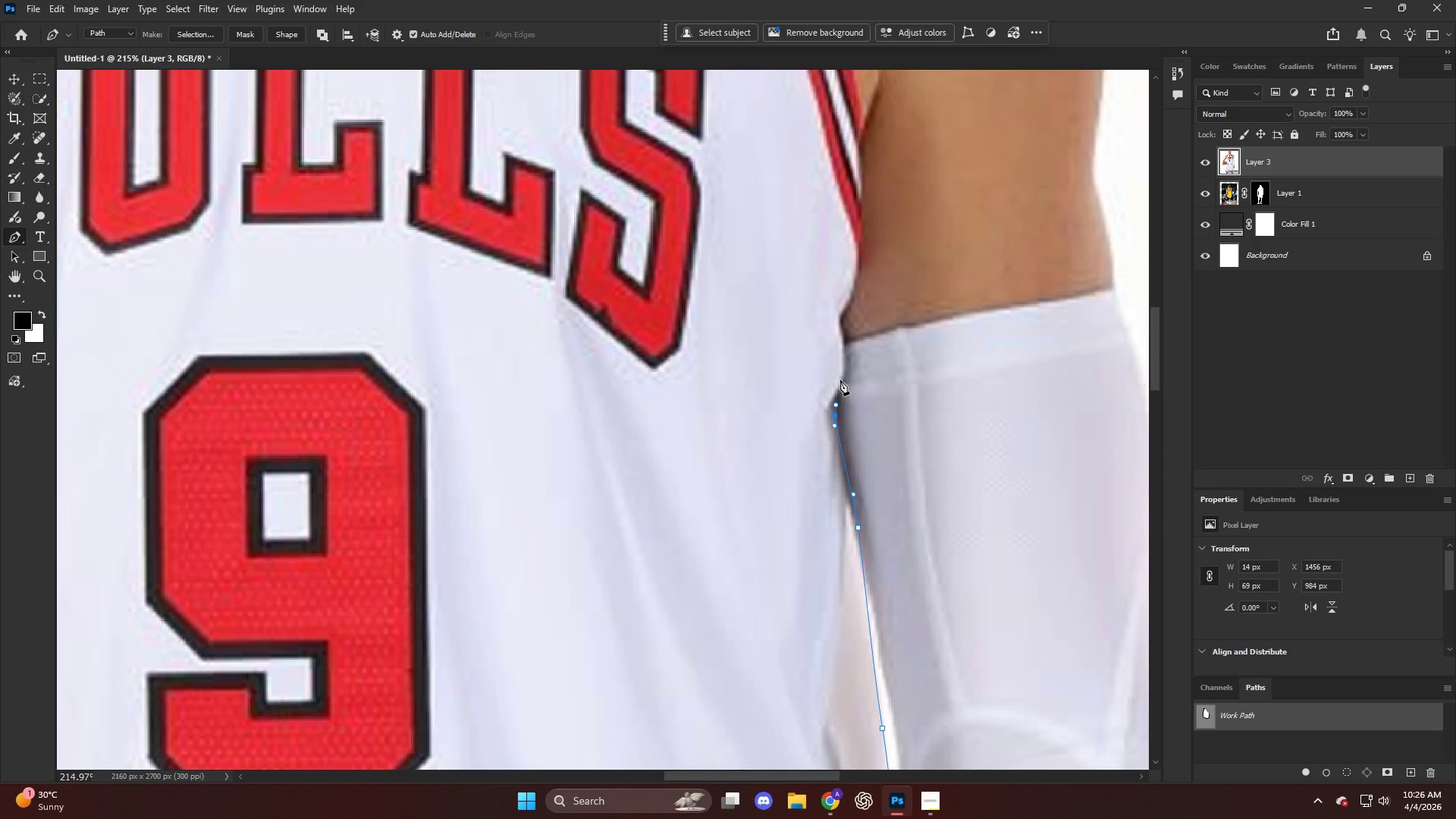 
left_click_drag(start_coordinate=[842, 378], to_coordinate=[844, 361])
 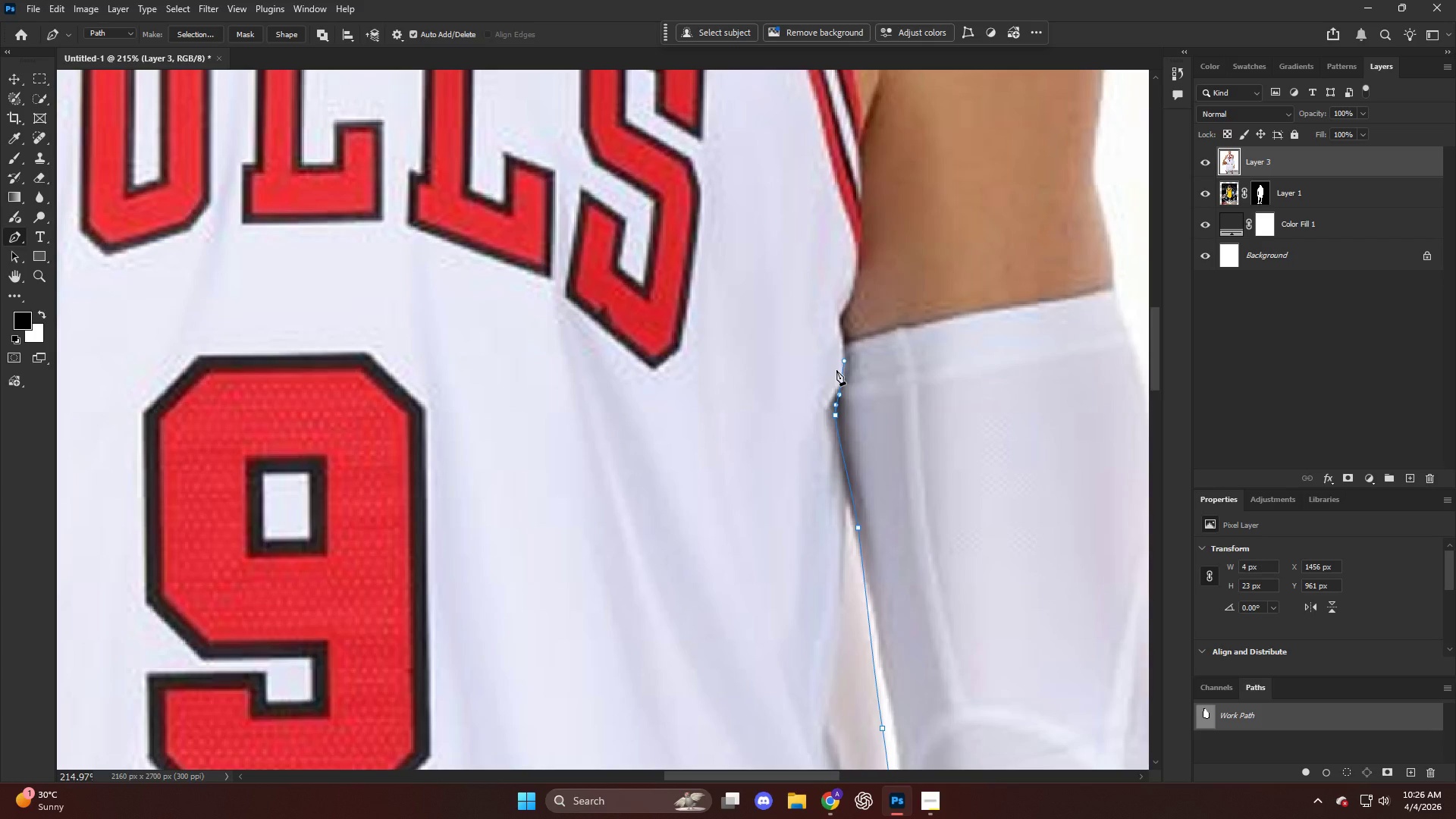 
key(Alt+AltLeft)
 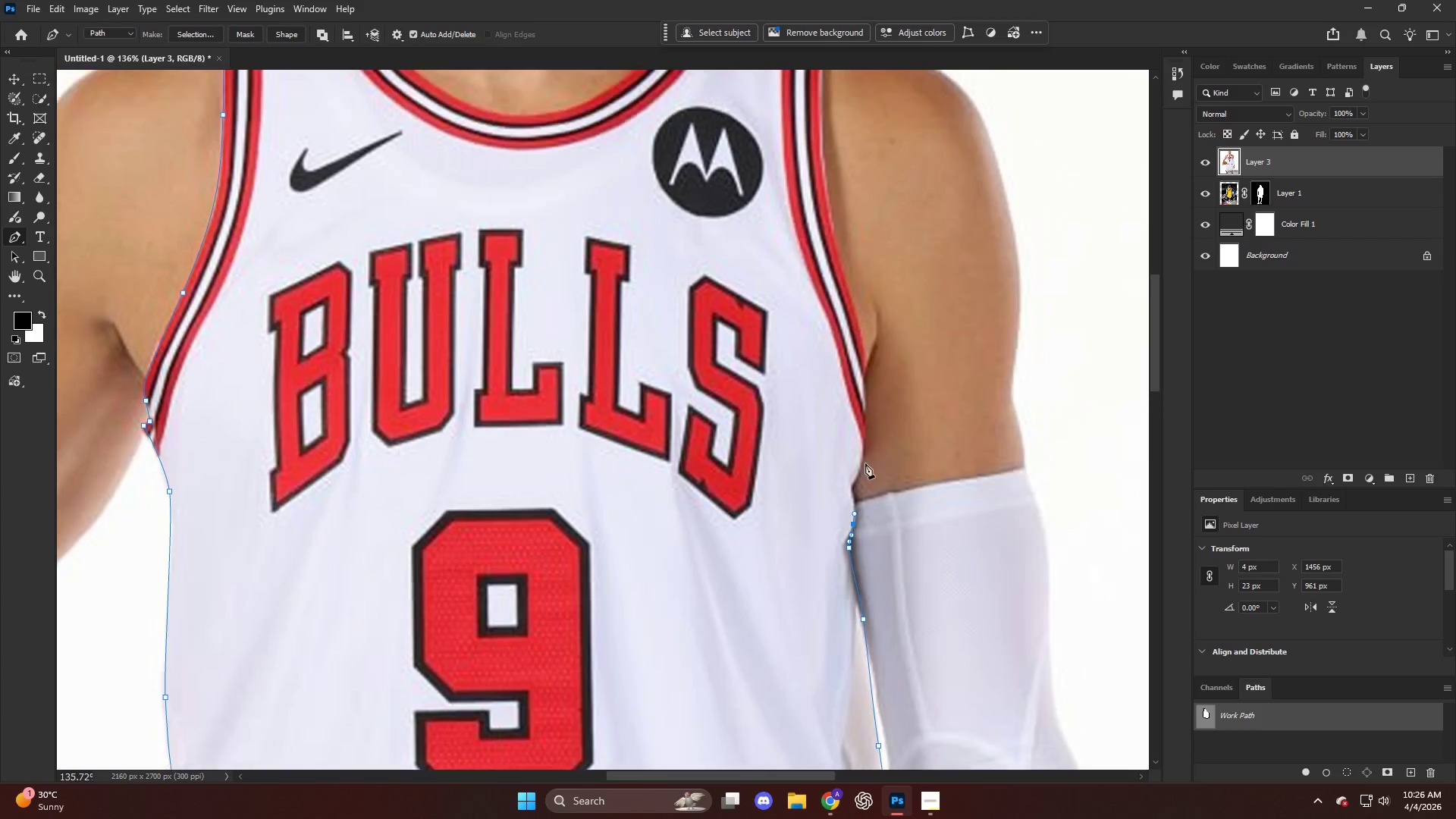 
hold_key(key=AltLeft, duration=0.52)
scroll: coordinate [847, 543], scroll_direction: up, amount: 22.0
 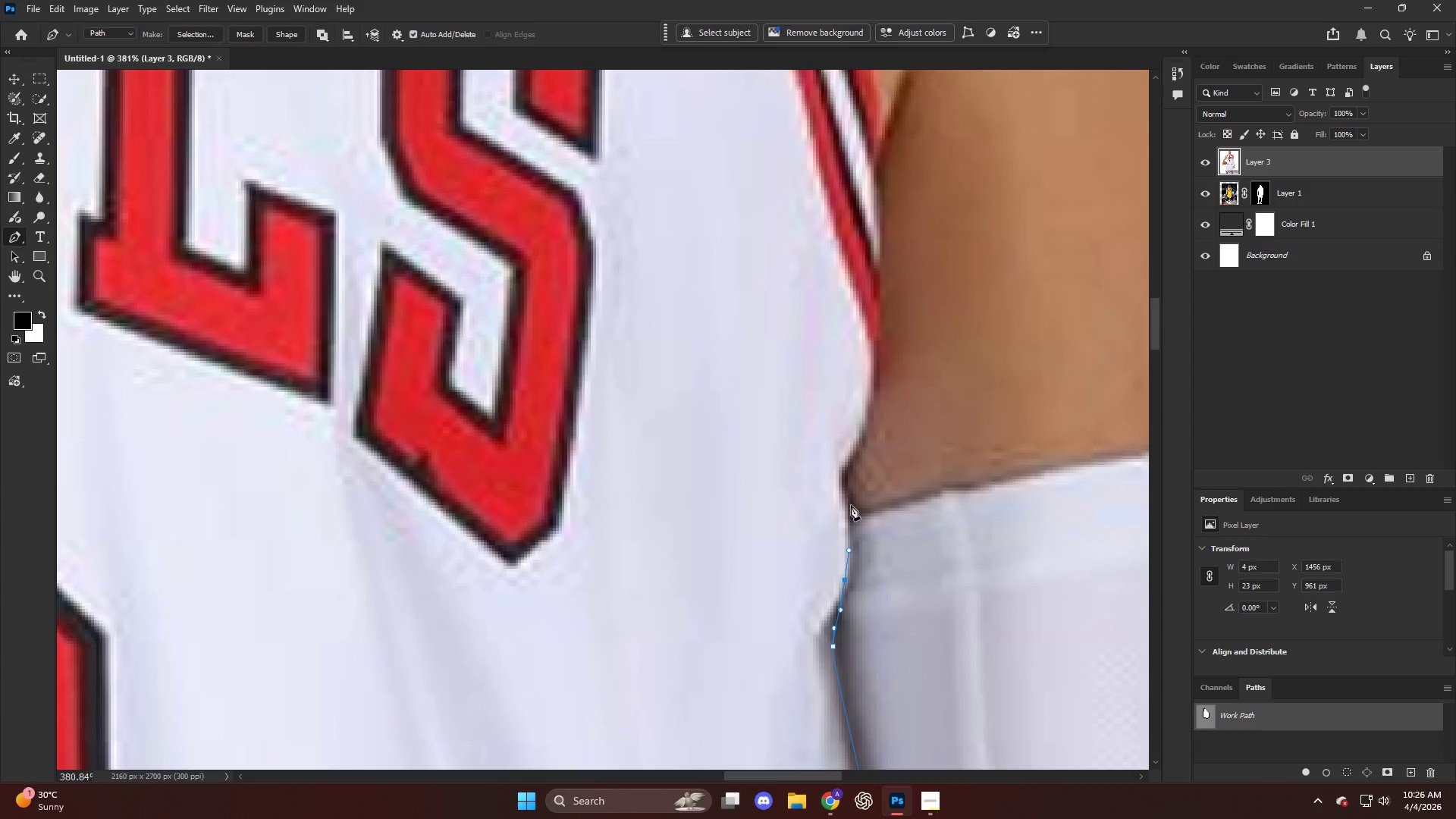 
left_click_drag(start_coordinate=[848, 498], to_coordinate=[836, 471])
 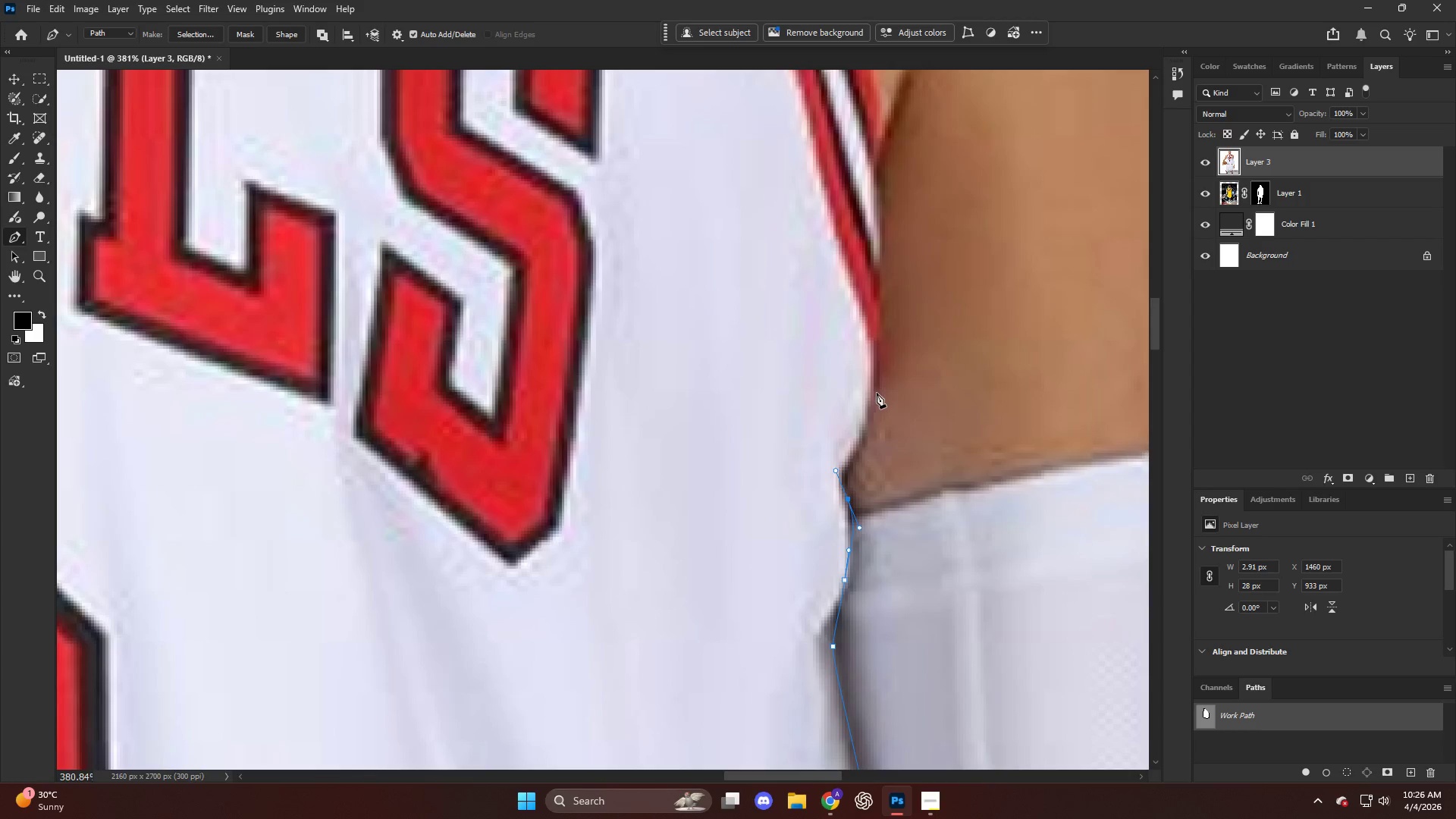 
left_click_drag(start_coordinate=[878, 385], to_coordinate=[882, 334])
 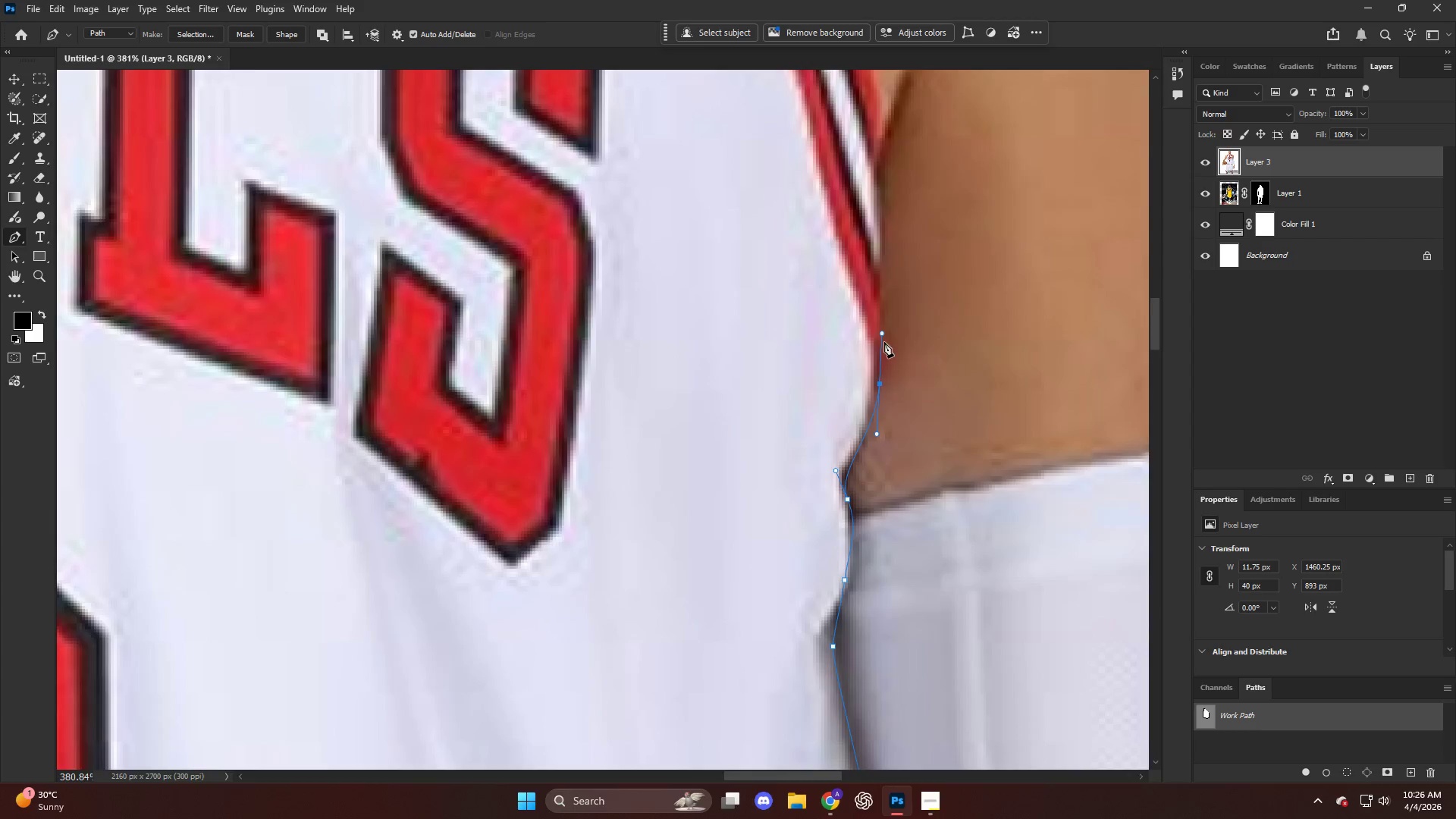 
key(Alt+AltLeft)
 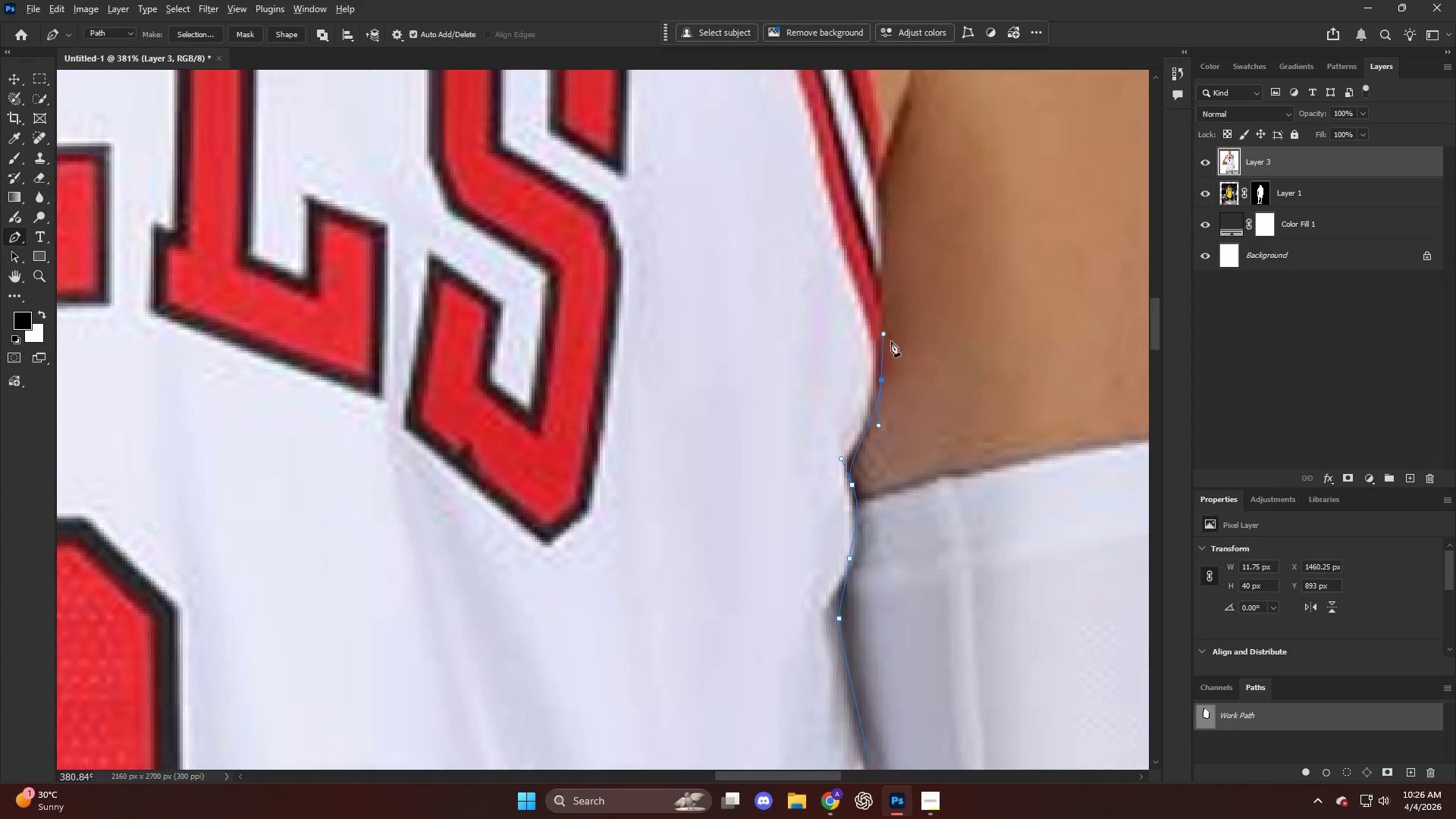 
key(Alt+AltLeft)
 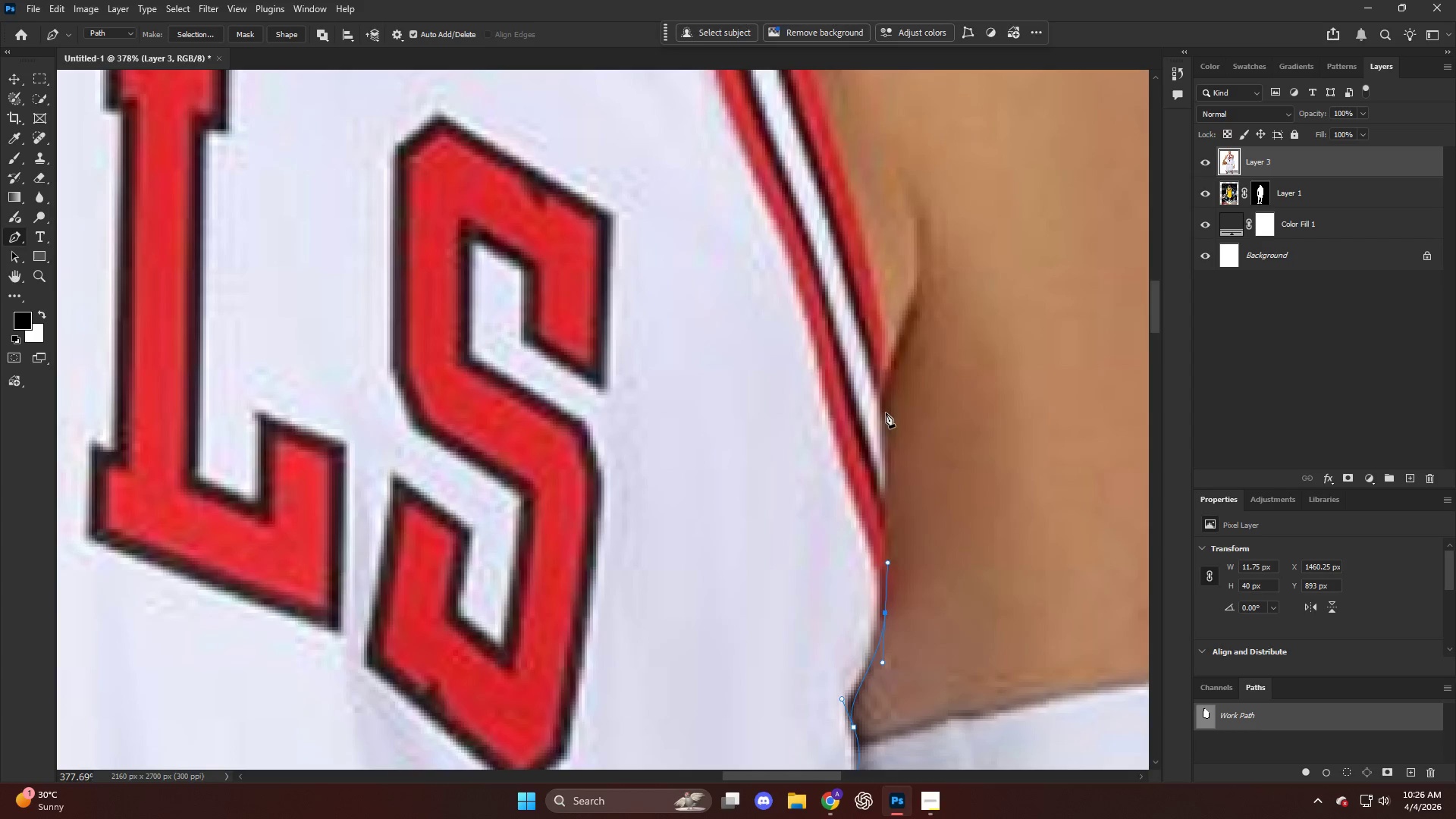 
left_click_drag(start_coordinate=[886, 407], to_coordinate=[880, 353])
 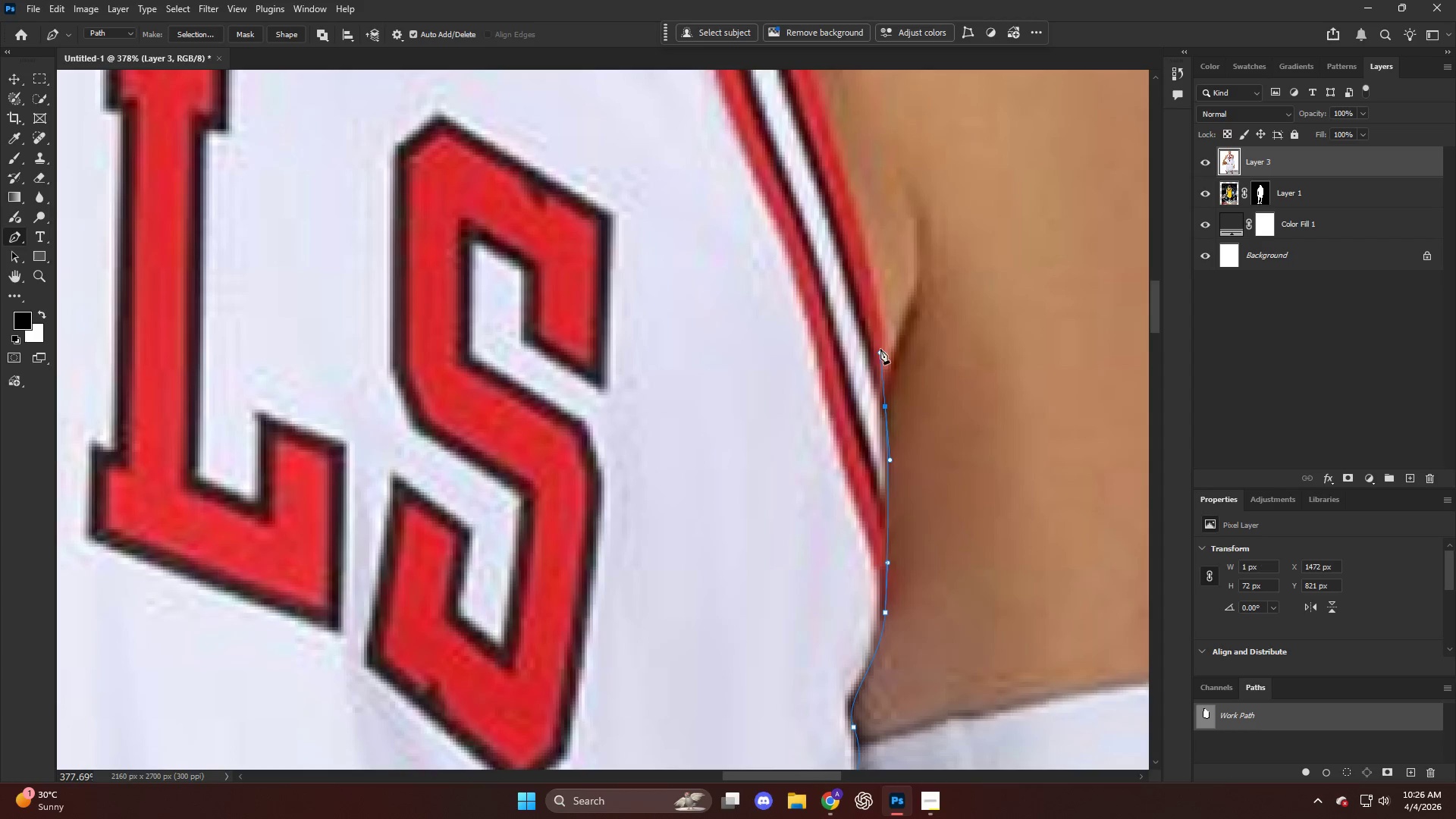 
scroll: coordinate [878, 422], scroll_direction: up, amount: 15.0
 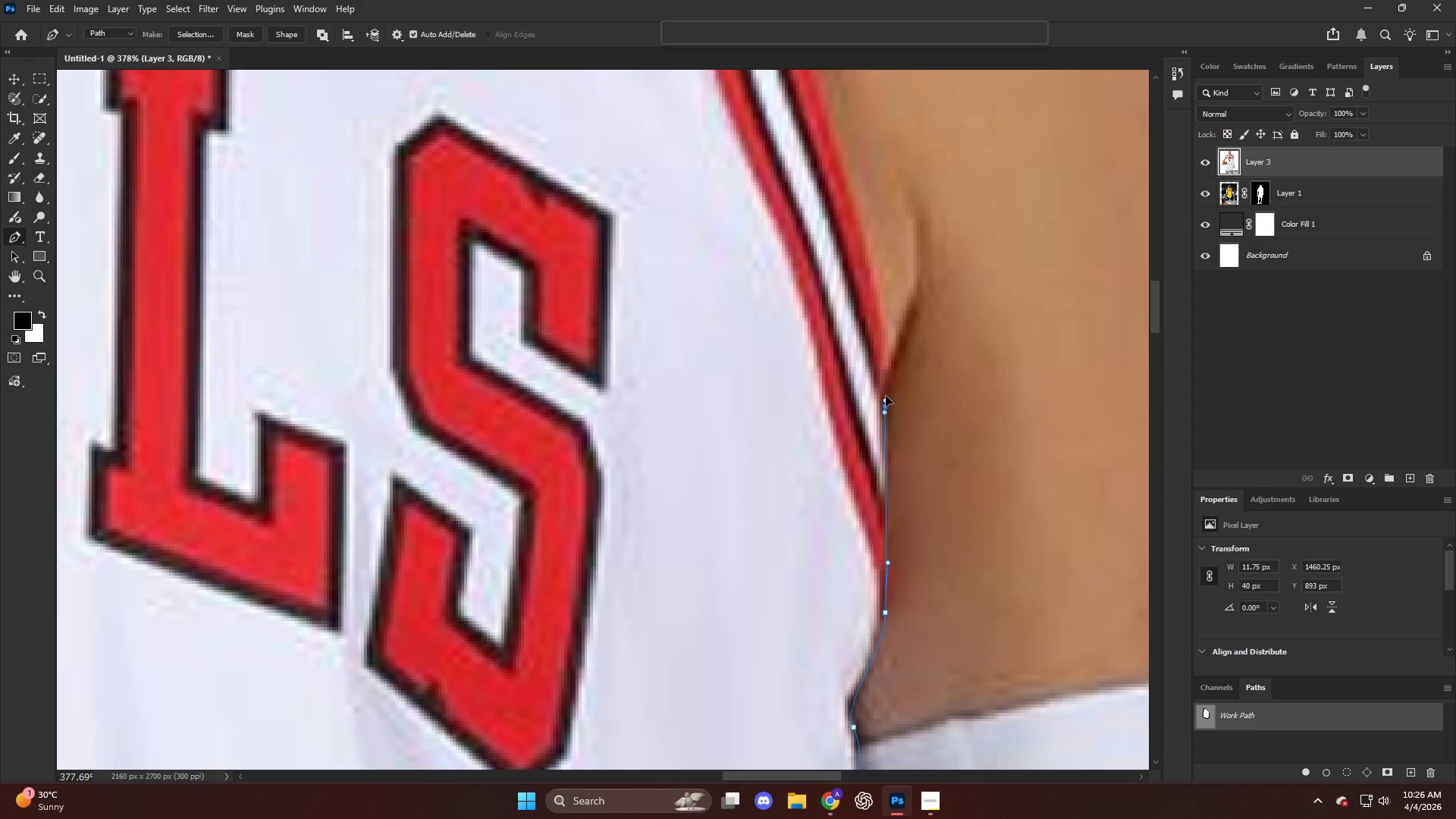 
key(Control+ControlLeft)
 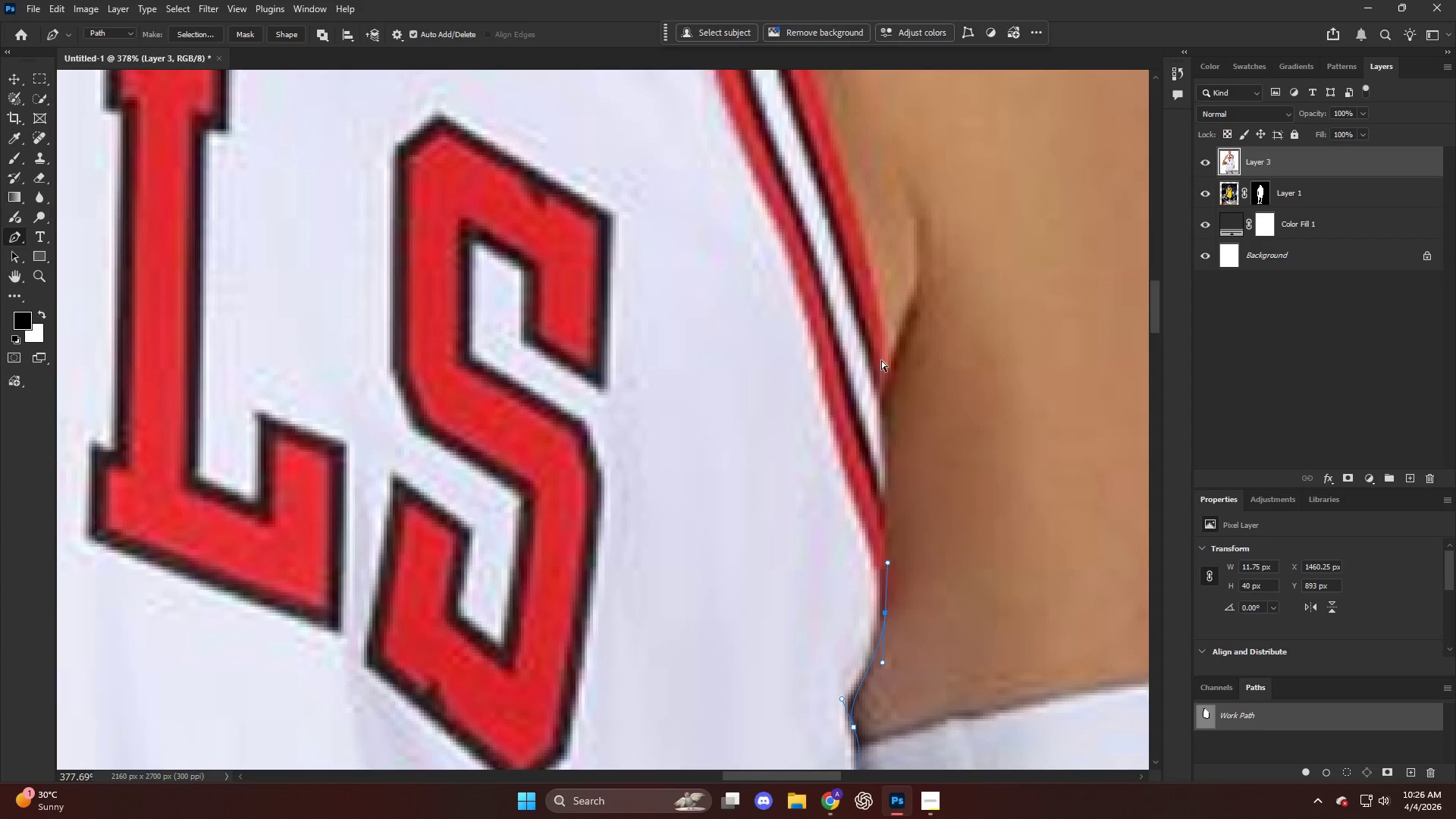 
key(Control+Z)
 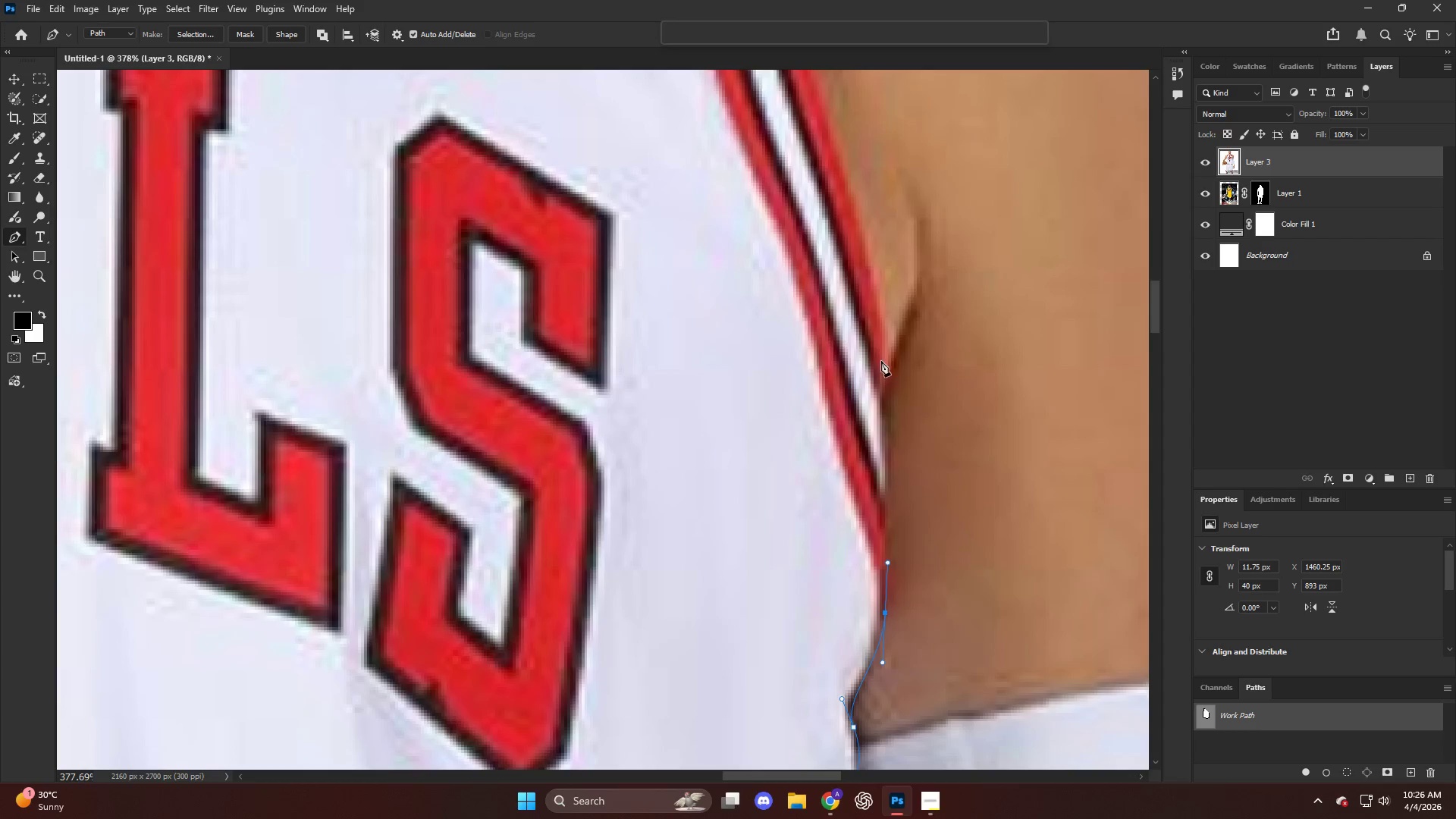 
left_click_drag(start_coordinate=[881, 362], to_coordinate=[880, 323])
 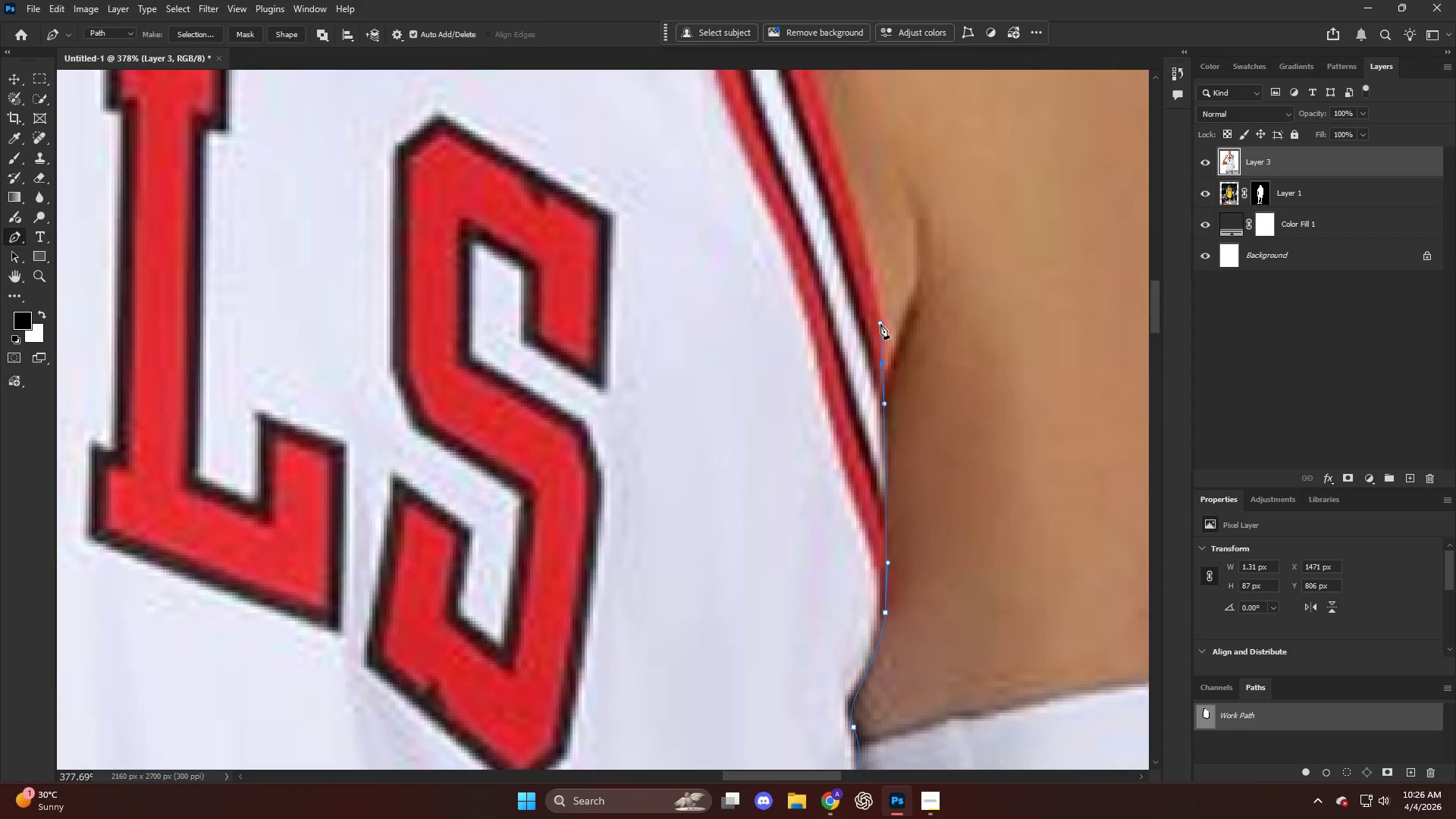 
hold_key(key=AltLeft, duration=0.42)
hold_key(key=AltLeft, duration=0.55)
scroll: coordinate [846, 554], scroll_direction: up, amount: 16.0
 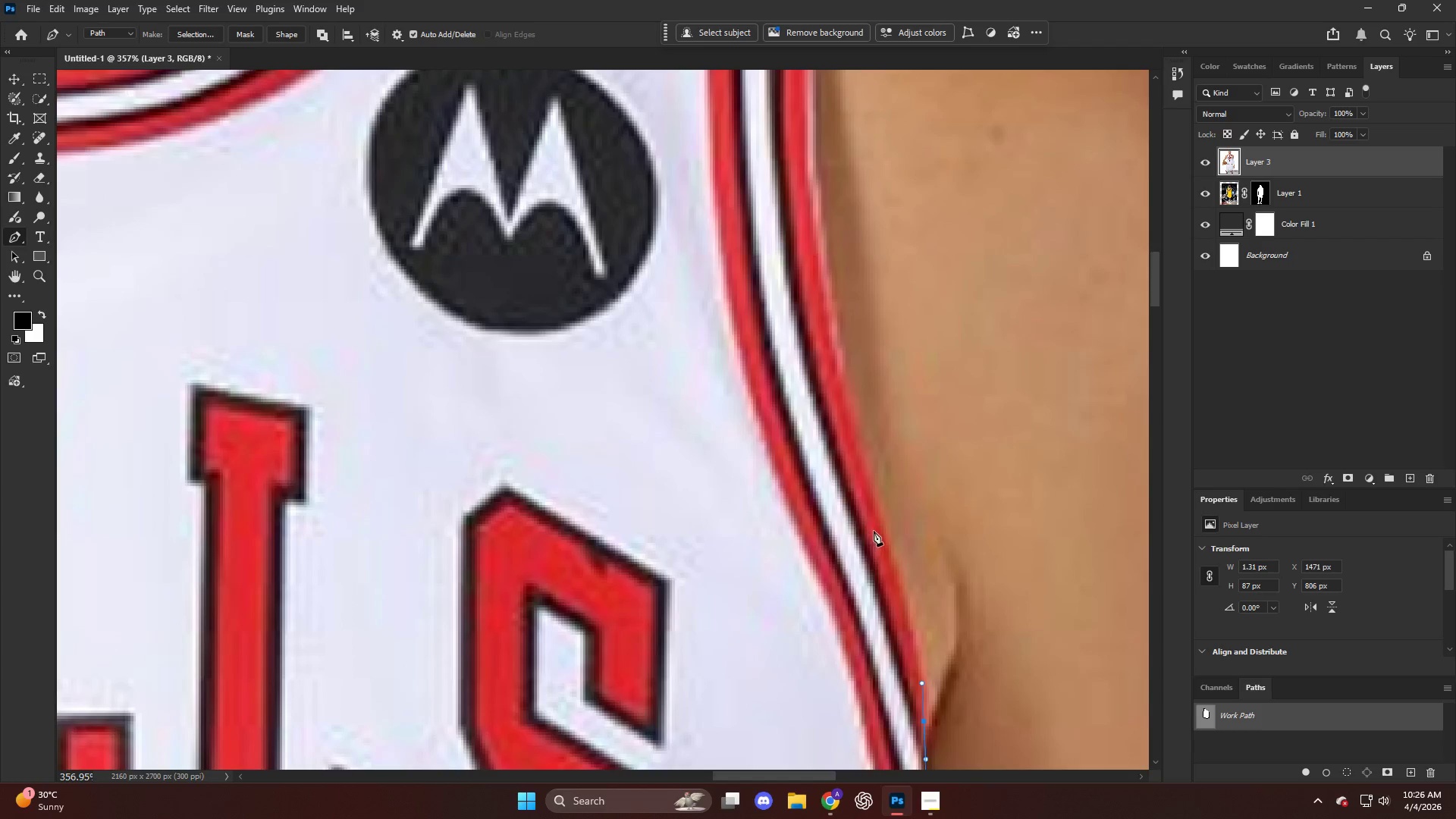 
left_click_drag(start_coordinate=[880, 510], to_coordinate=[846, 380])
 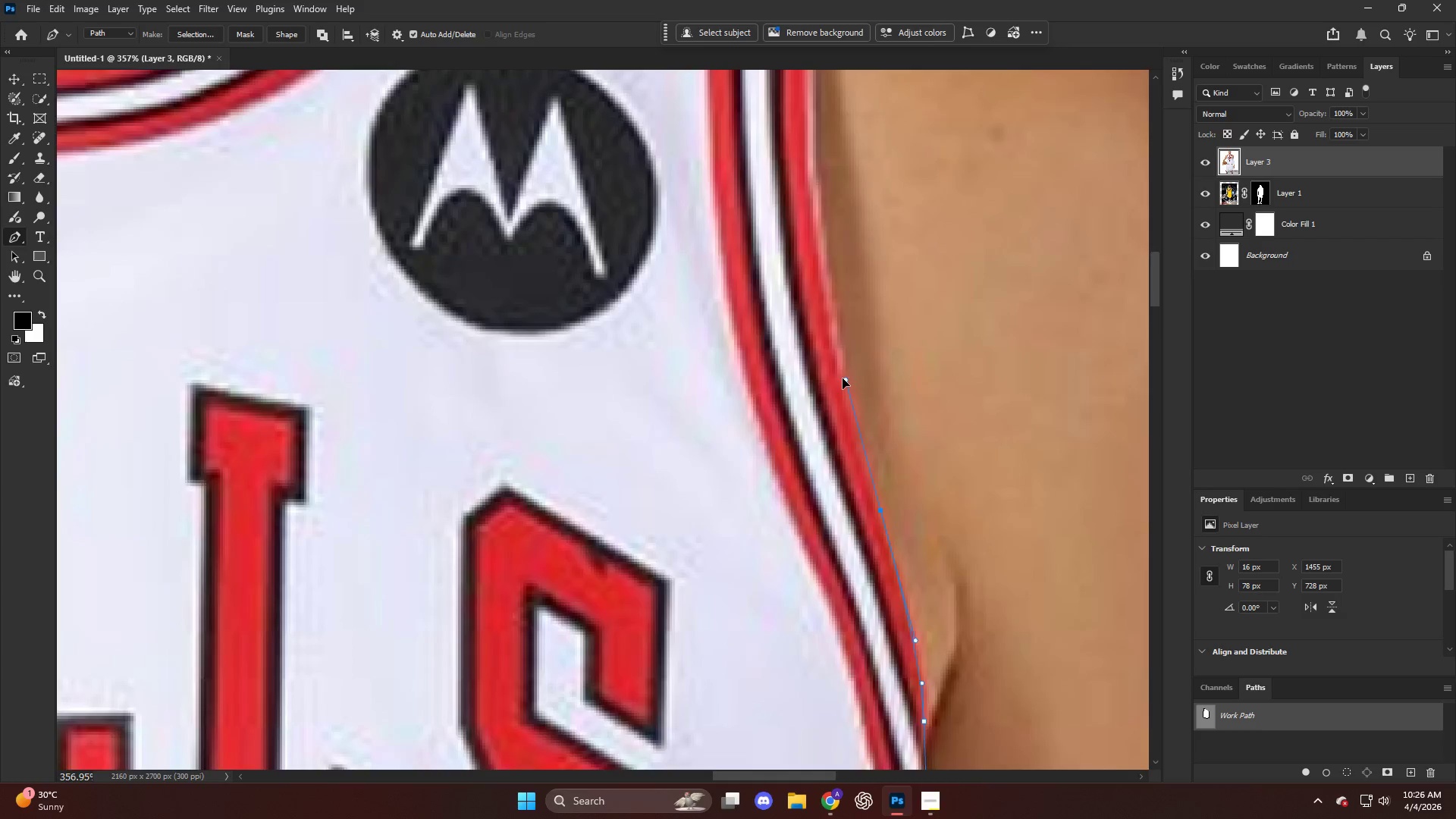 
key(Alt+AltLeft)
 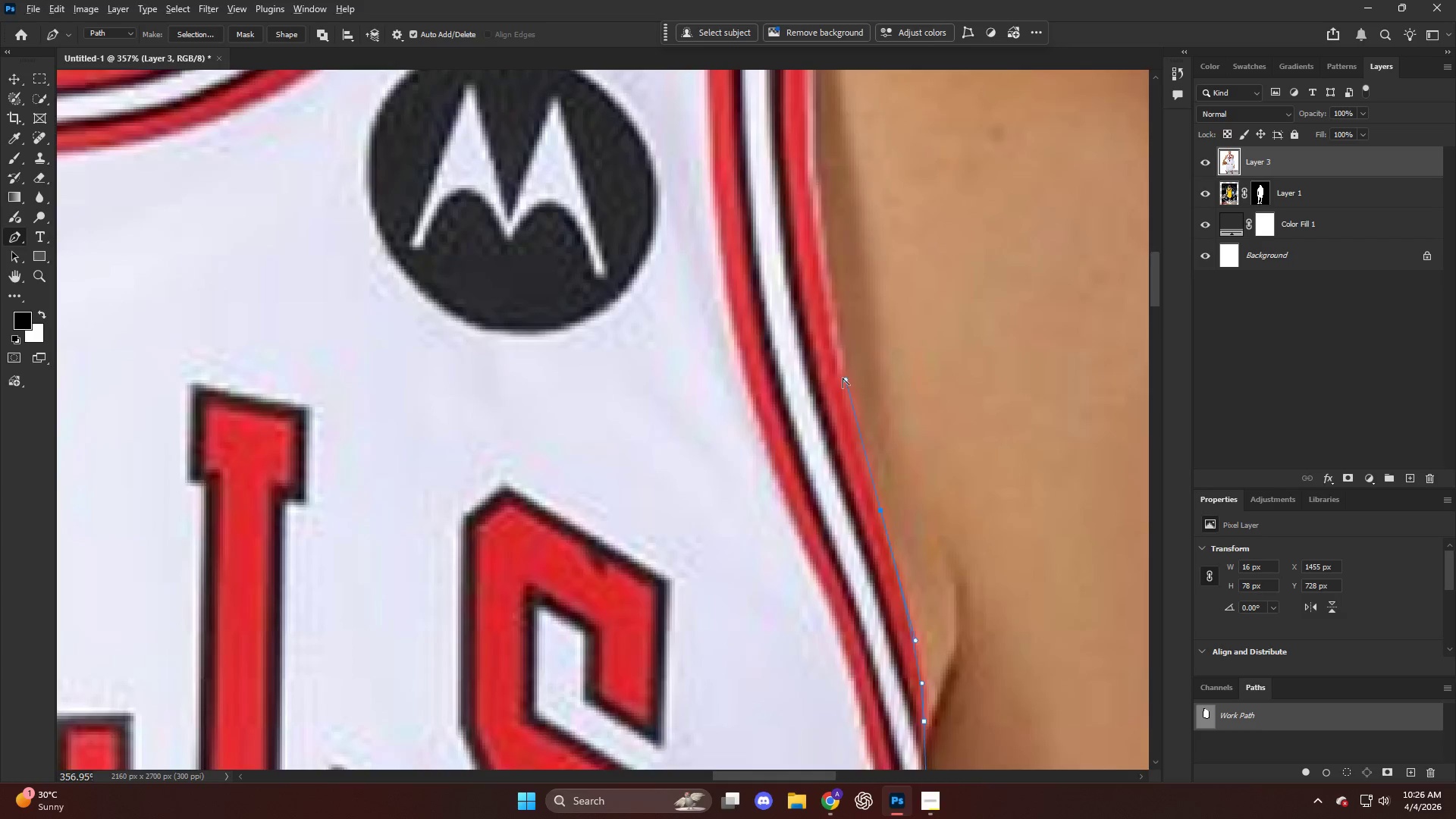 
key(Alt+AltLeft)
 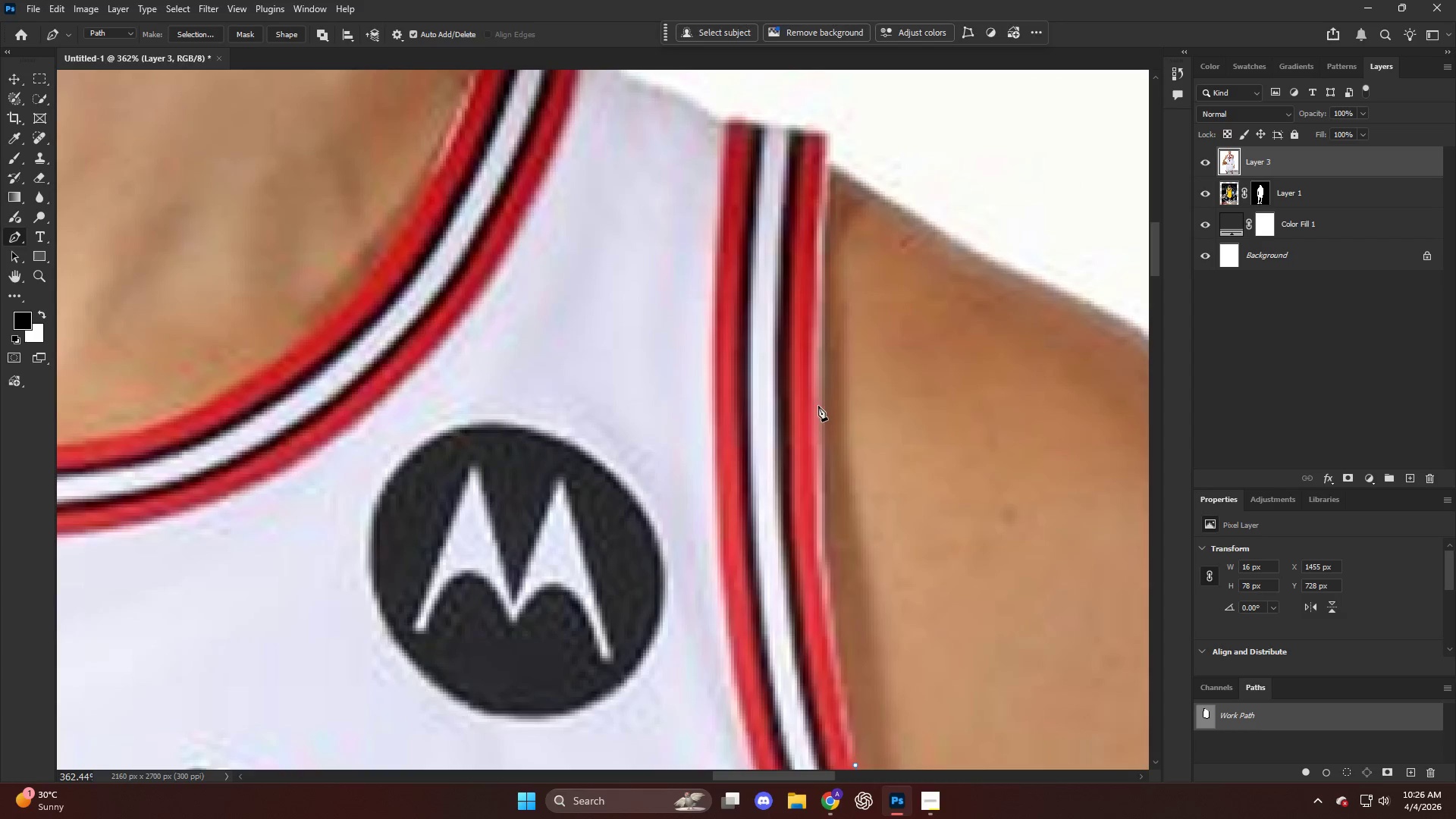 
left_click_drag(start_coordinate=[818, 401], to_coordinate=[822, 242])
 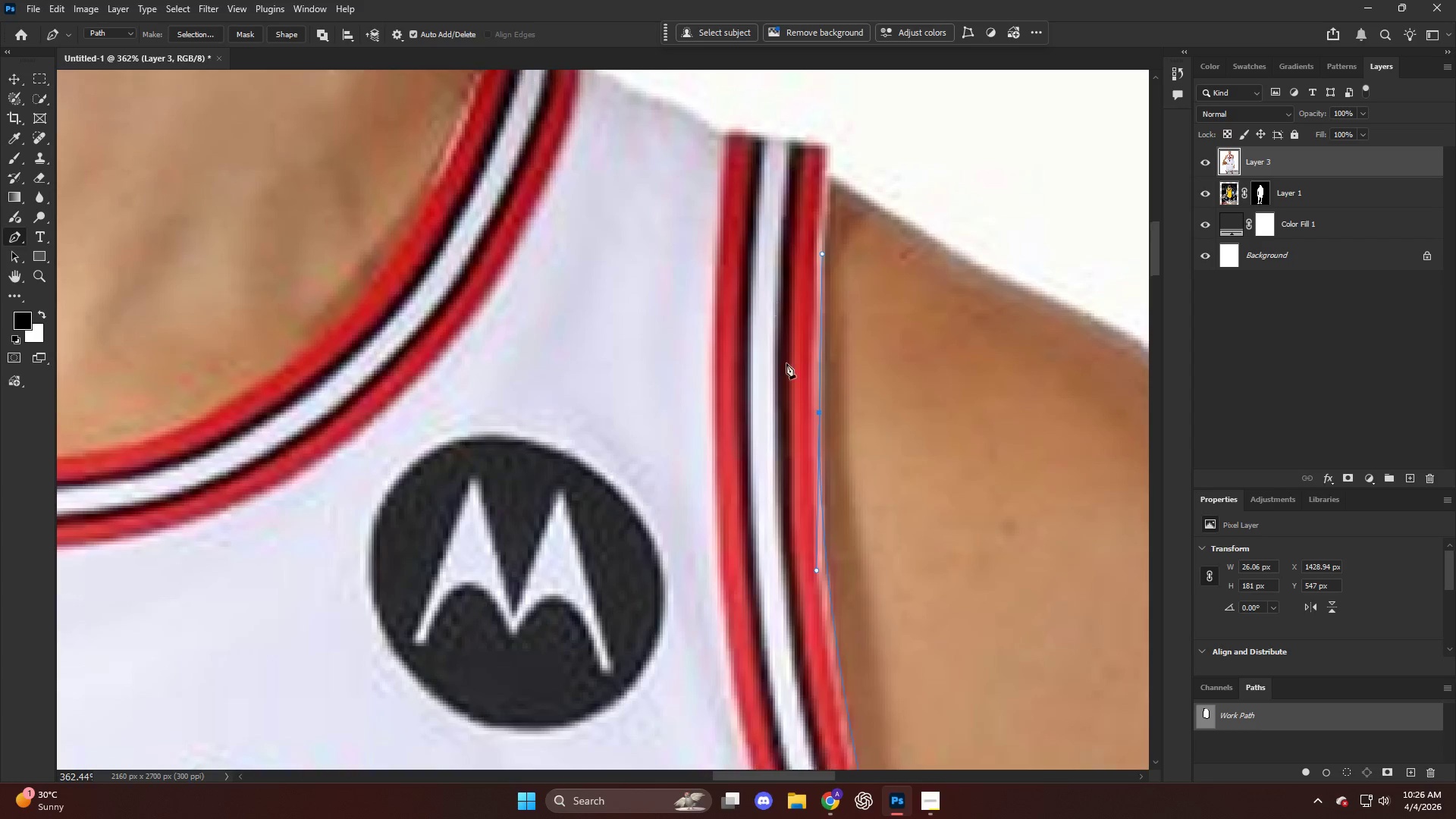 
scroll: coordinate [776, 316], scroll_direction: up, amount: 39.0
 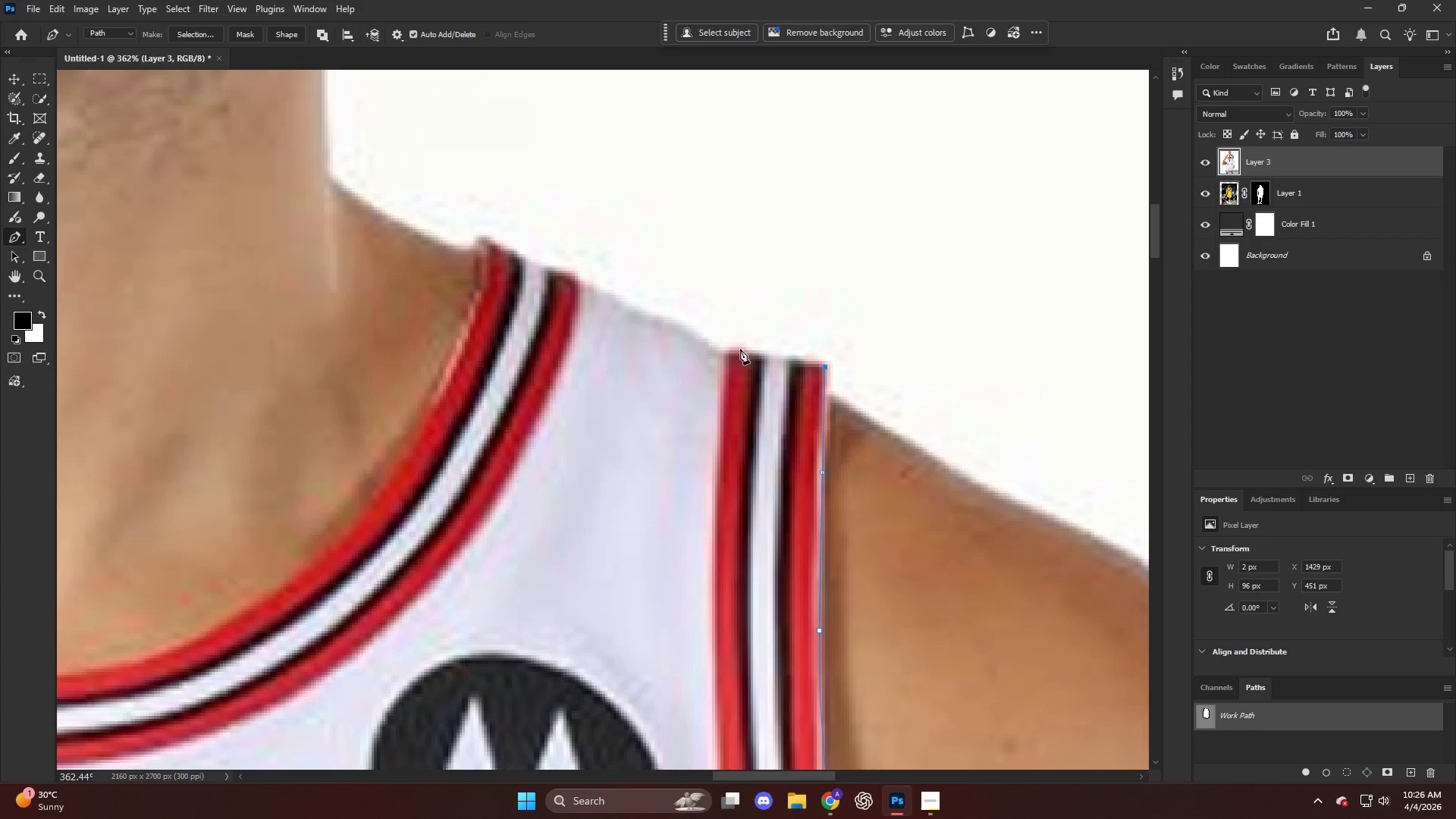 
left_click_drag(start_coordinate=[737, 353], to_coordinate=[711, 346])
 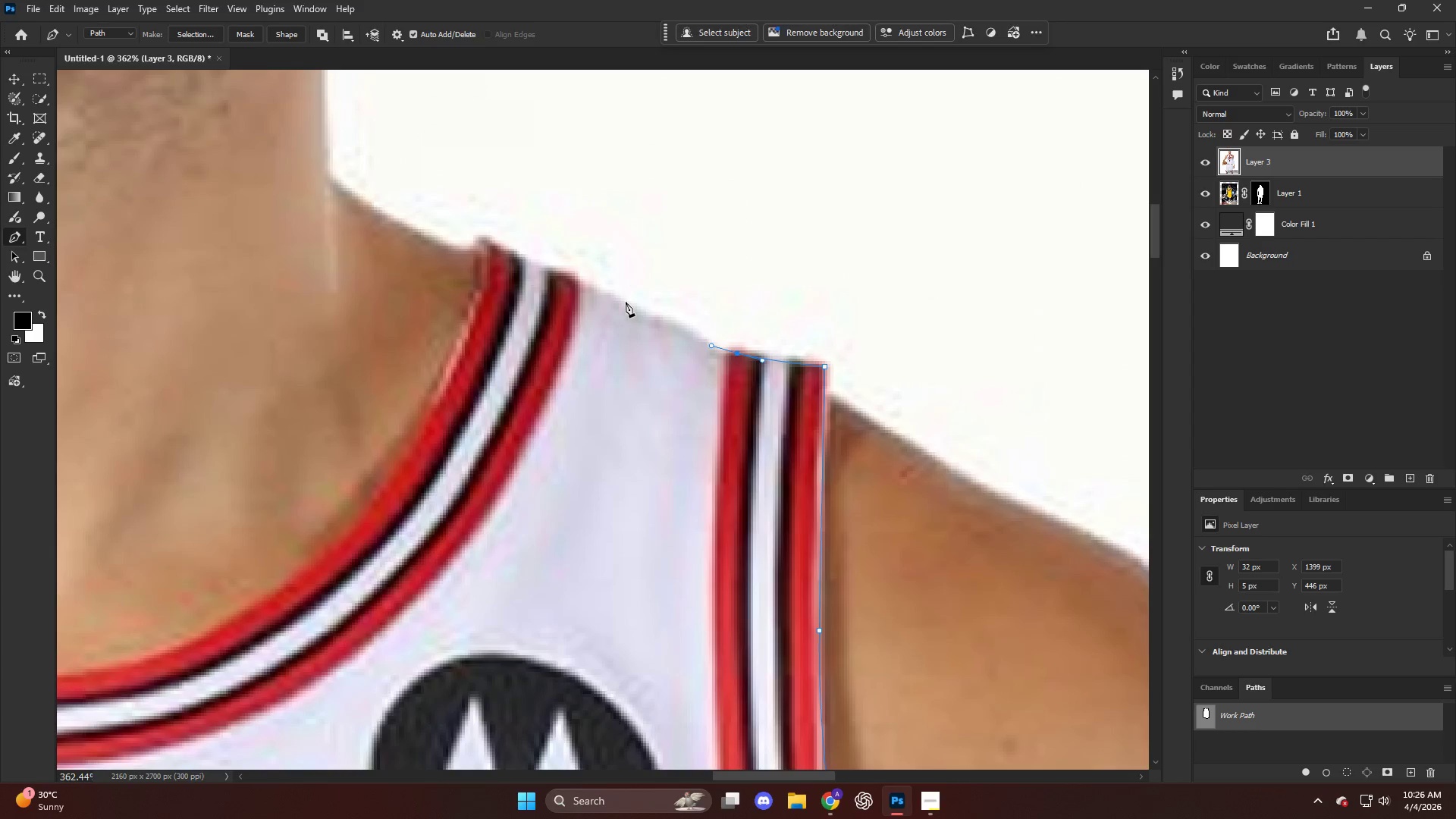 
left_click_drag(start_coordinate=[626, 301], to_coordinate=[598, 282])
 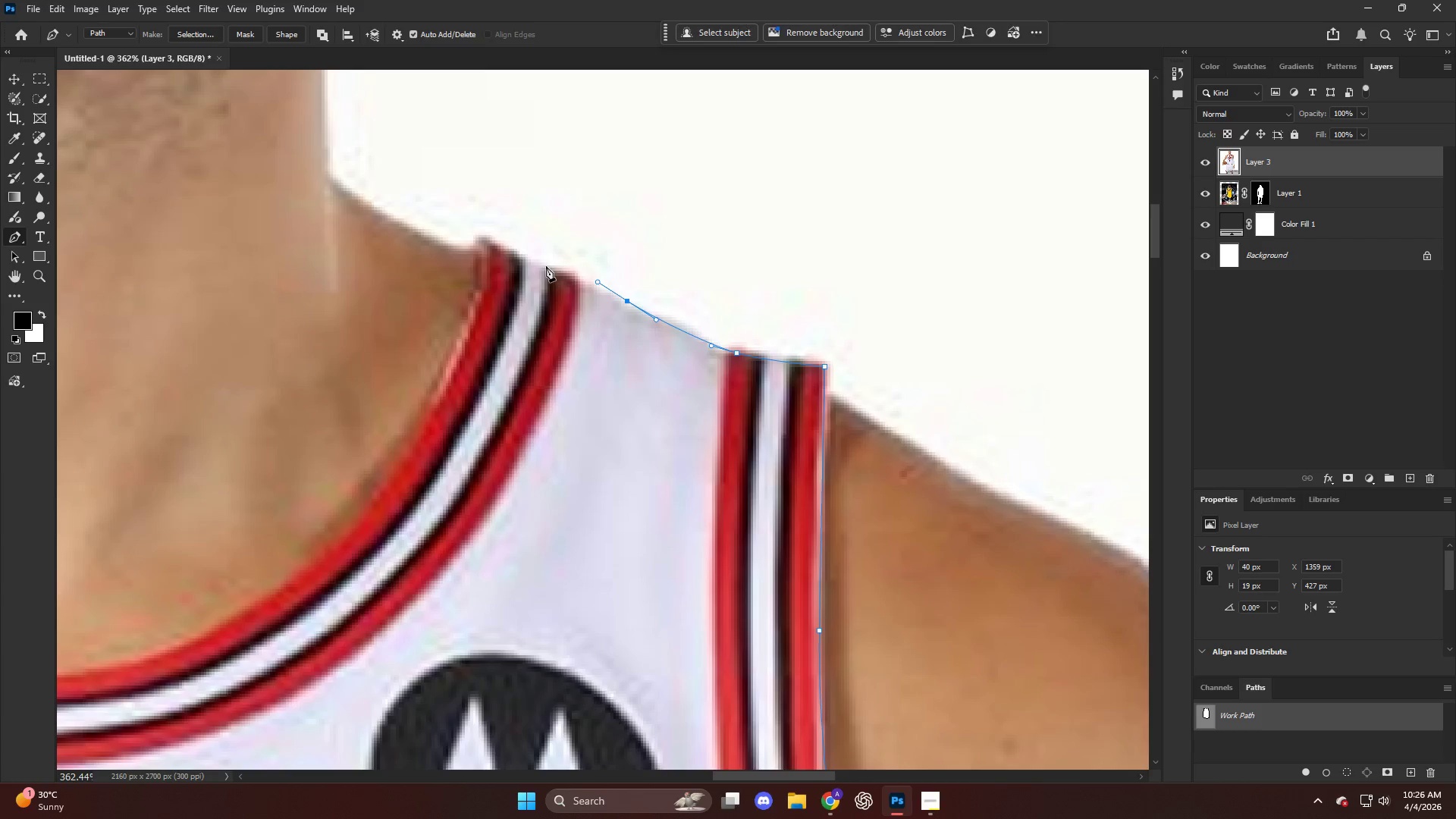 
left_click_drag(start_coordinate=[546, 266], to_coordinate=[541, 264])
 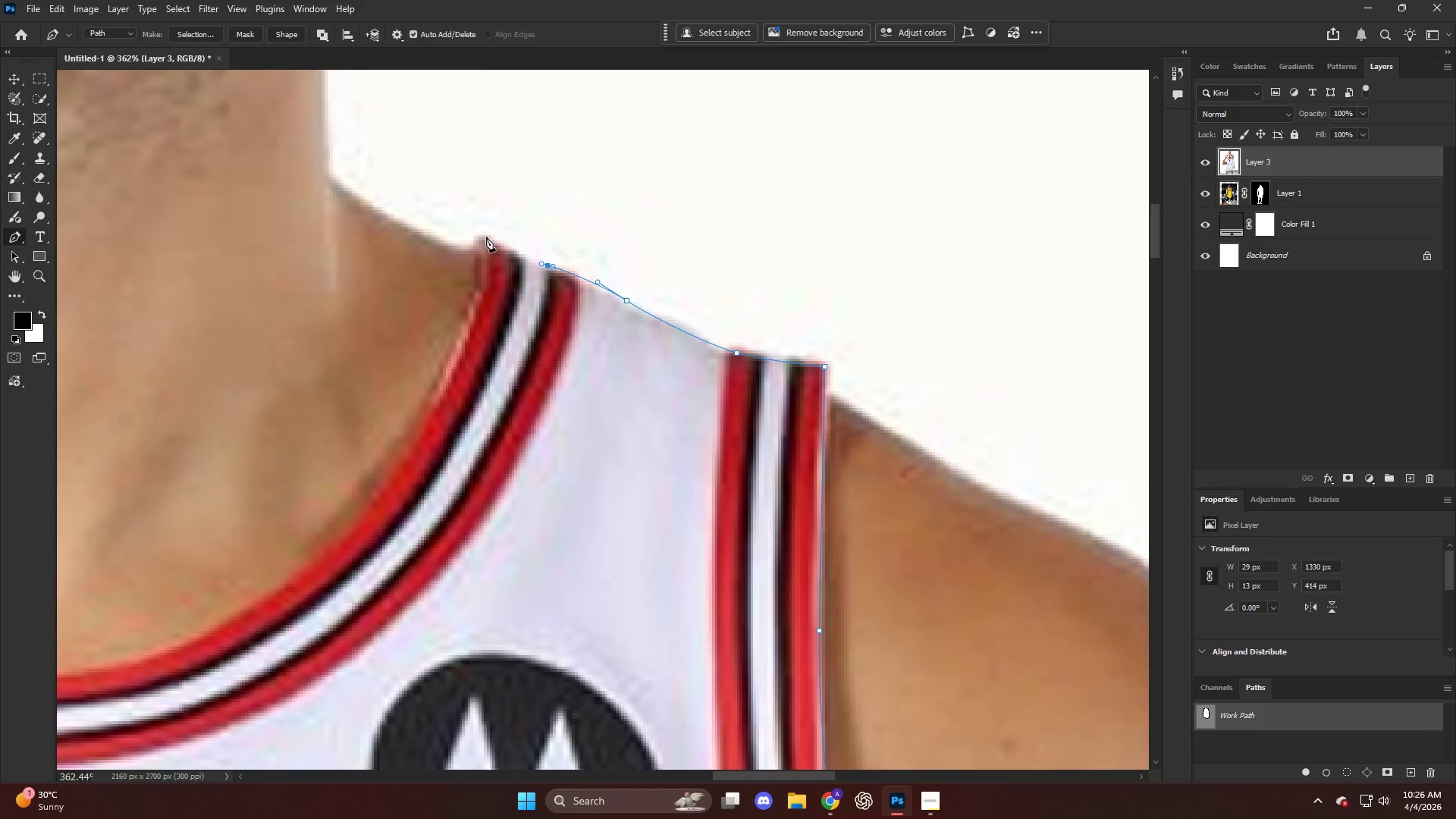 
left_click([485, 235])
 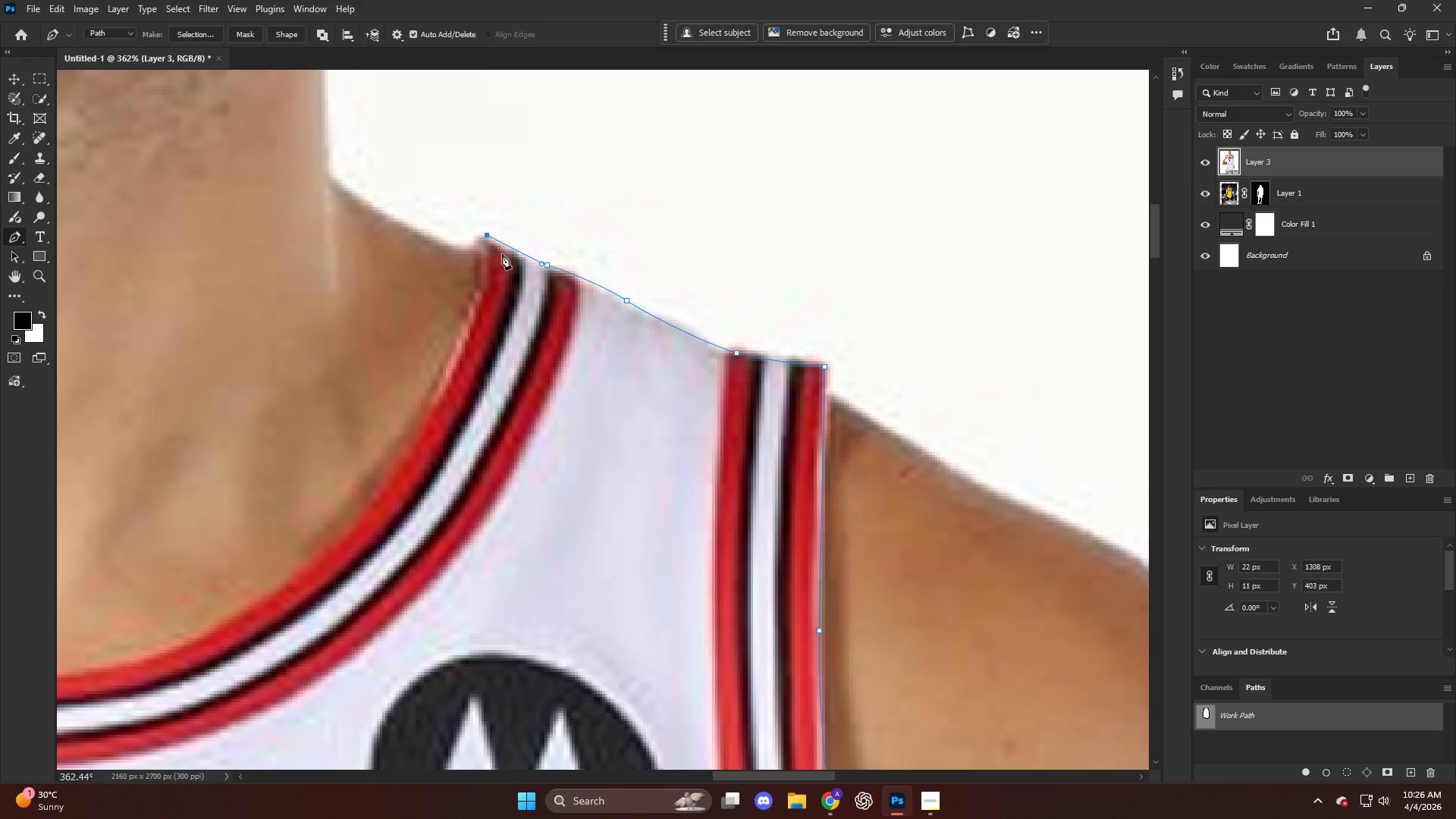 
hold_key(key=AltLeft, duration=0.98)
 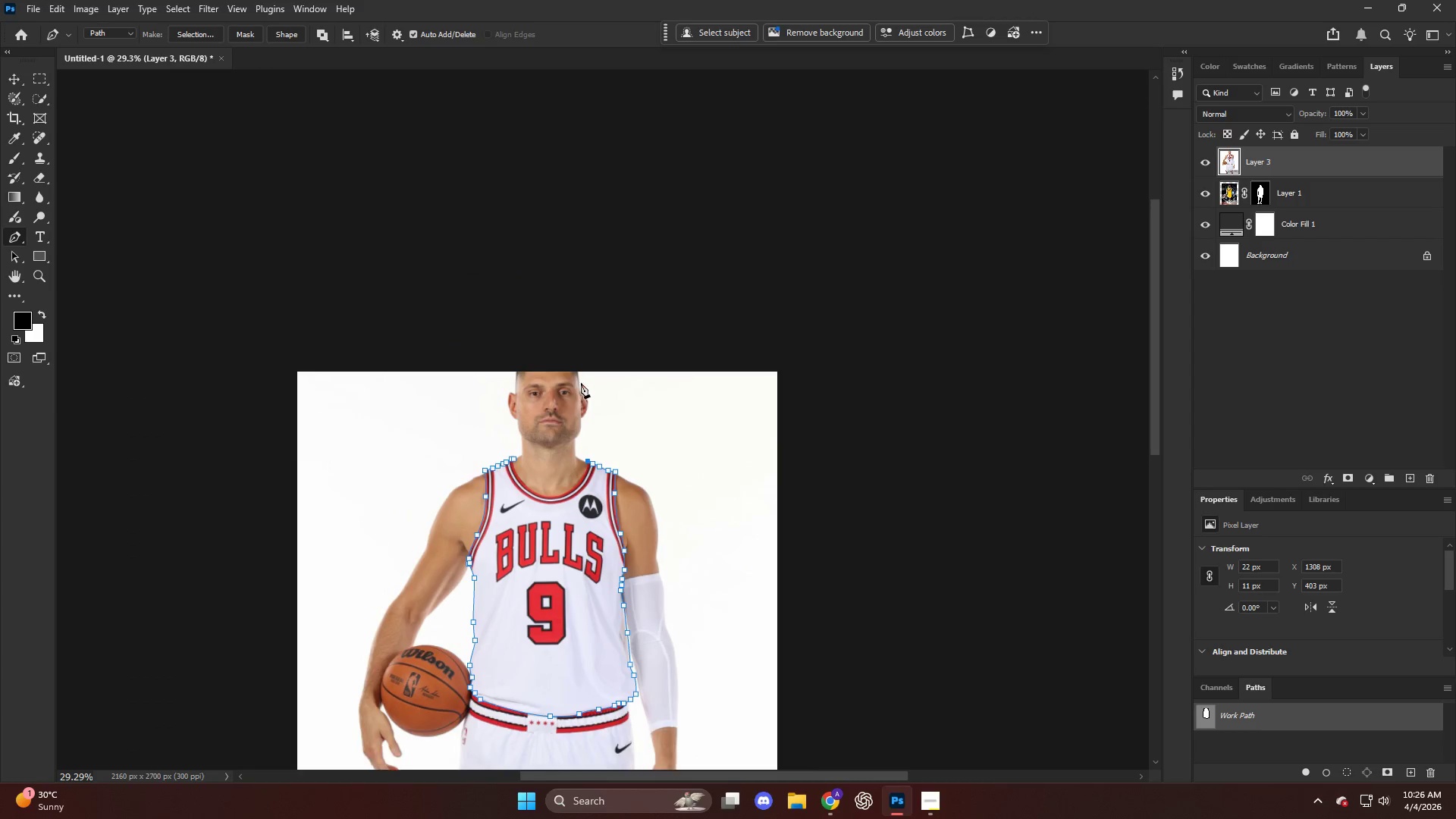 
key(Control+ControlLeft)
 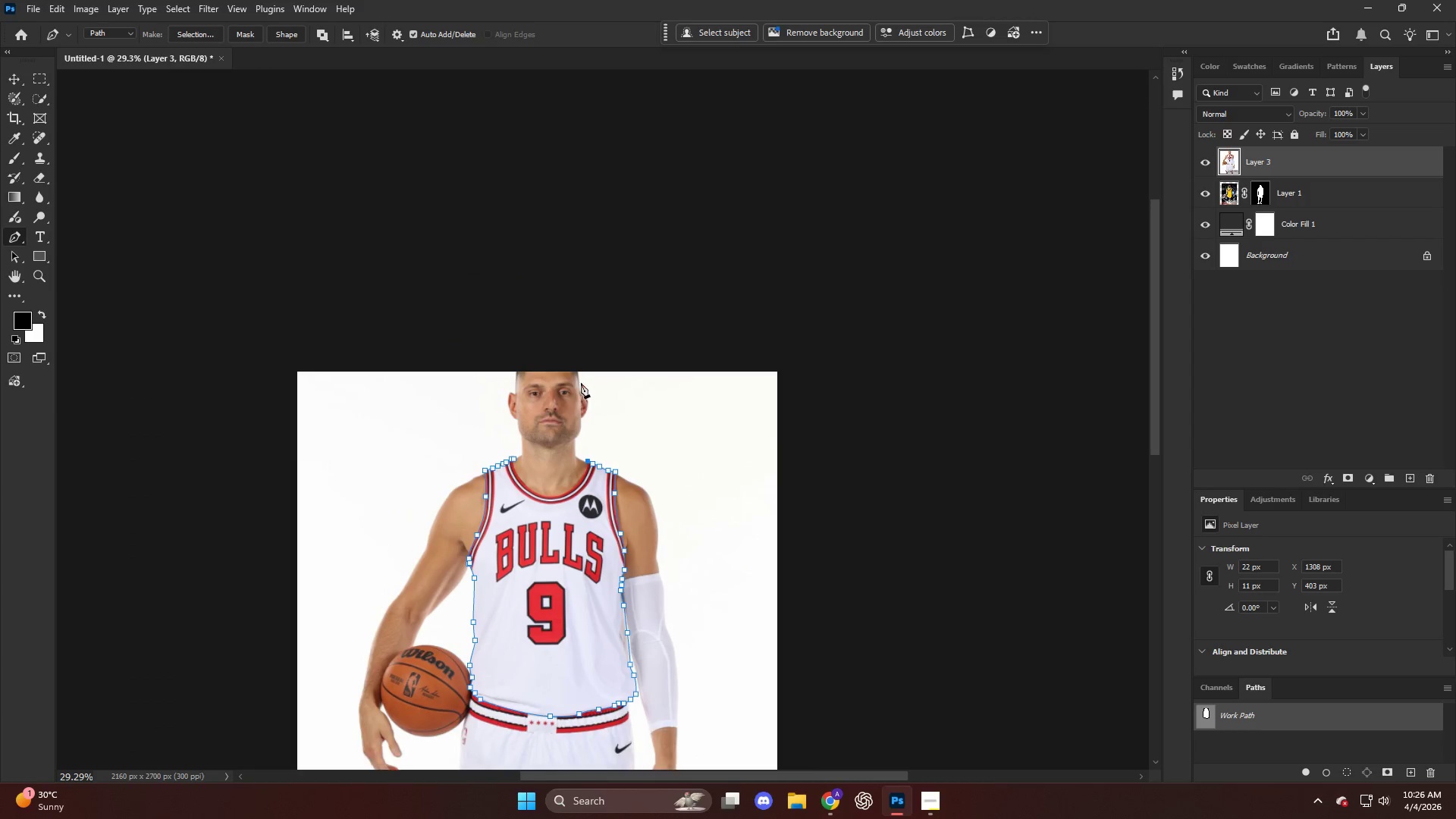 
hold_key(key=ControlLeft, duration=0.34)
 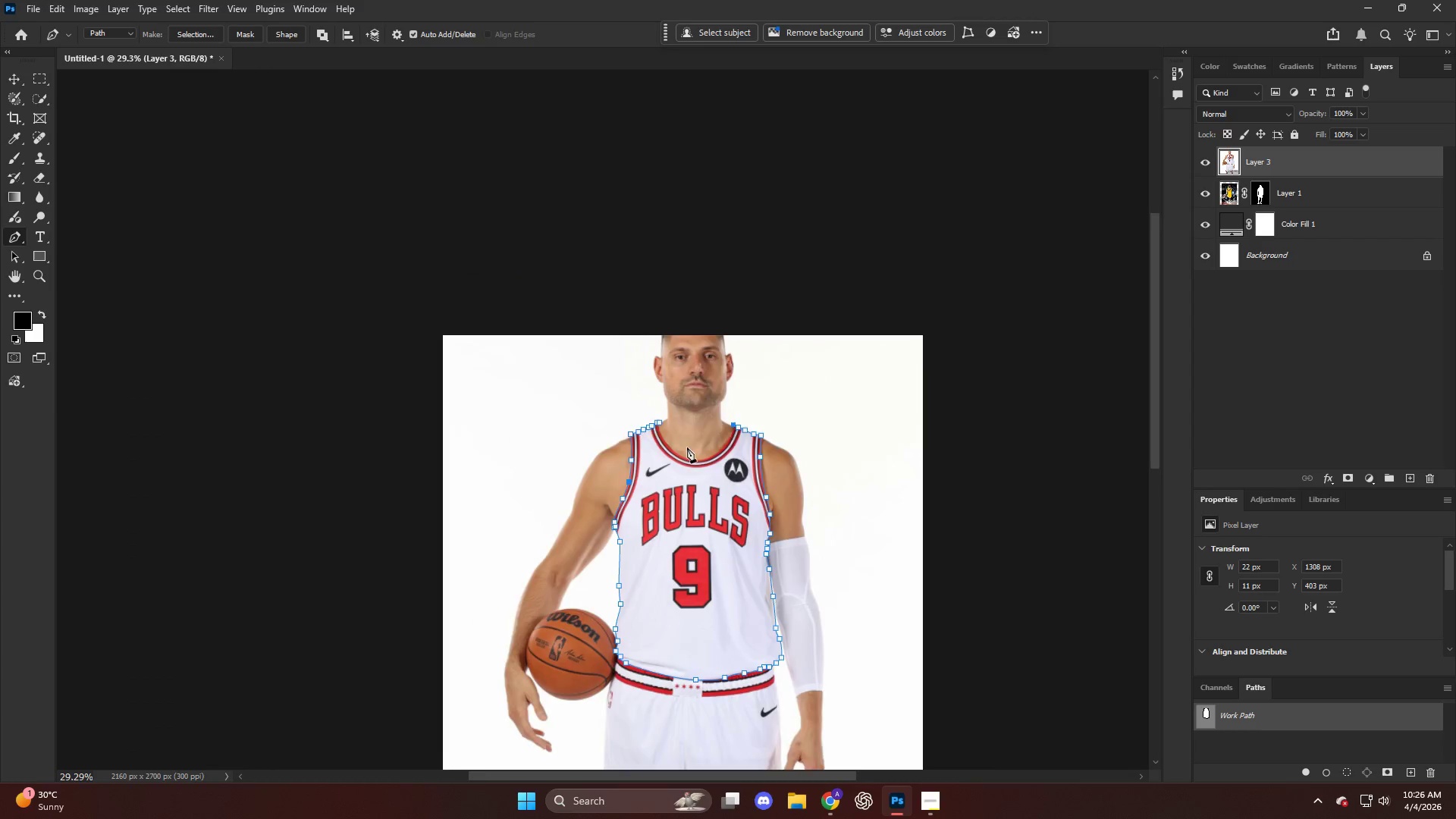 
hold_key(key=AltLeft, duration=1.28)
 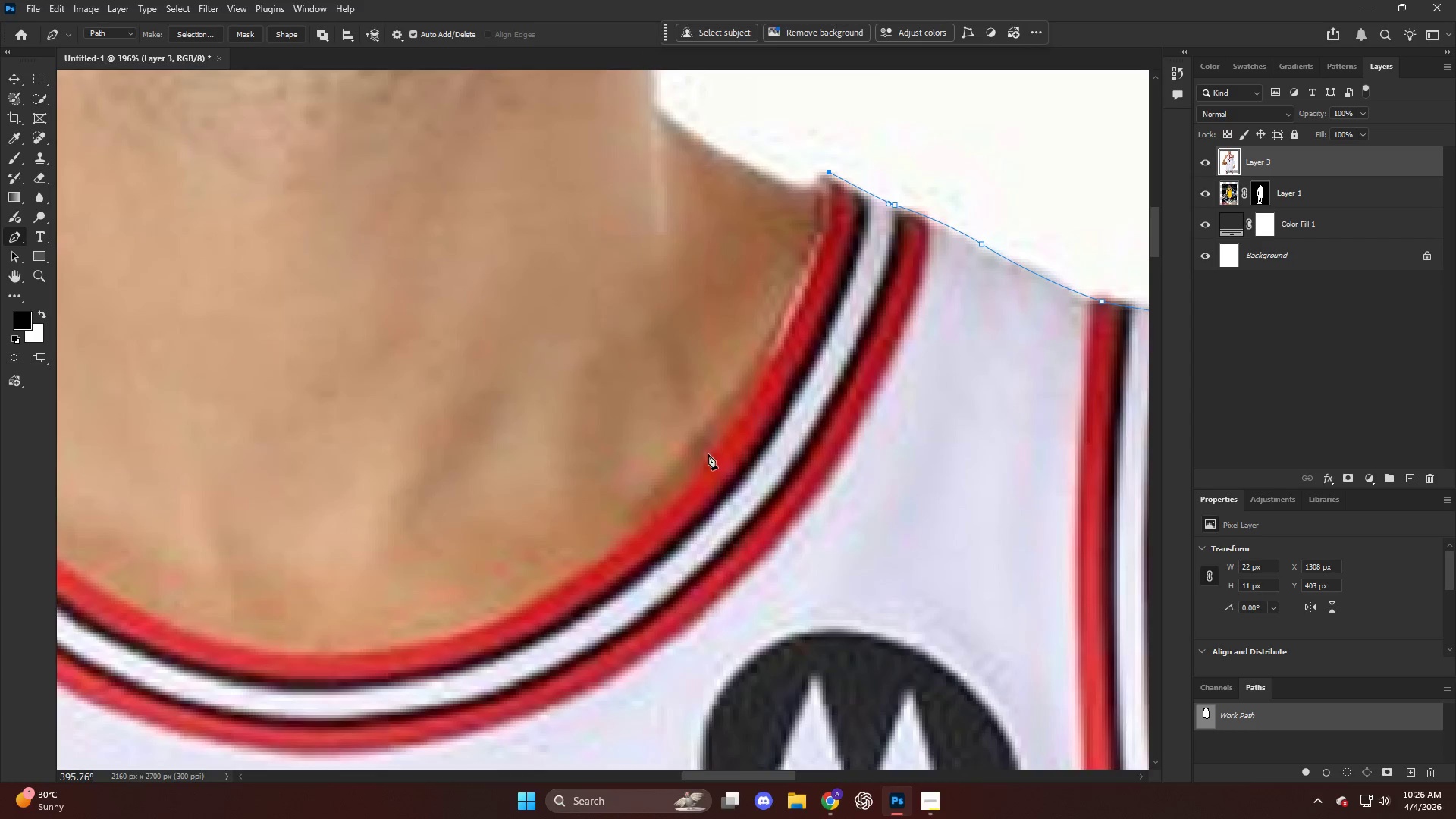 
left_click_drag(start_coordinate=[706, 456], to_coordinate=[601, 561])
 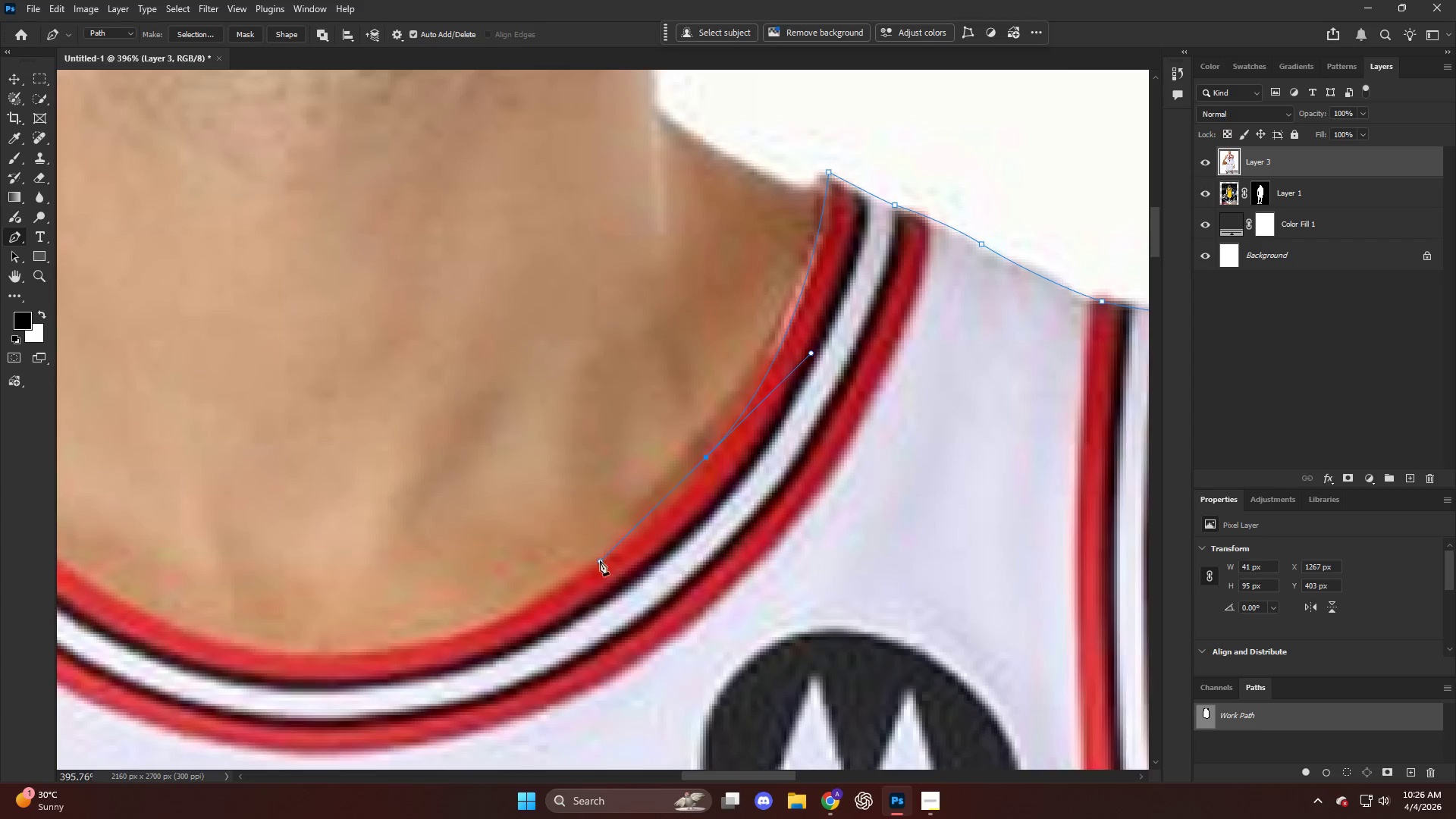 
scroll: coordinate [727, 416], scroll_direction: up, amount: 16.0
 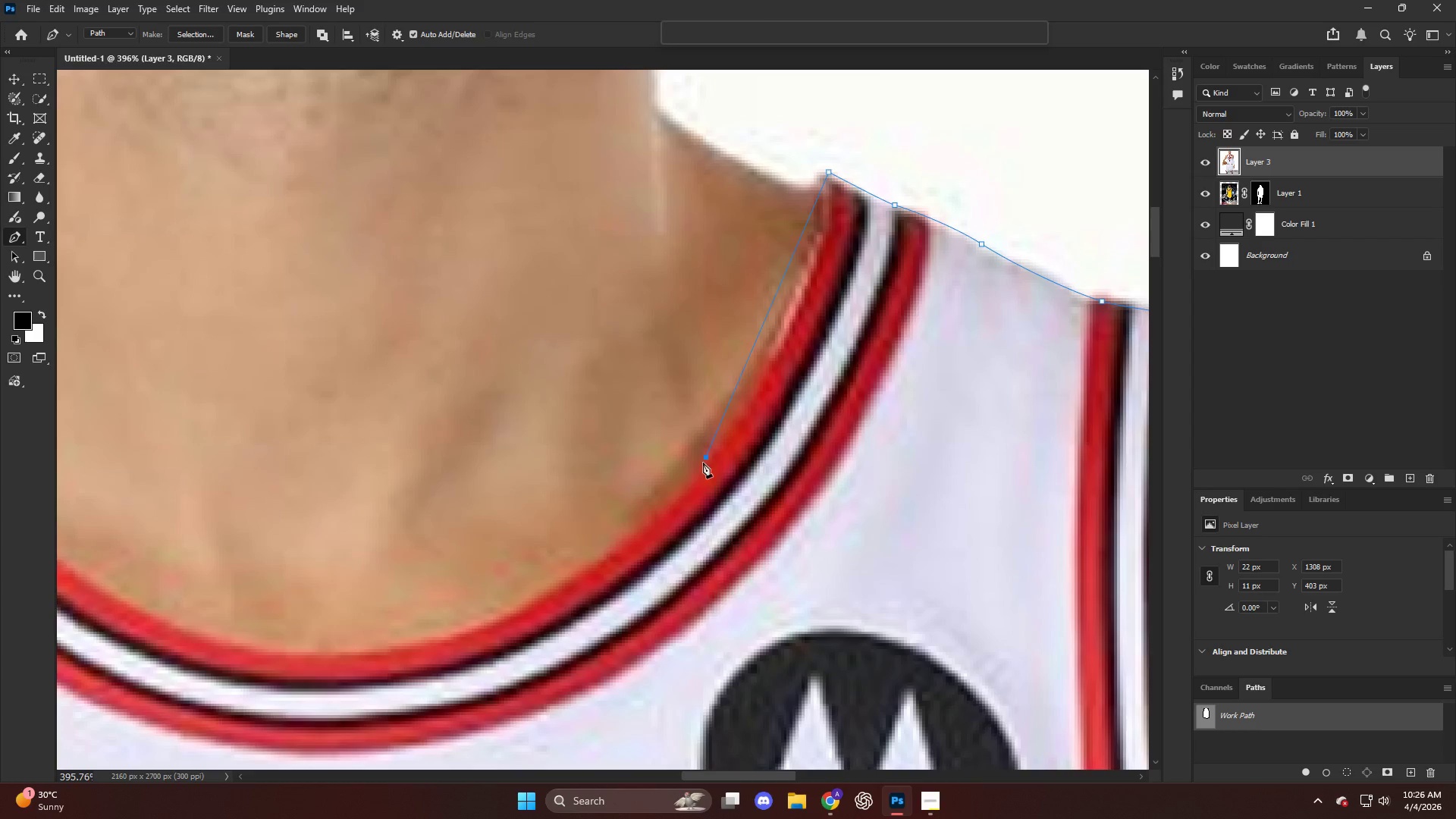 
key(Alt+AltLeft)
 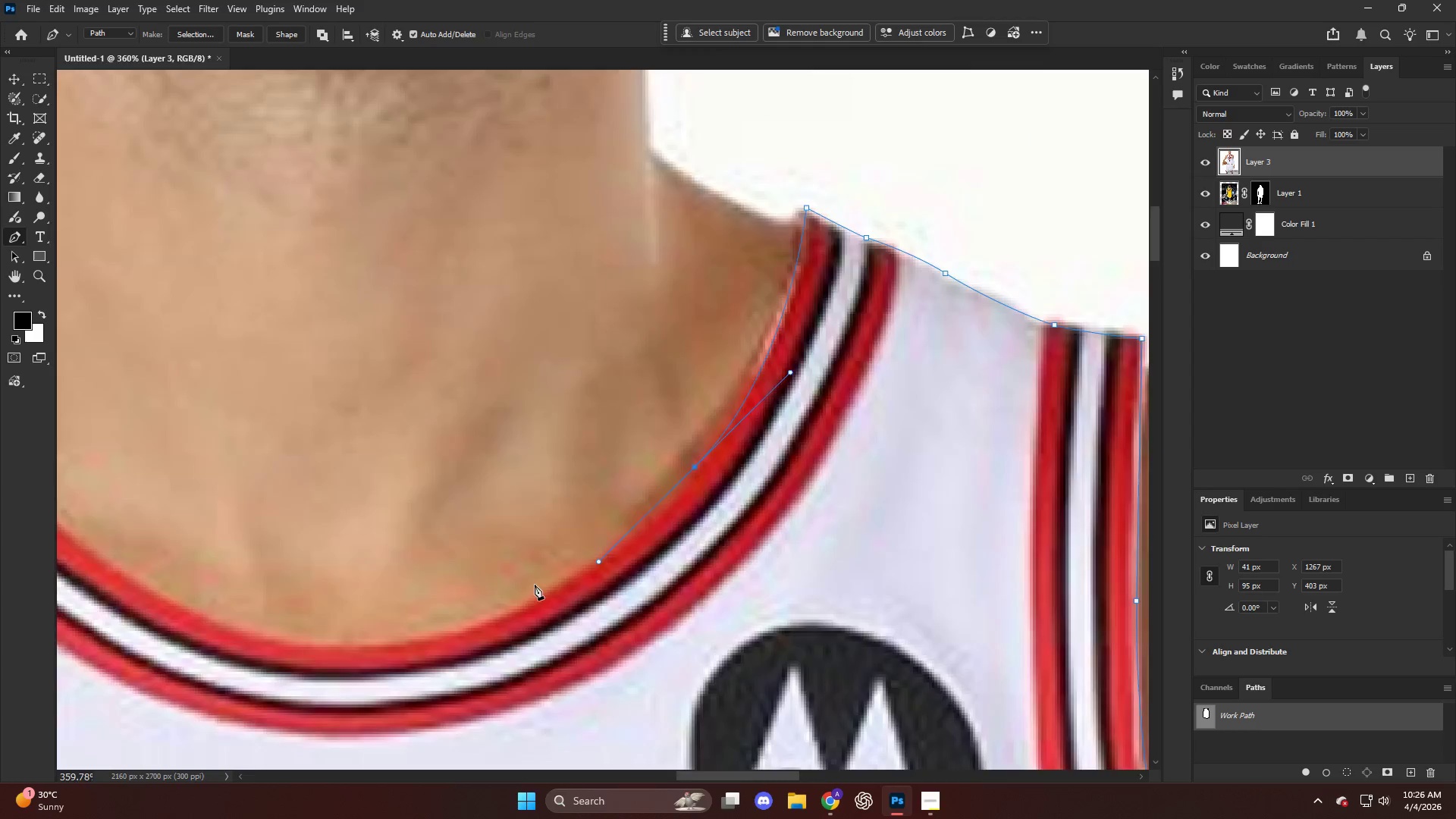 
key(Alt+AltLeft)
 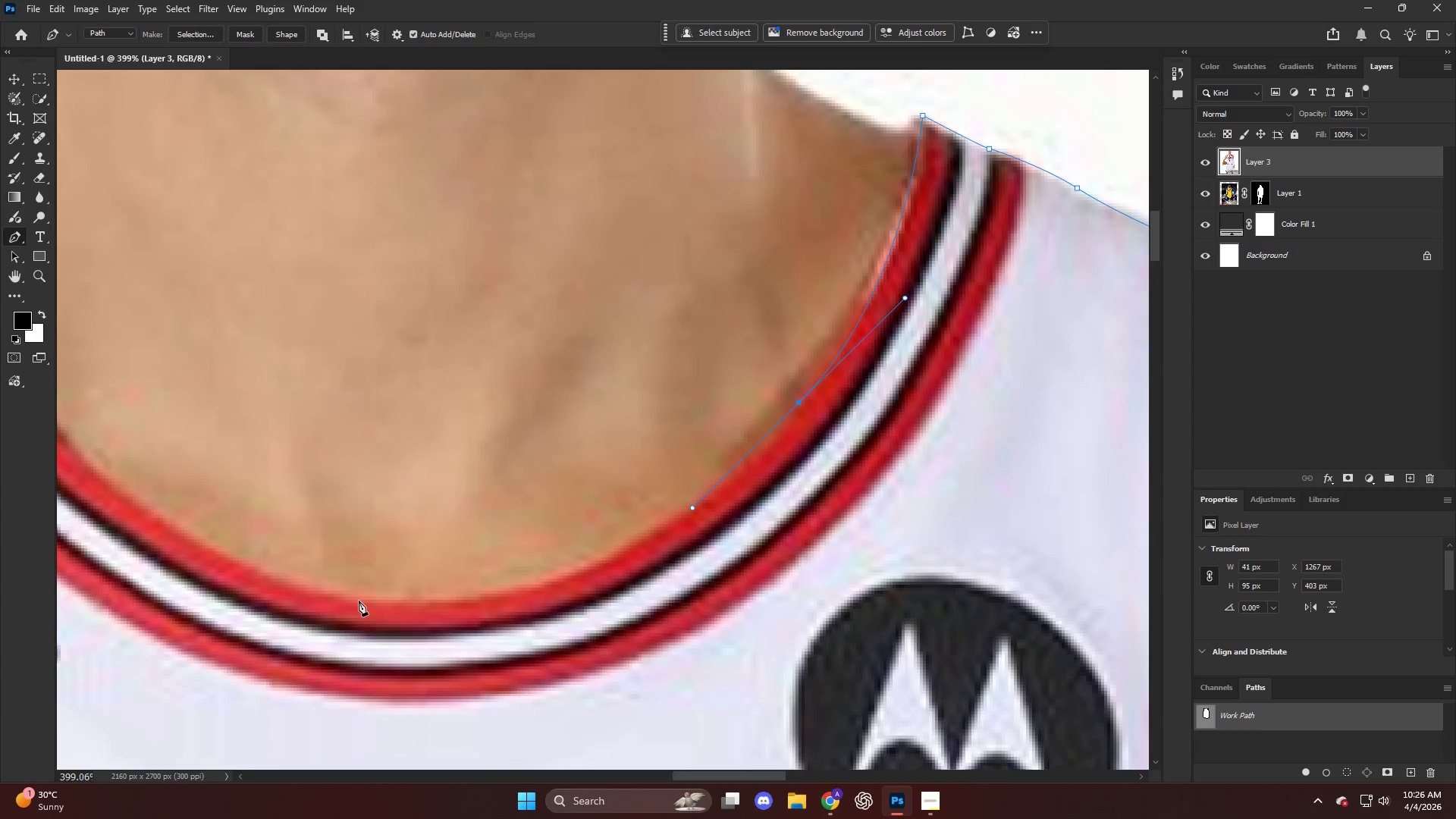 
scroll: coordinate [366, 611], scroll_direction: down, amount: 2.0
 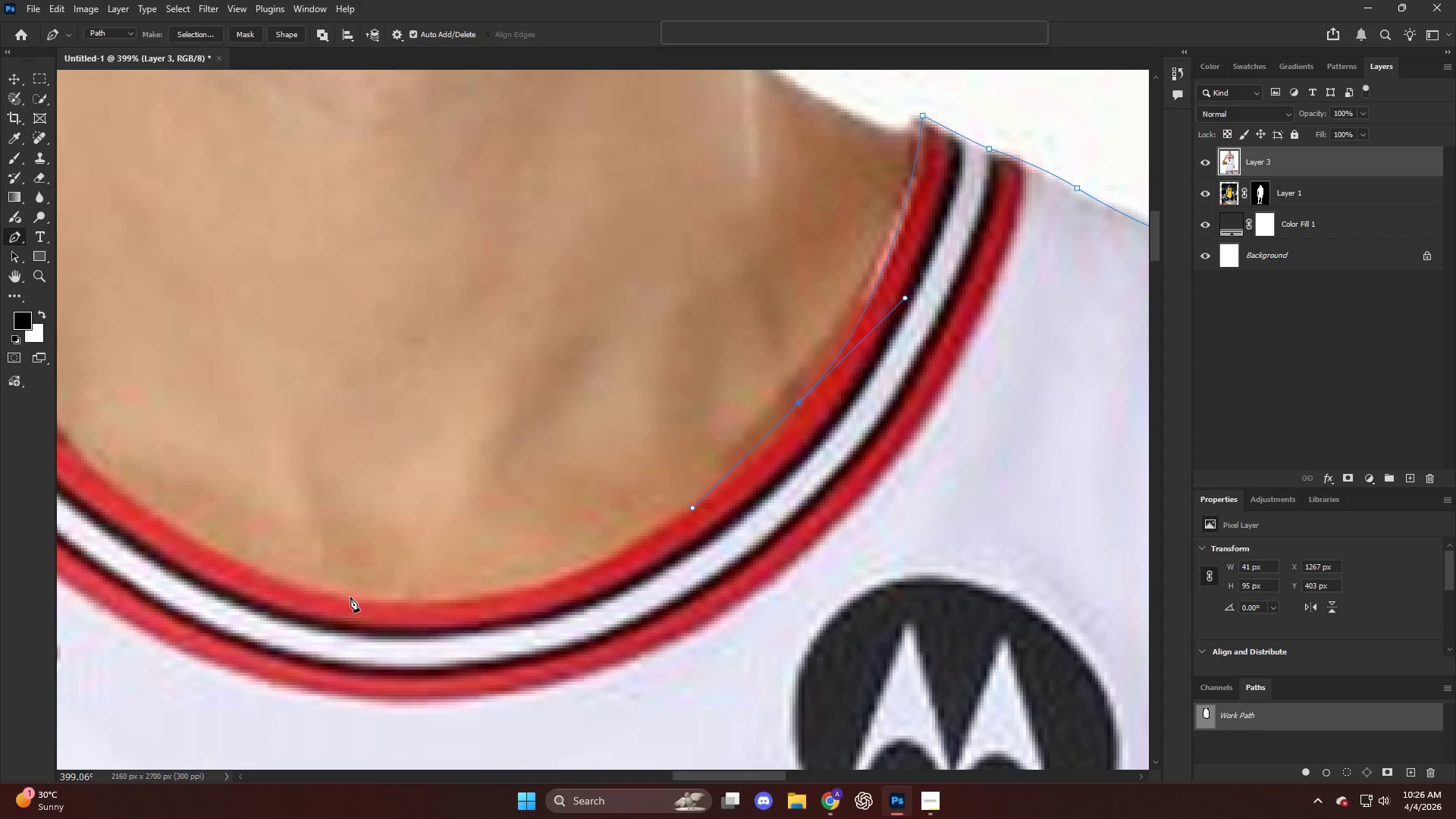 
left_click_drag(start_coordinate=[353, 598], to_coordinate=[156, 535])
 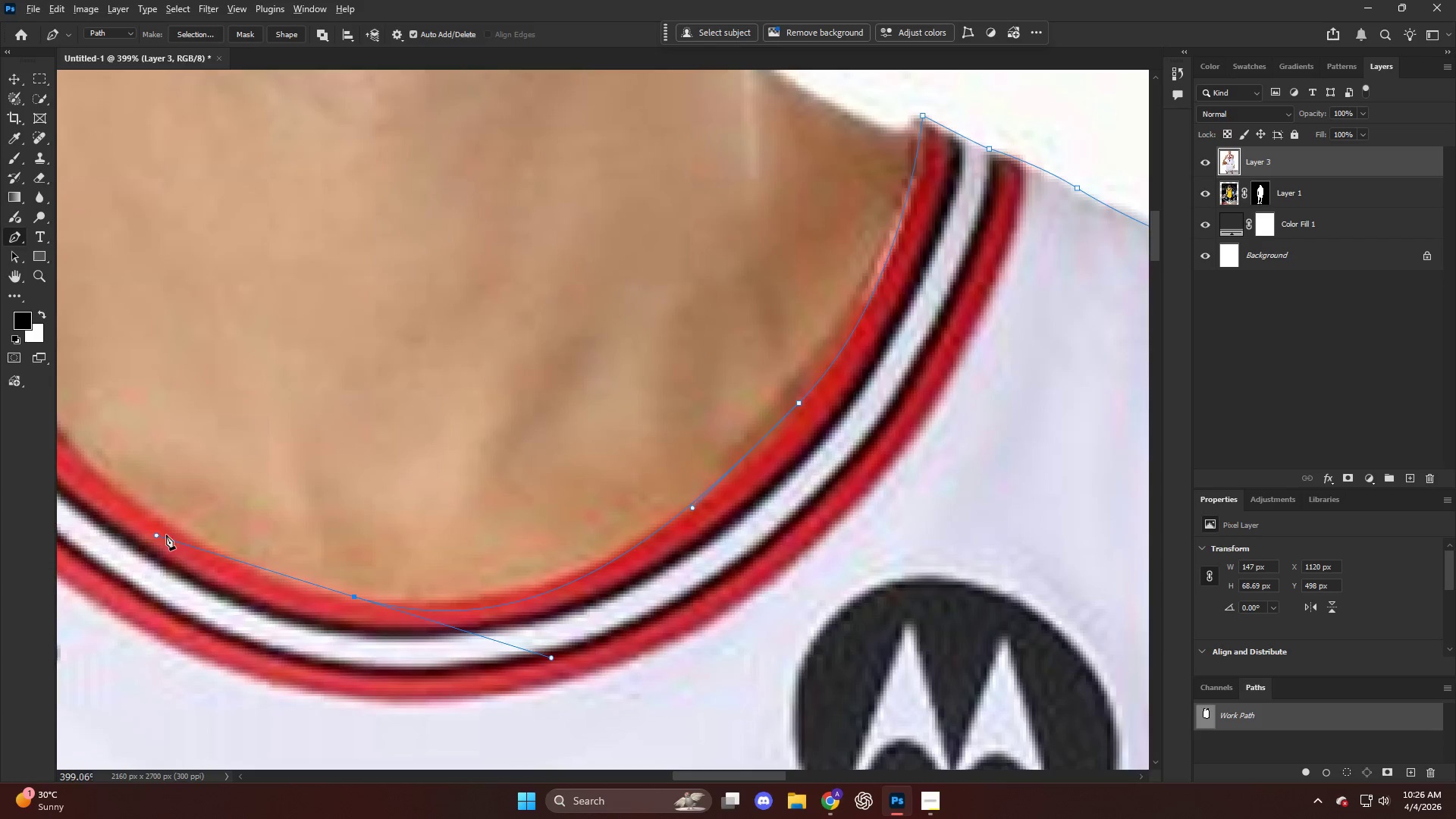 
hold_key(key=AltLeft, duration=0.34)
hold_key(key=ControlLeft, duration=0.59)
hold_key(key=AltLeft, duration=0.44)
scroll: coordinate [287, 469], scroll_direction: up, amount: 19.0
 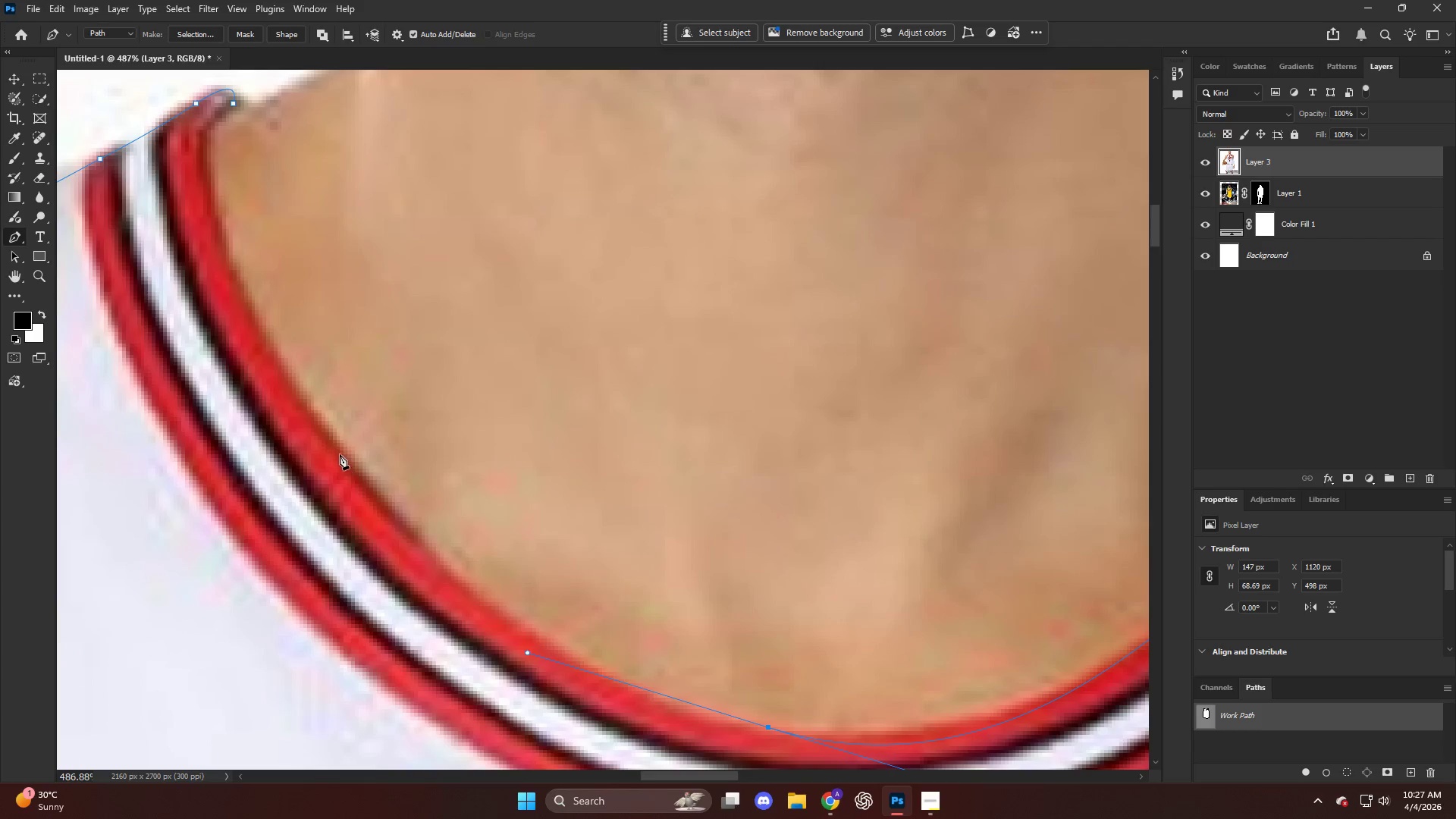 
left_click_drag(start_coordinate=[340, 441], to_coordinate=[240, 281])
 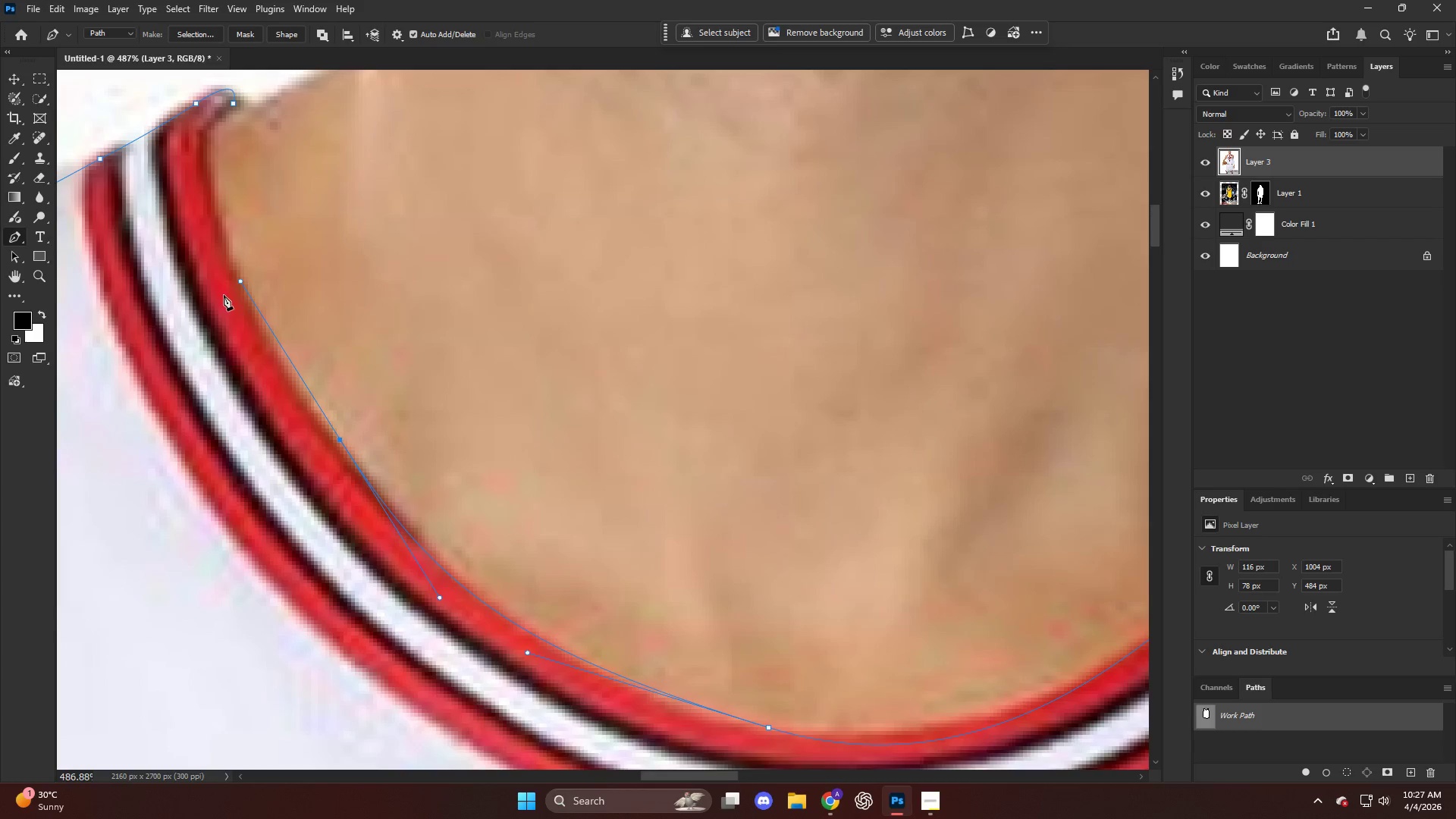 
scroll: coordinate [214, 279], scroll_direction: up, amount: 5.0
 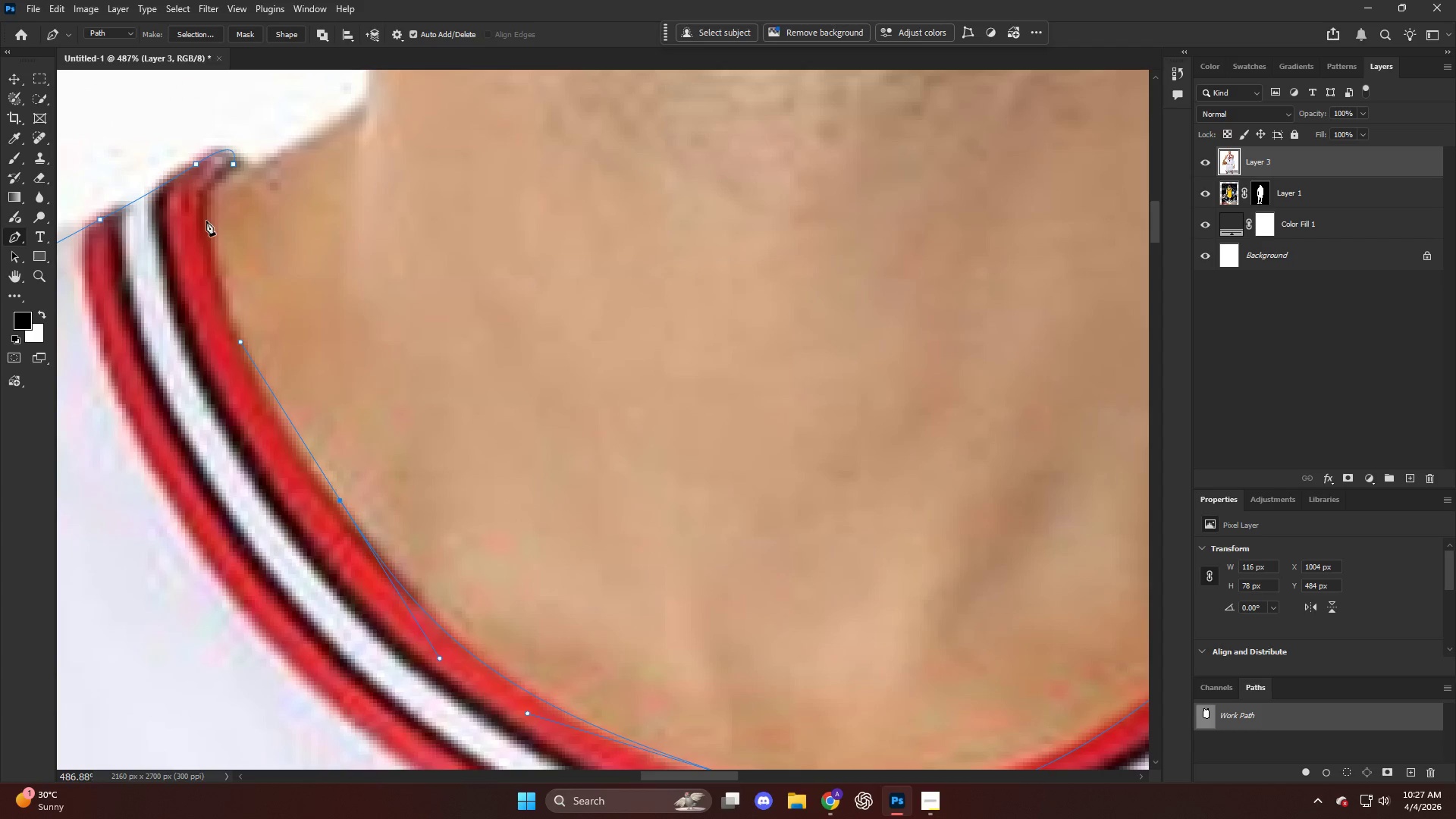 
left_click_drag(start_coordinate=[203, 218], to_coordinate=[213, 155])
 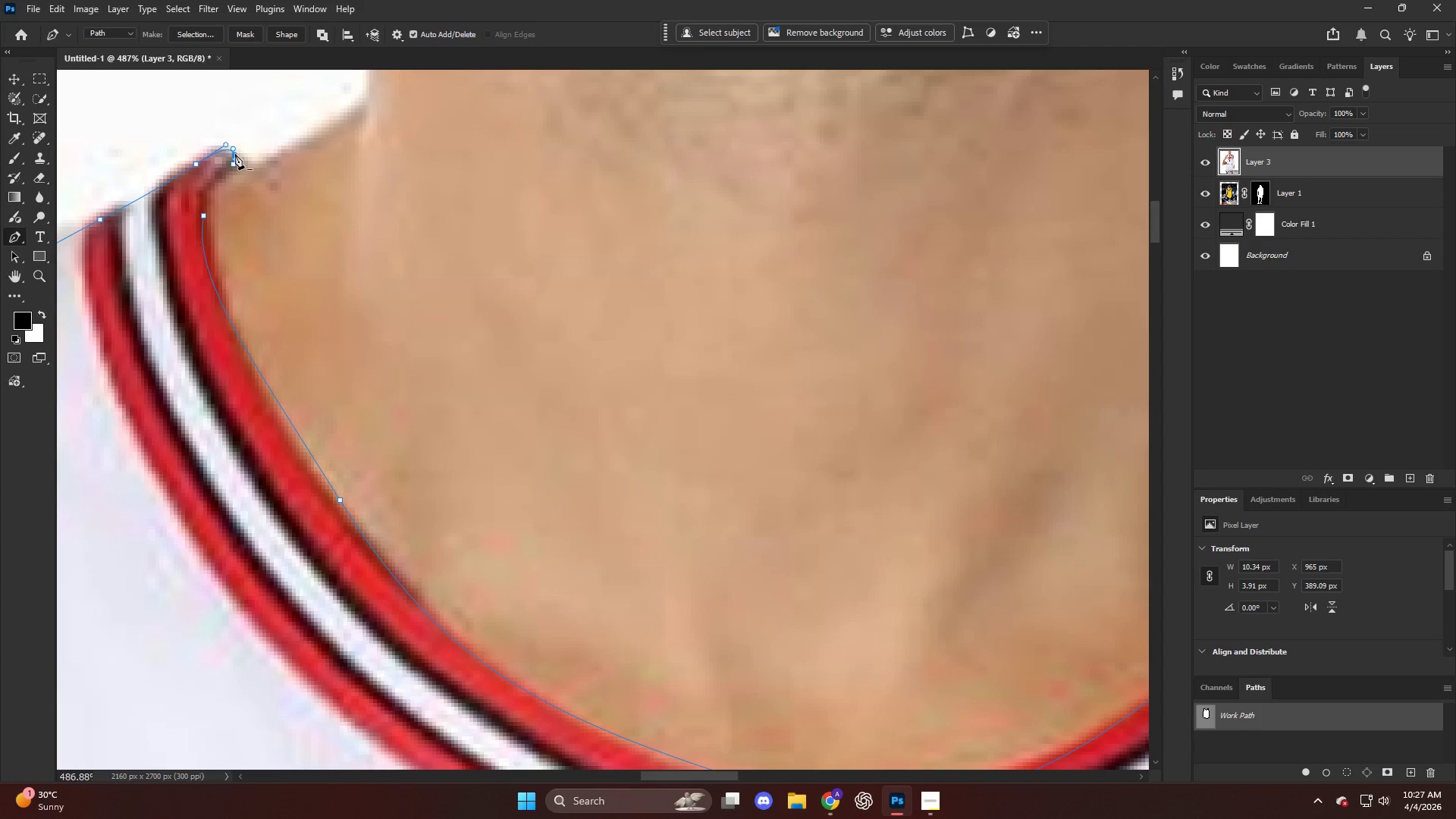 
key(Control+Shift+ShiftLeft)
 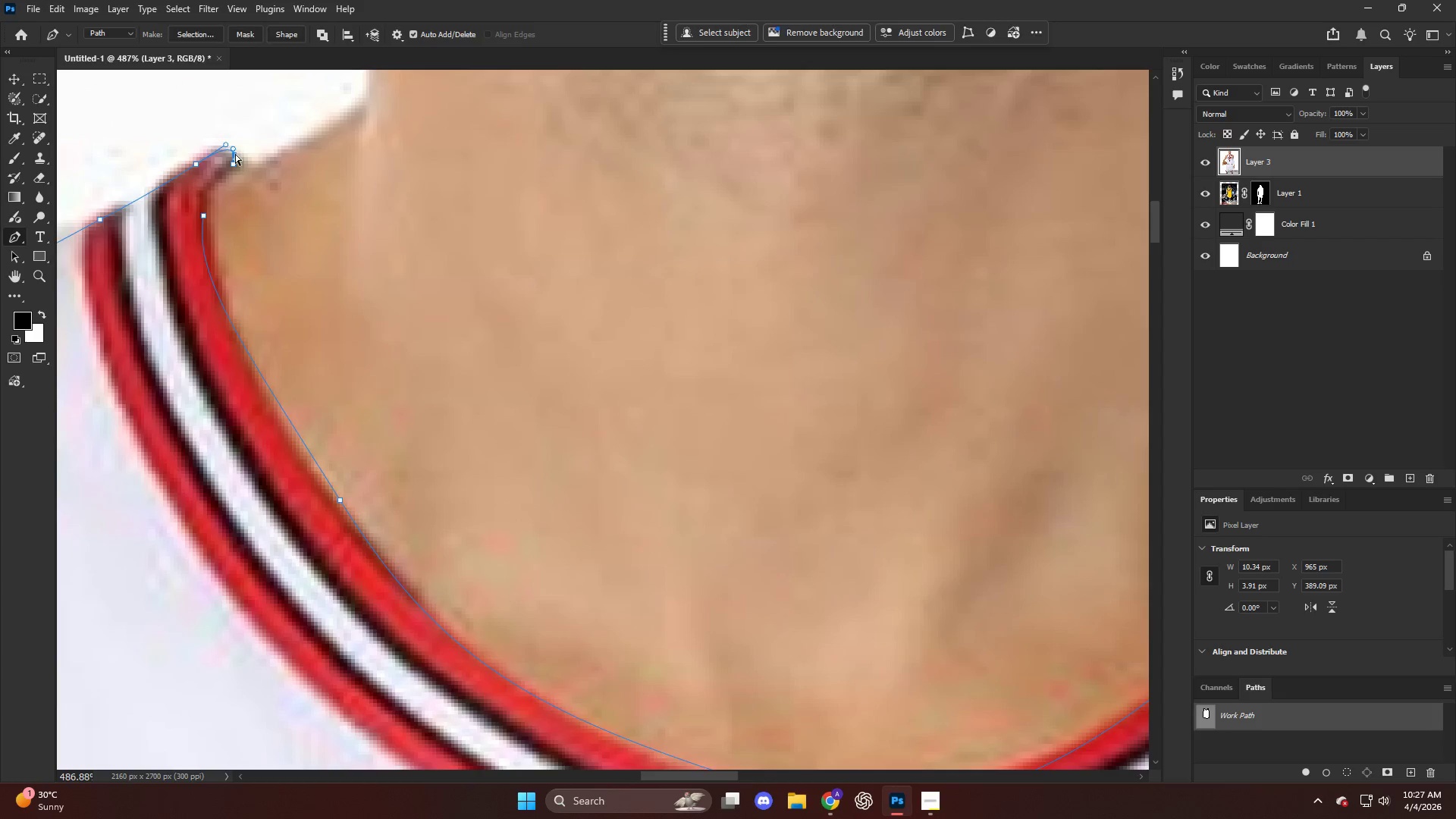 
key(Control+Shift+NumpadEnter)
 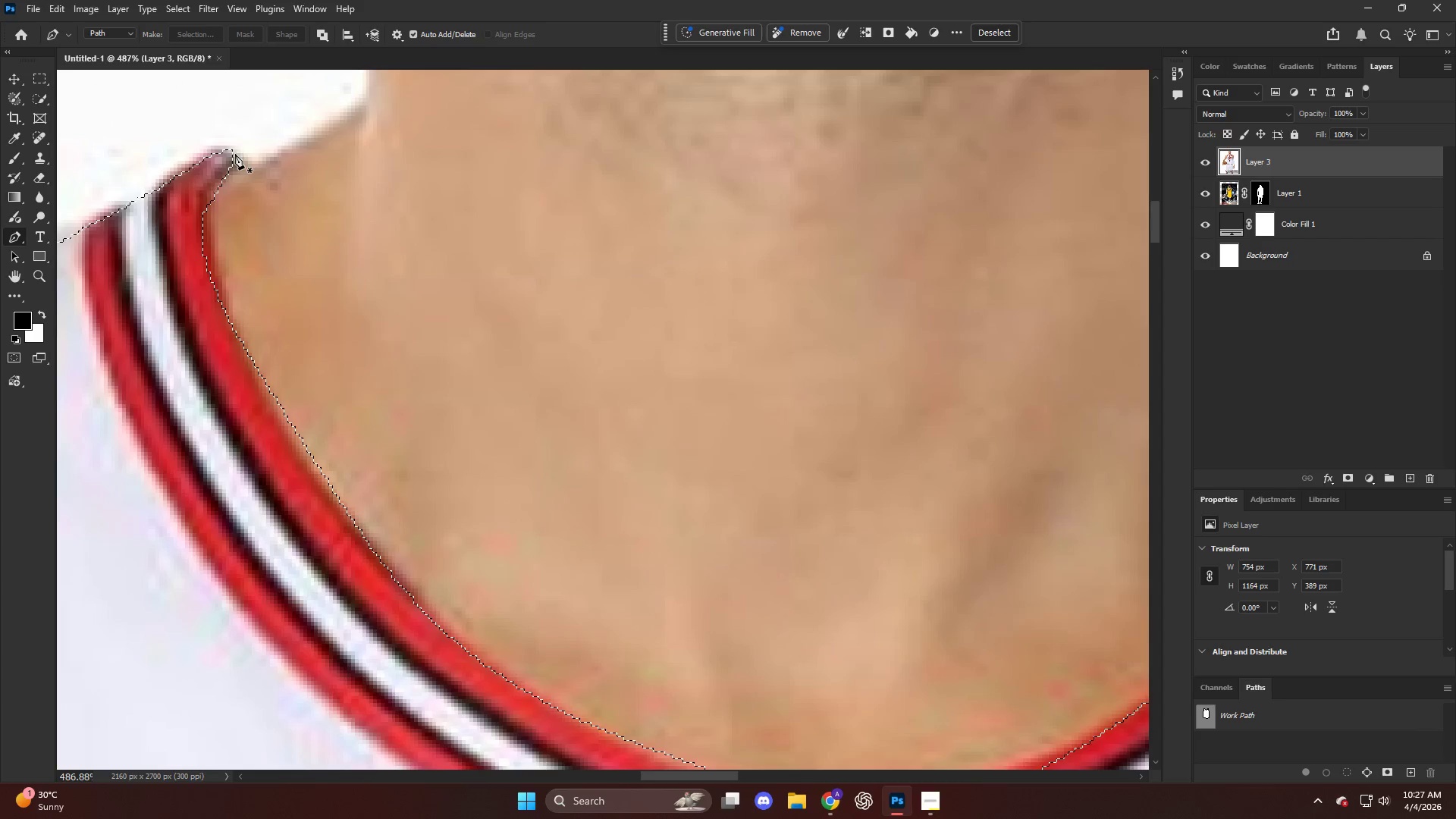 
hold_key(key=AltLeft, duration=0.69)
scroll: coordinate [563, 259], scroll_direction: down, amount: 24.0
 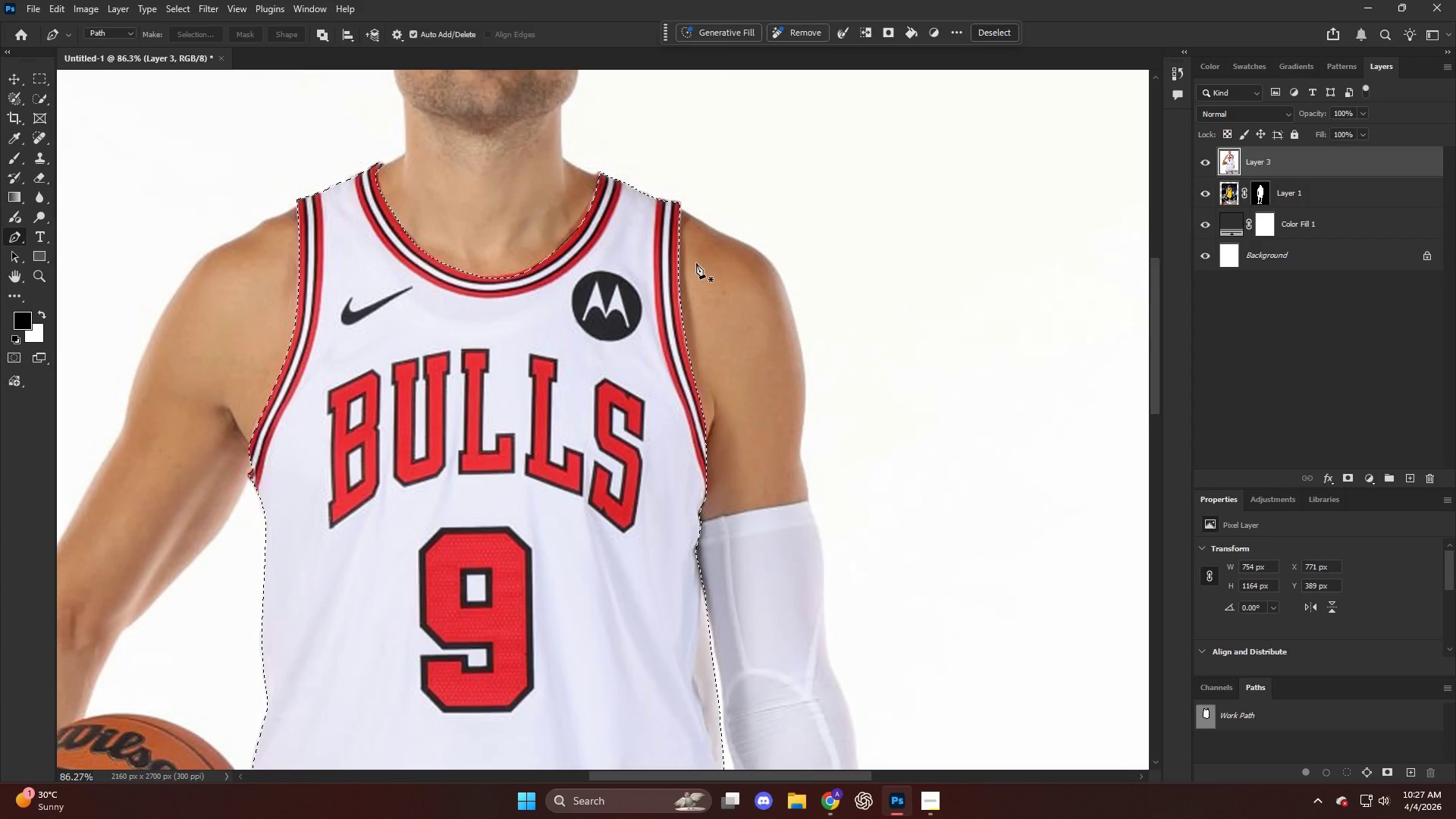 
key(Control+J)
 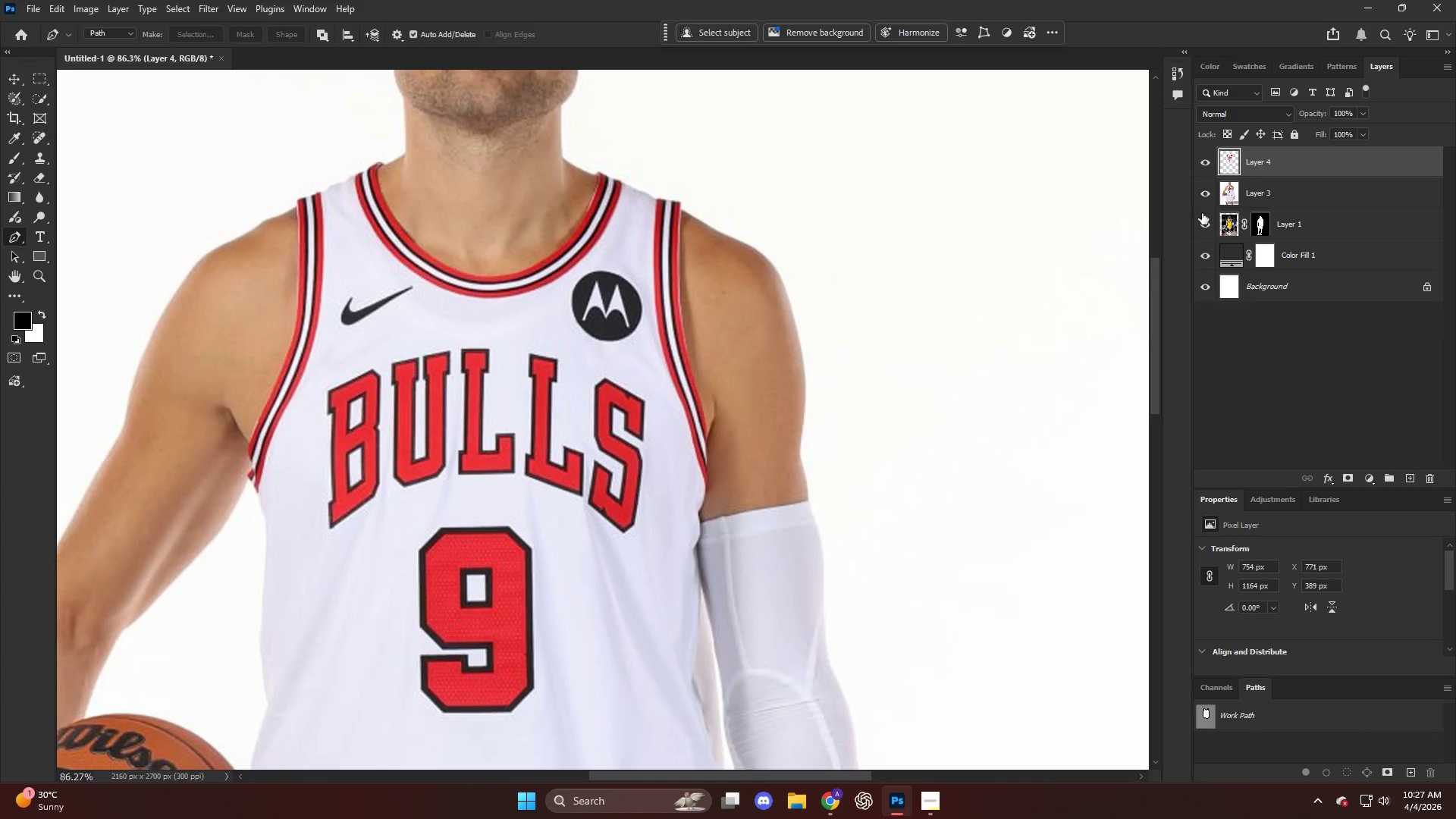 
left_click([1207, 202])
 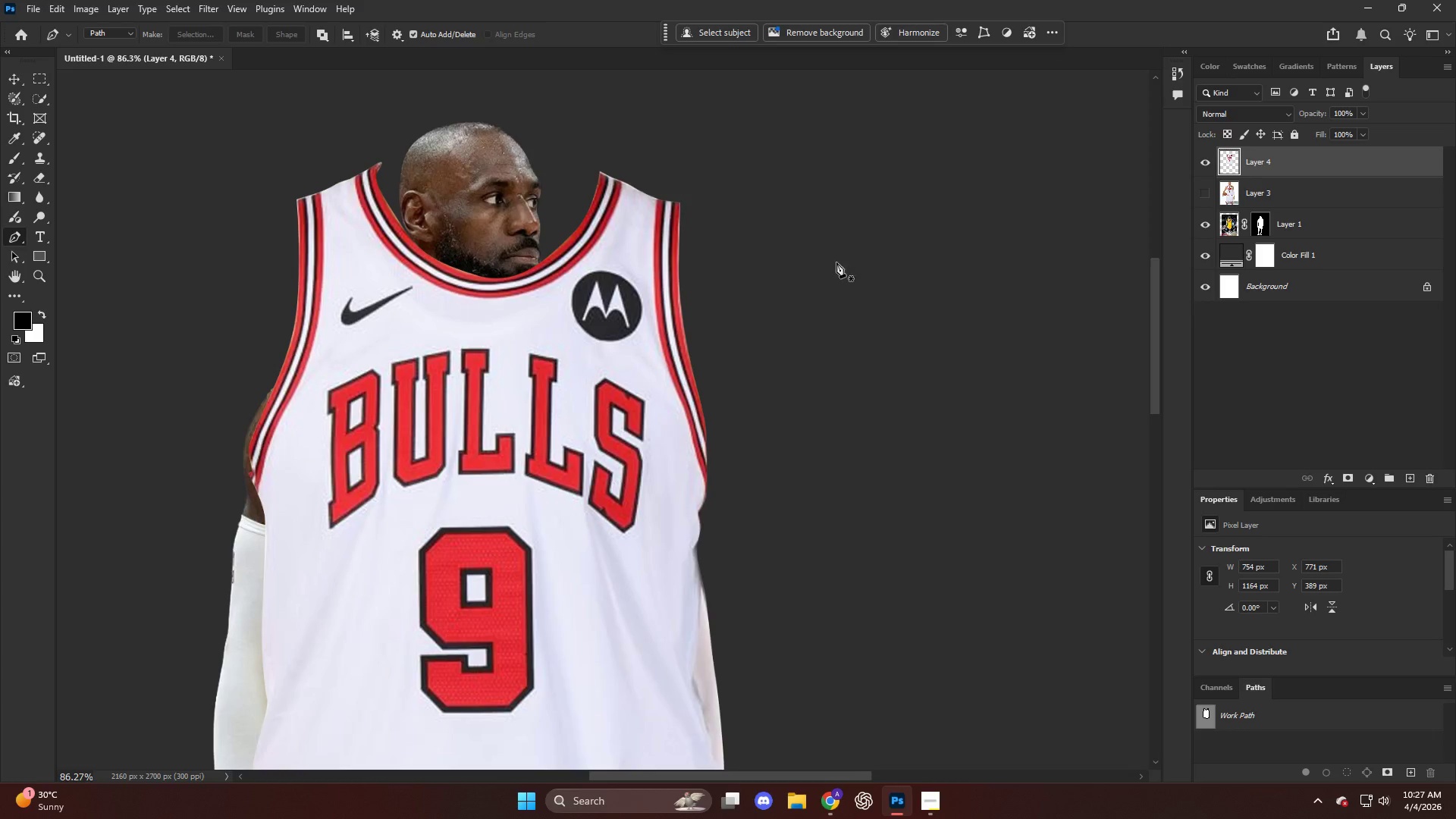 
hold_key(key=AltLeft, duration=0.34)
 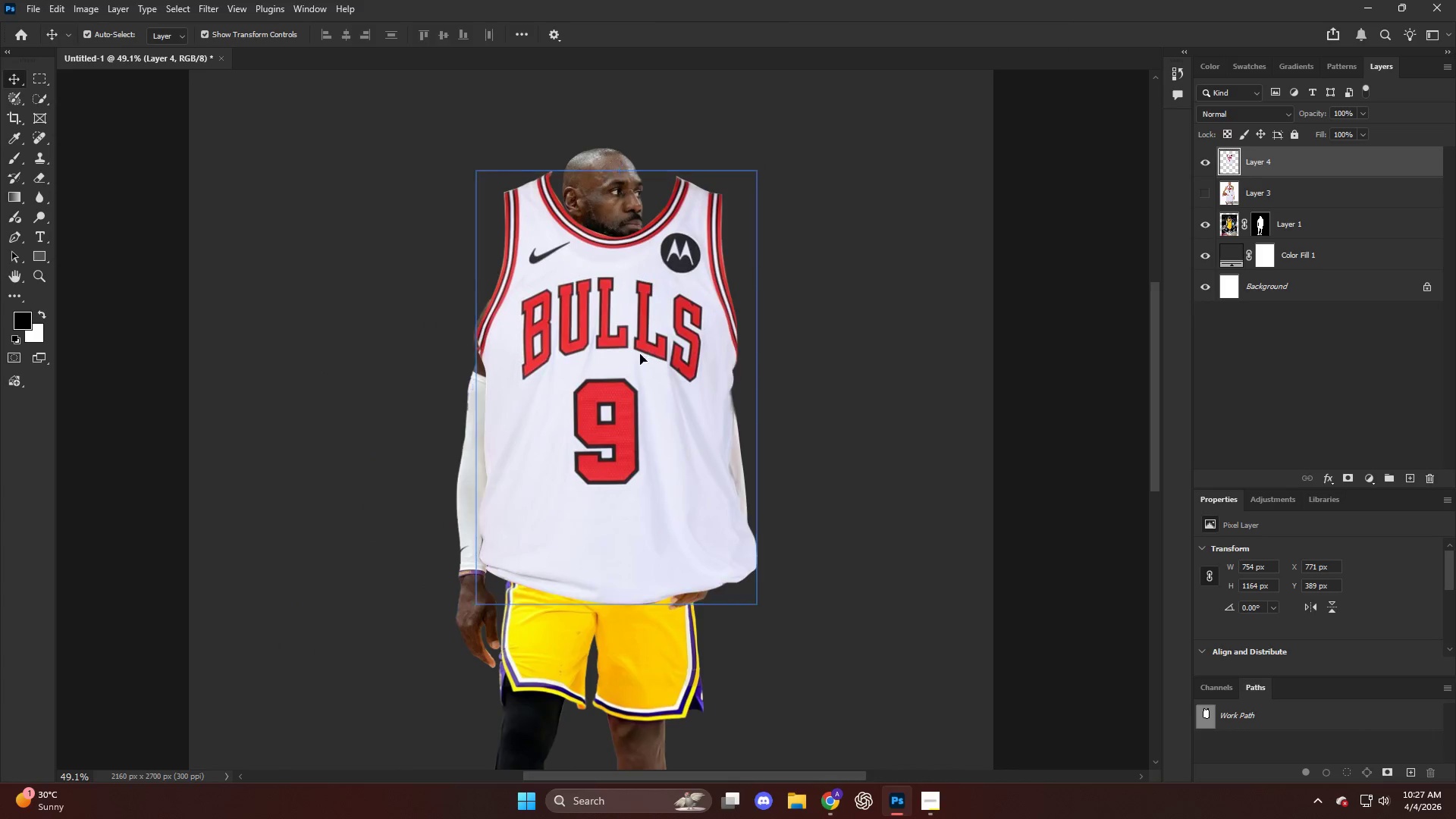 
key(V)
 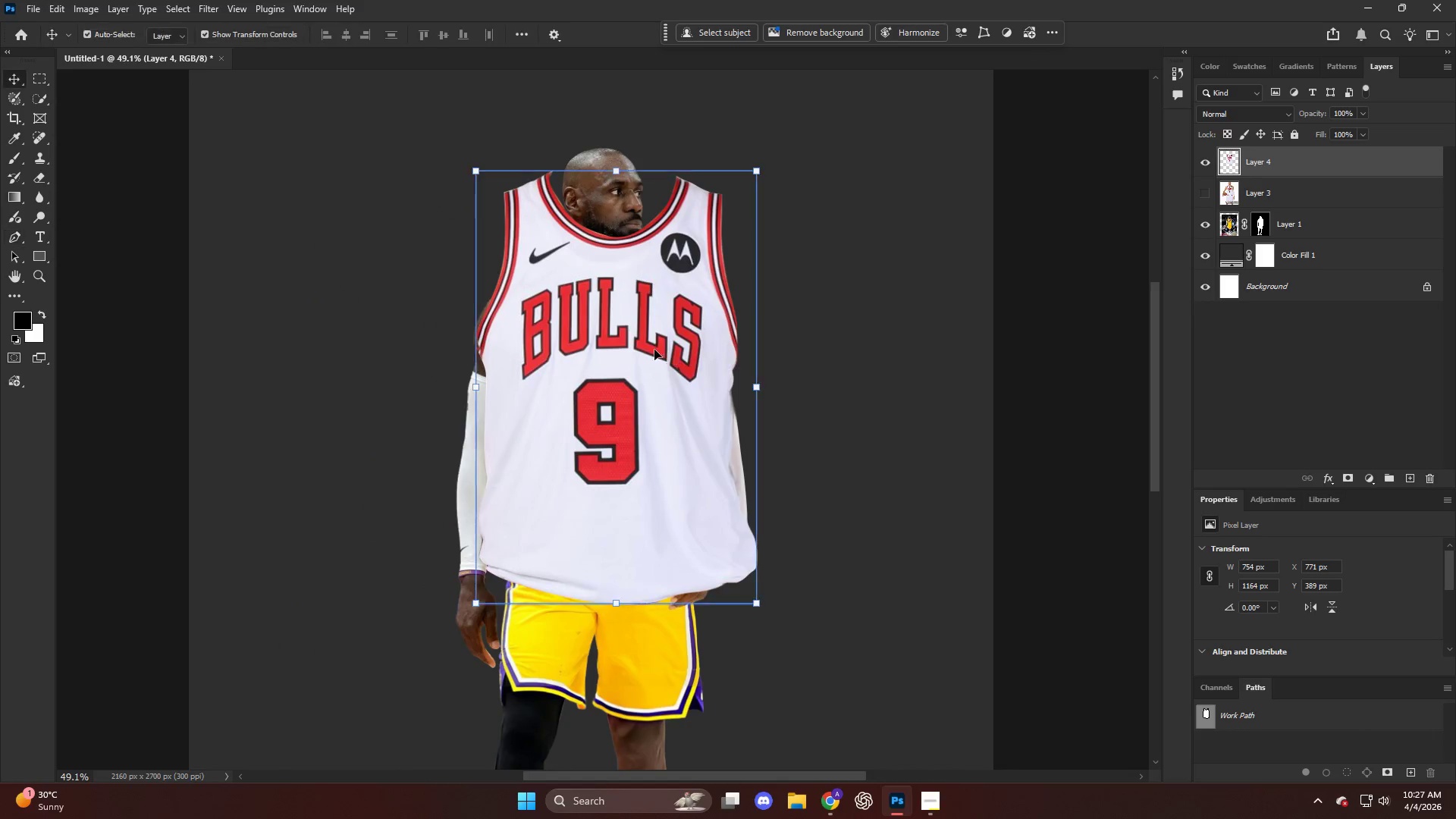 
left_click_drag(start_coordinate=[649, 350], to_coordinate=[585, 365])
 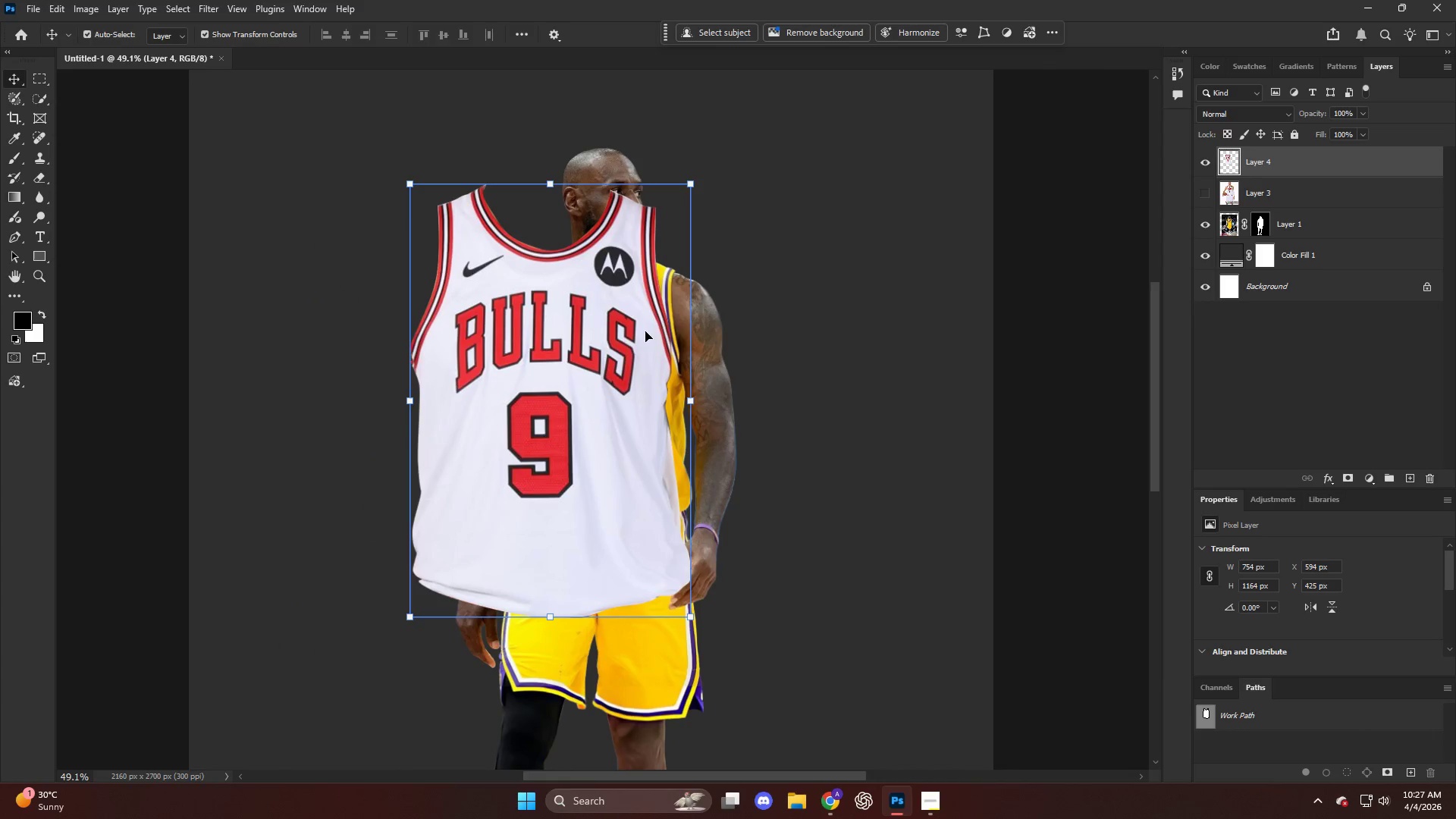 
scroll: coordinate [711, 327], scroll_direction: down, amount: 10.0
 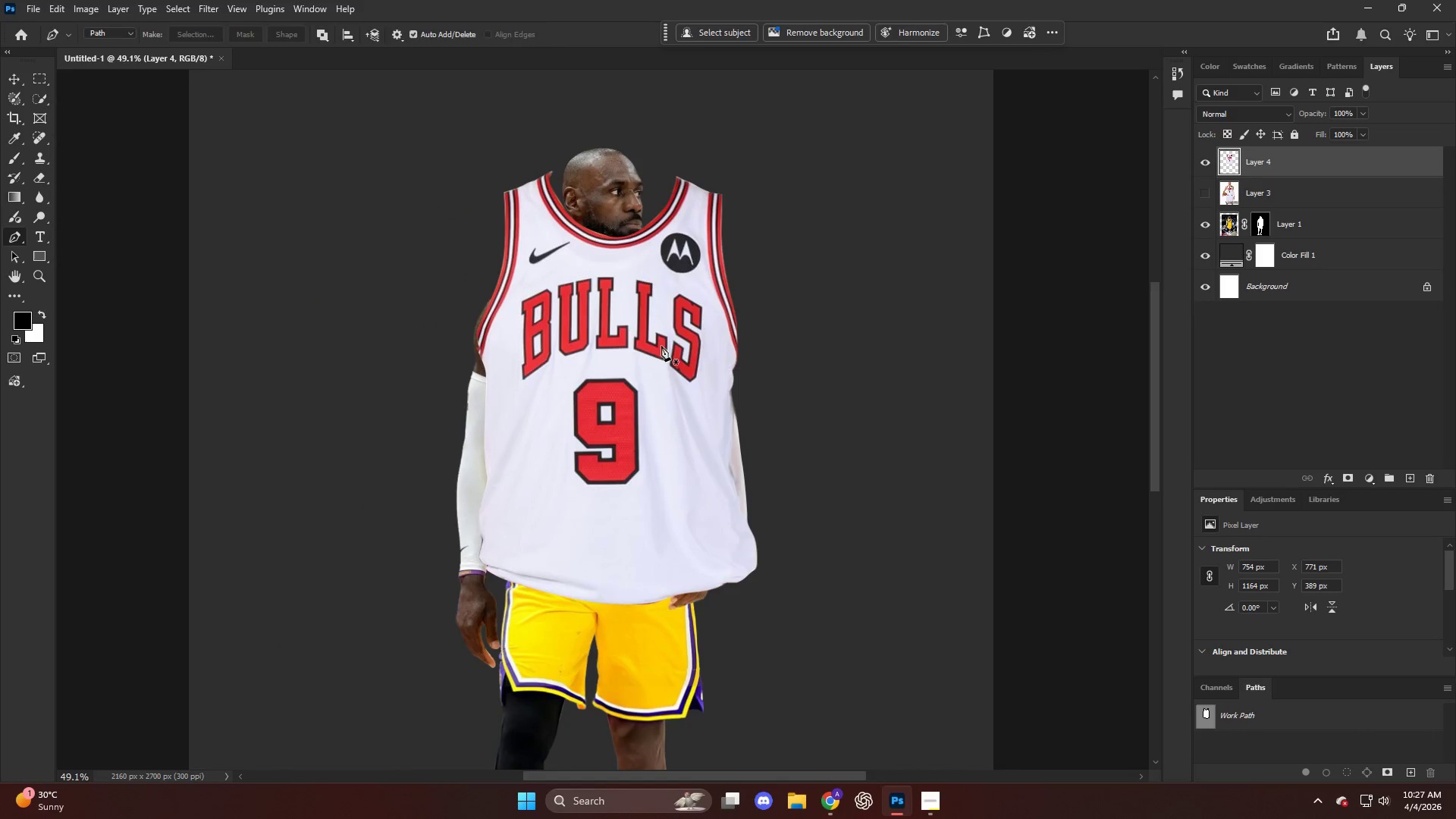 
key(Control+T)
 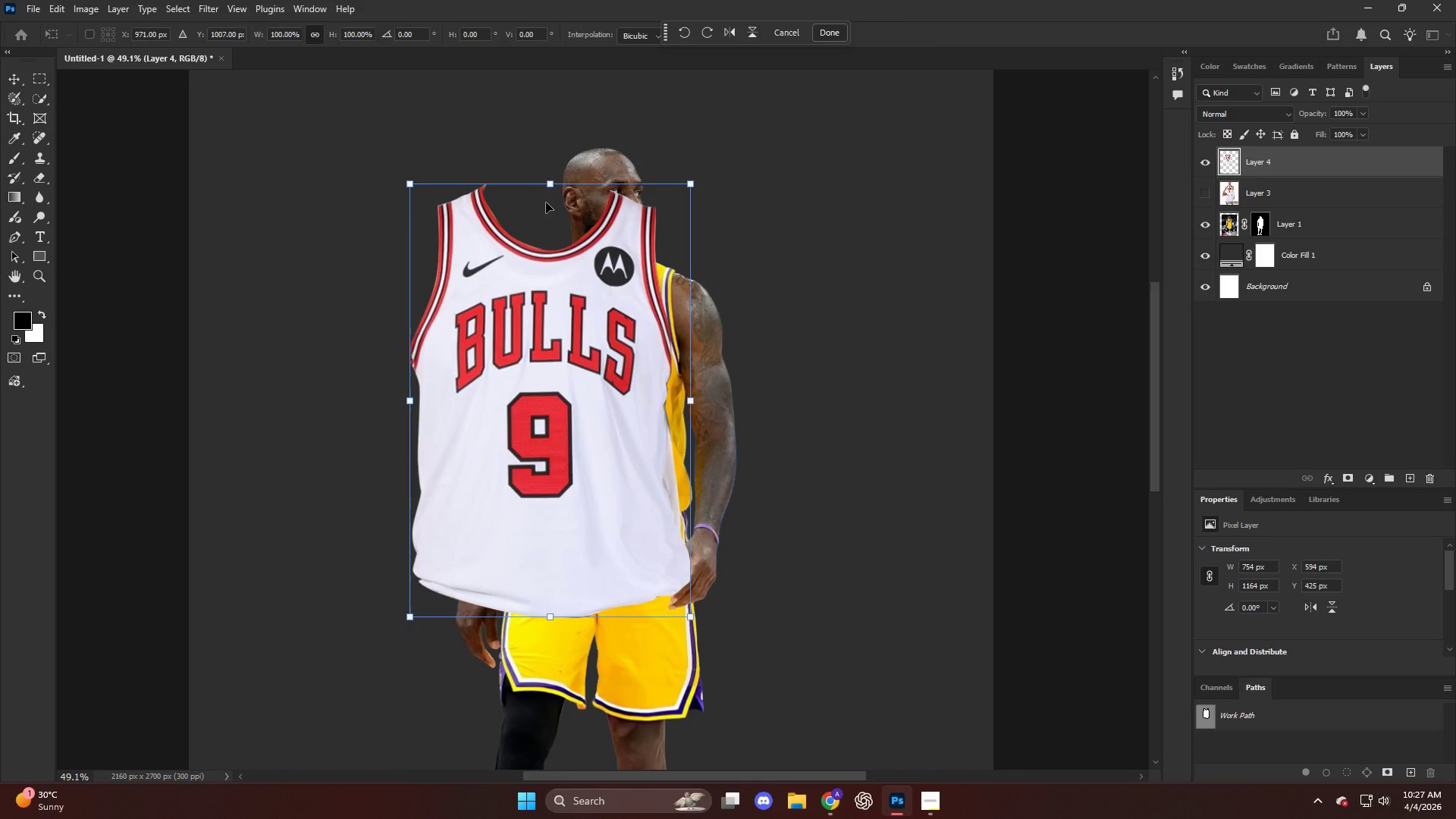 
hold_key(key=AltLeft, duration=0.77)
left_click_drag(start_coordinate=[548, 189], to_coordinate=[569, 265])
 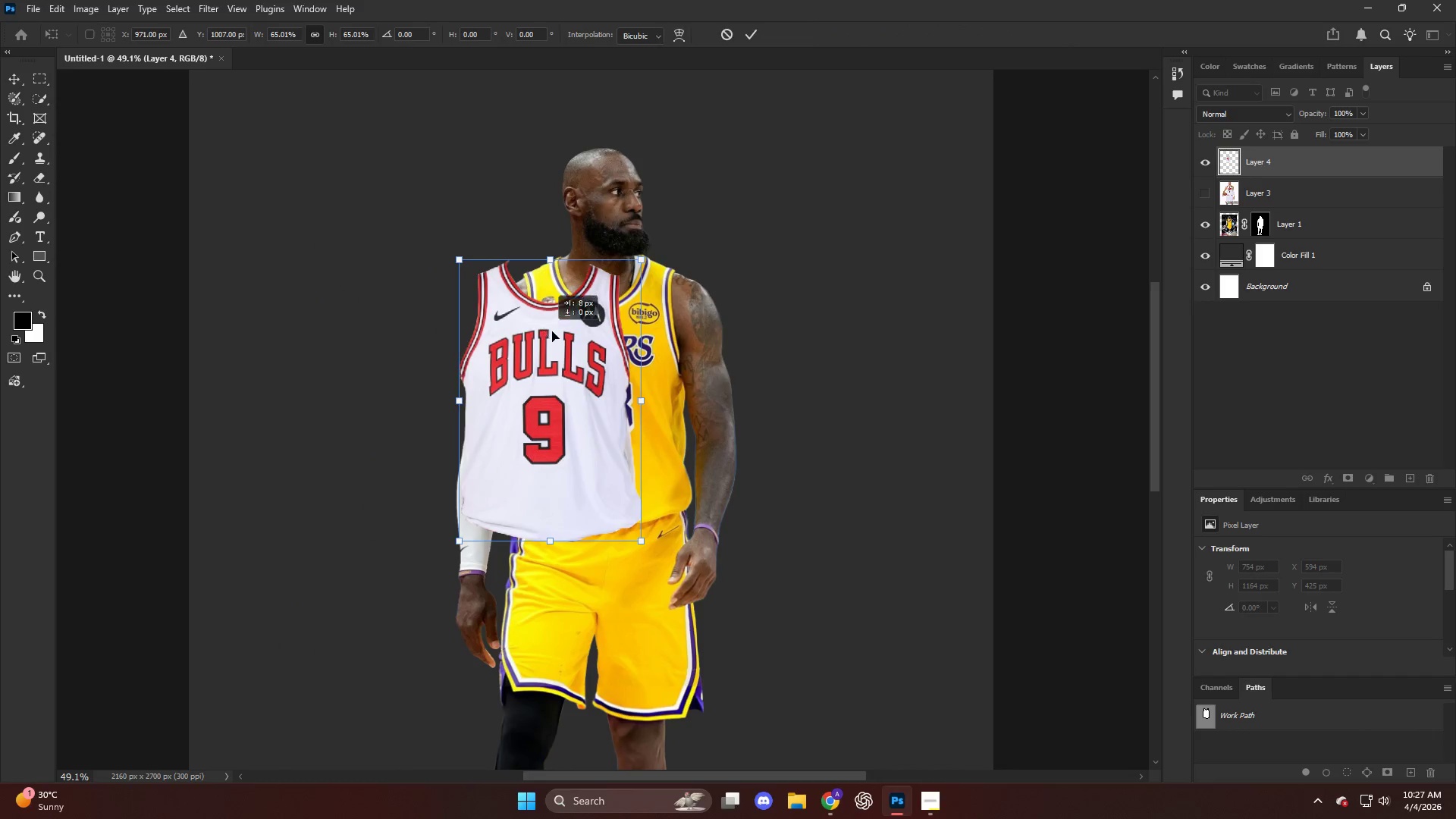 
left_click_drag(start_coordinate=[543, 331], to_coordinate=[597, 322])
 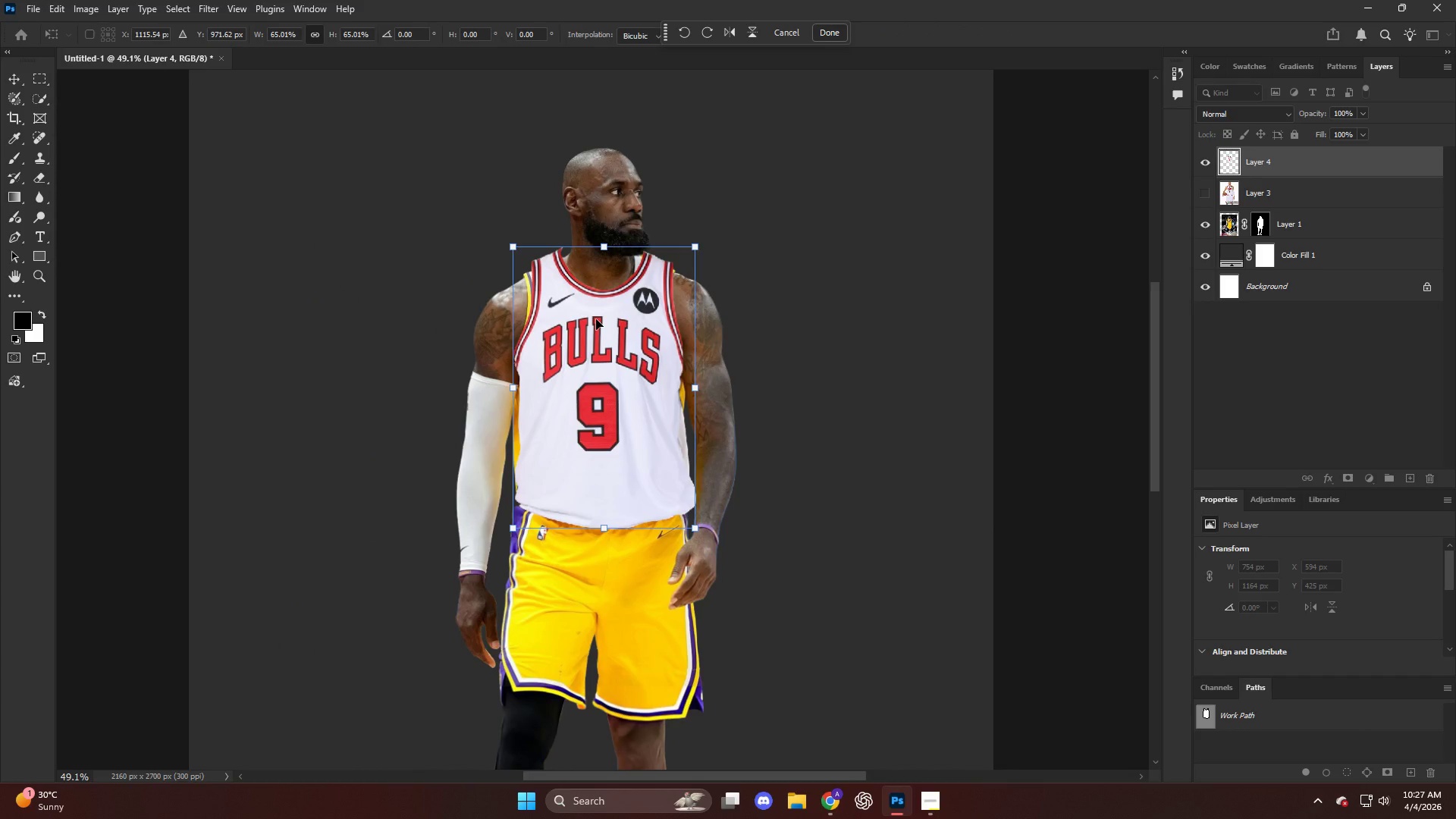 
key(NumpadEnter)
 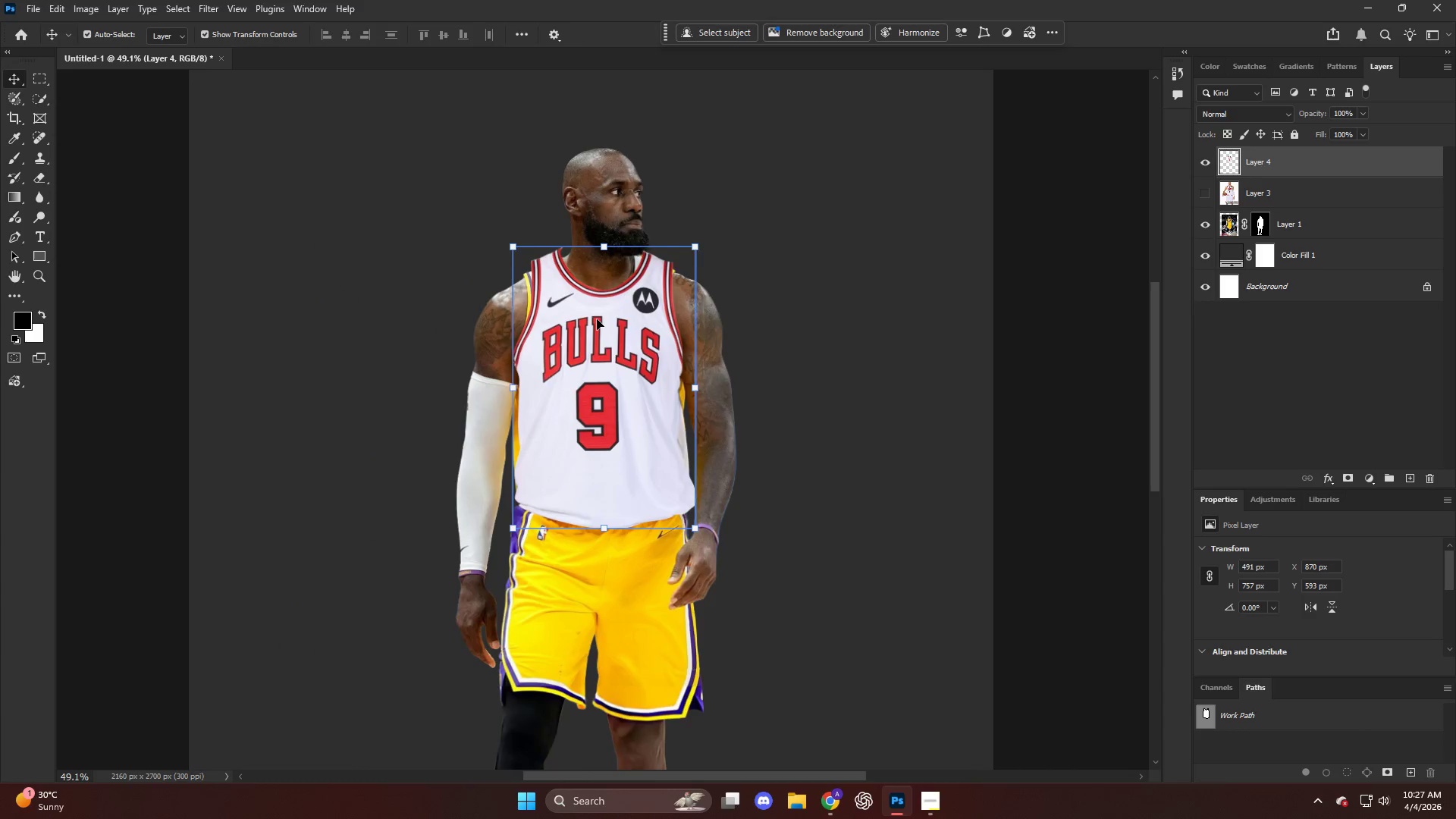 
key(Alt+AltLeft)
 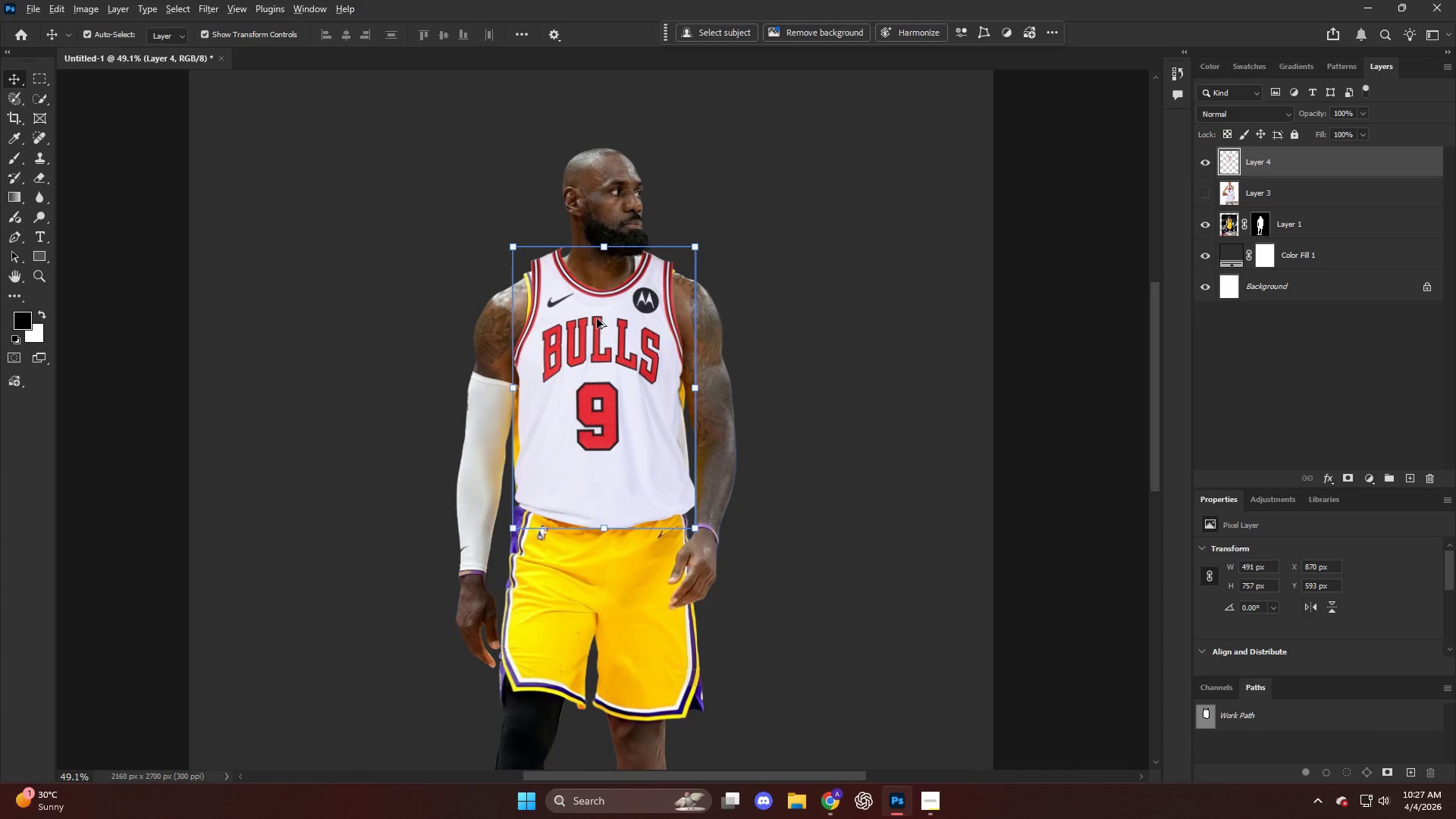 
left_click_drag(start_coordinate=[587, 333], to_coordinate=[588, 356])
 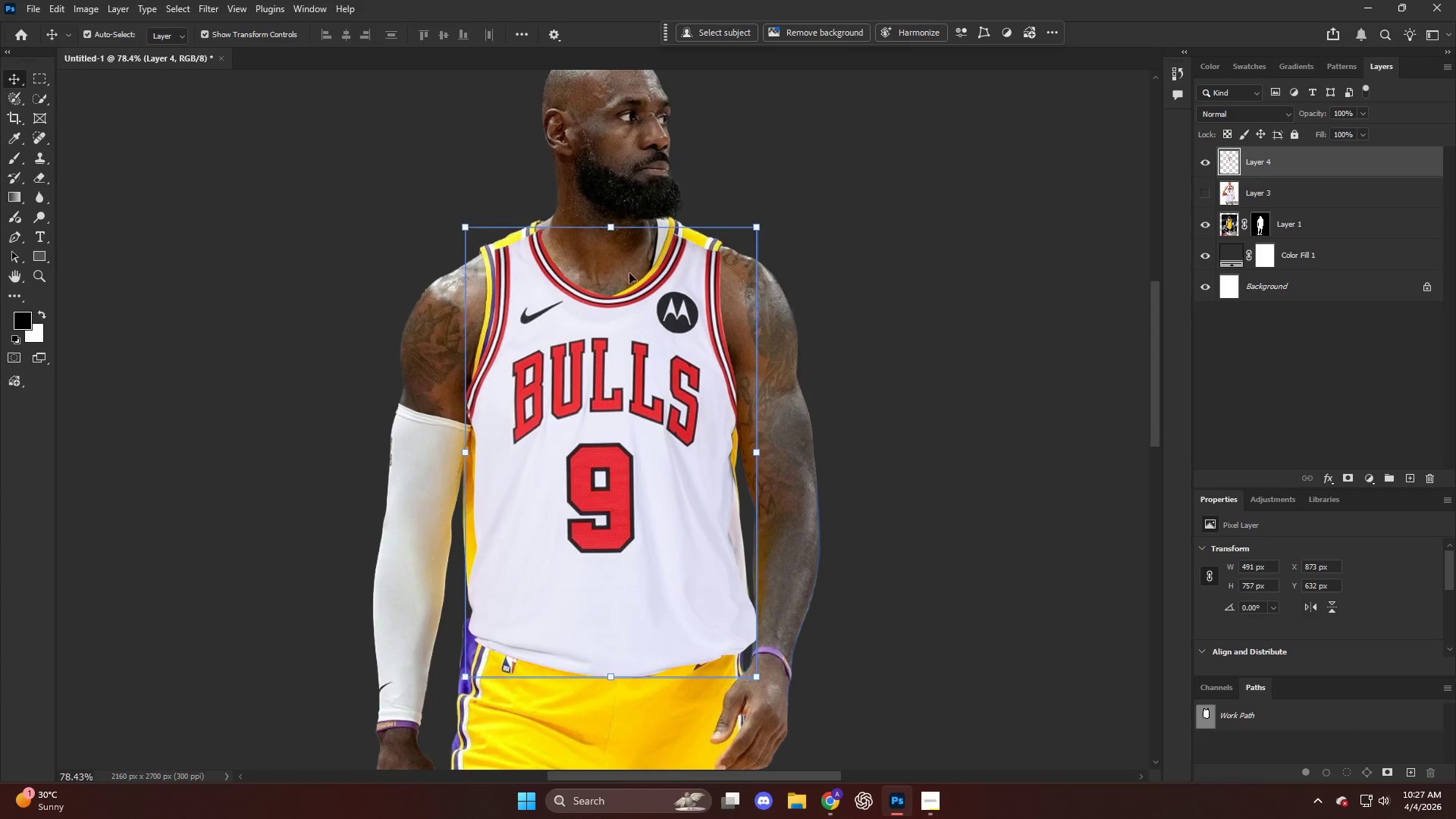 
scroll: coordinate [593, 318], scroll_direction: up, amount: 5.0
 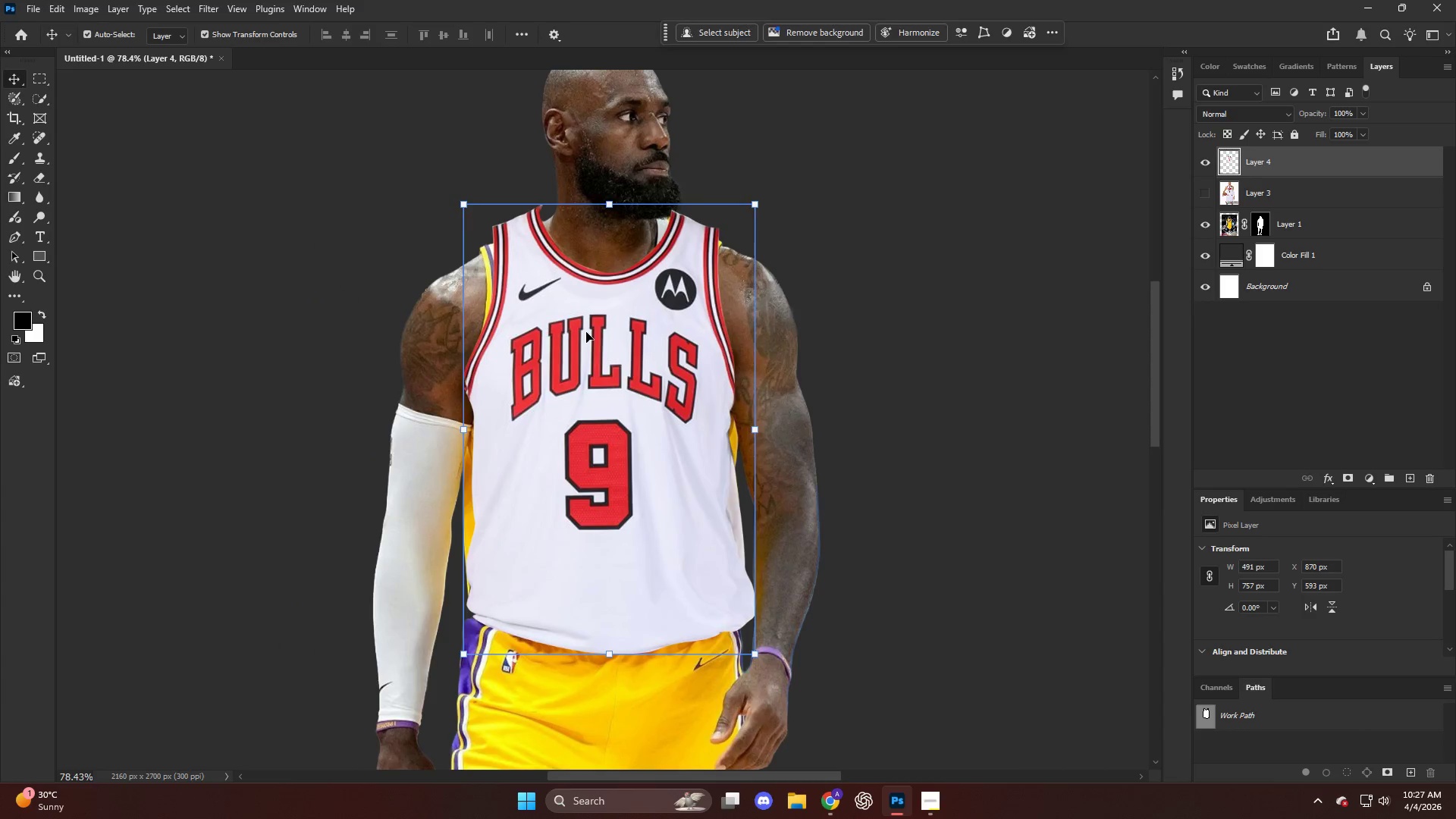 
key(Control+T)
 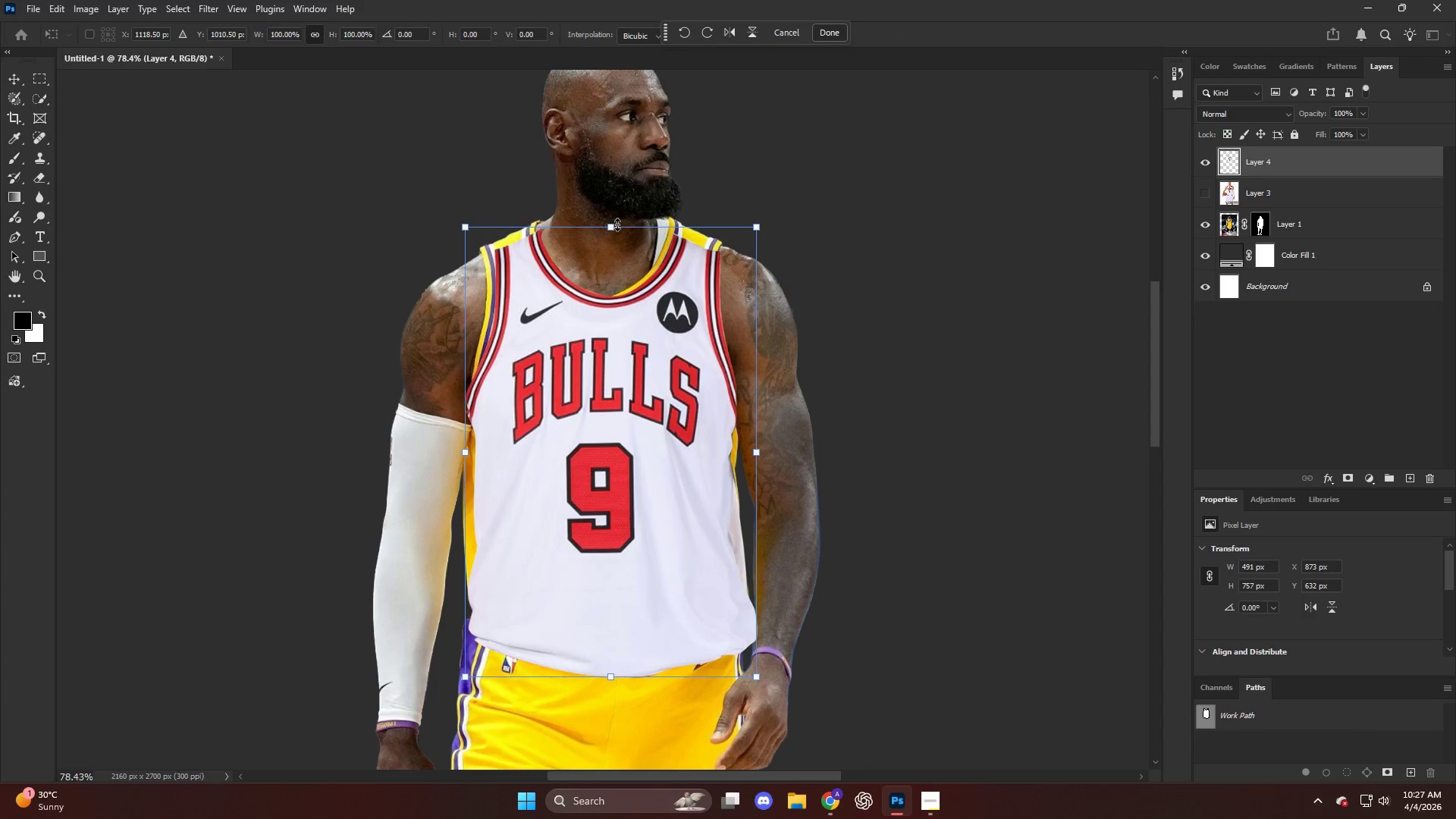 
left_click_drag(start_coordinate=[617, 224], to_coordinate=[611, 206])
 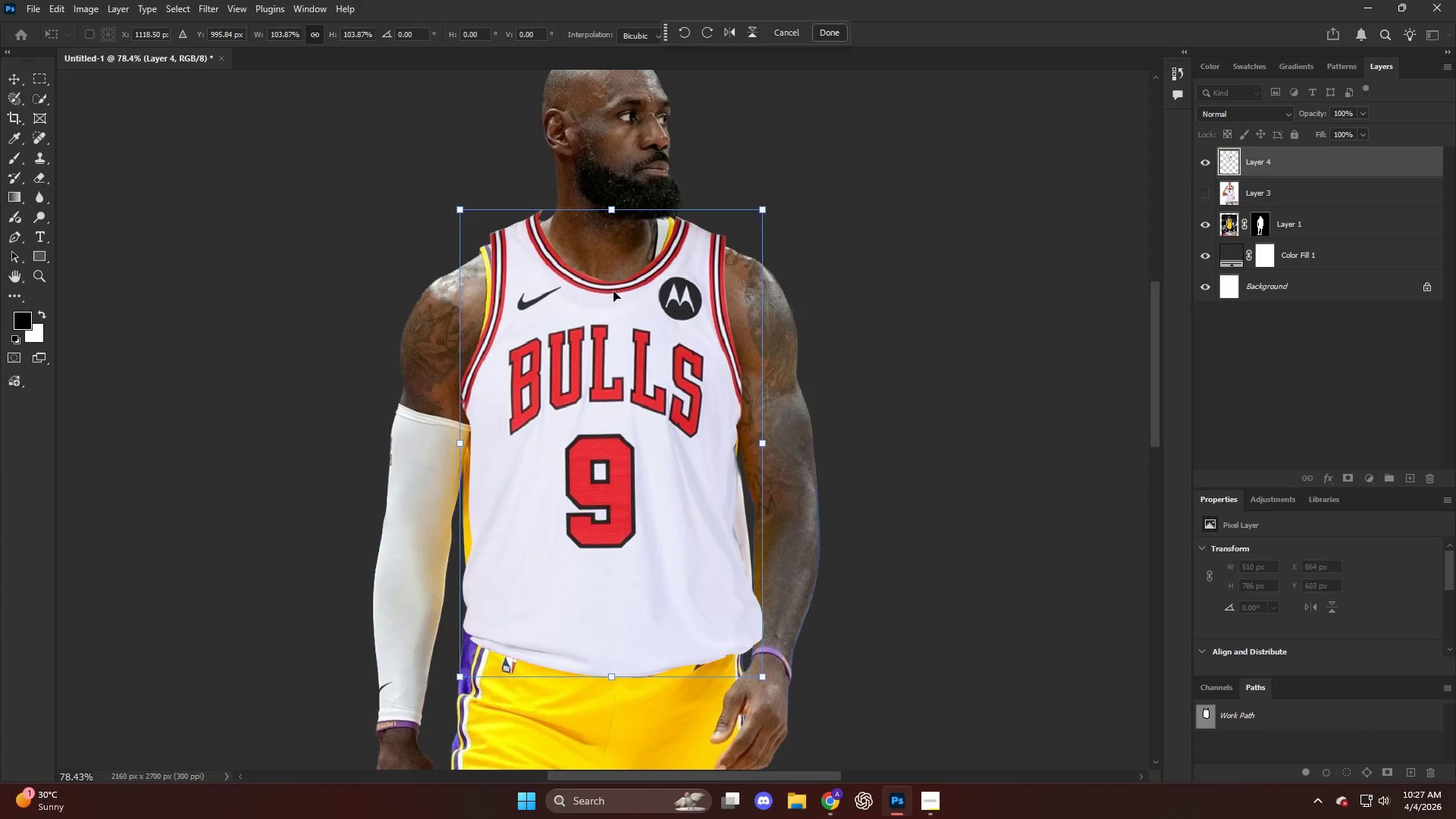 
left_click_drag(start_coordinate=[613, 291], to_coordinate=[607, 291])
 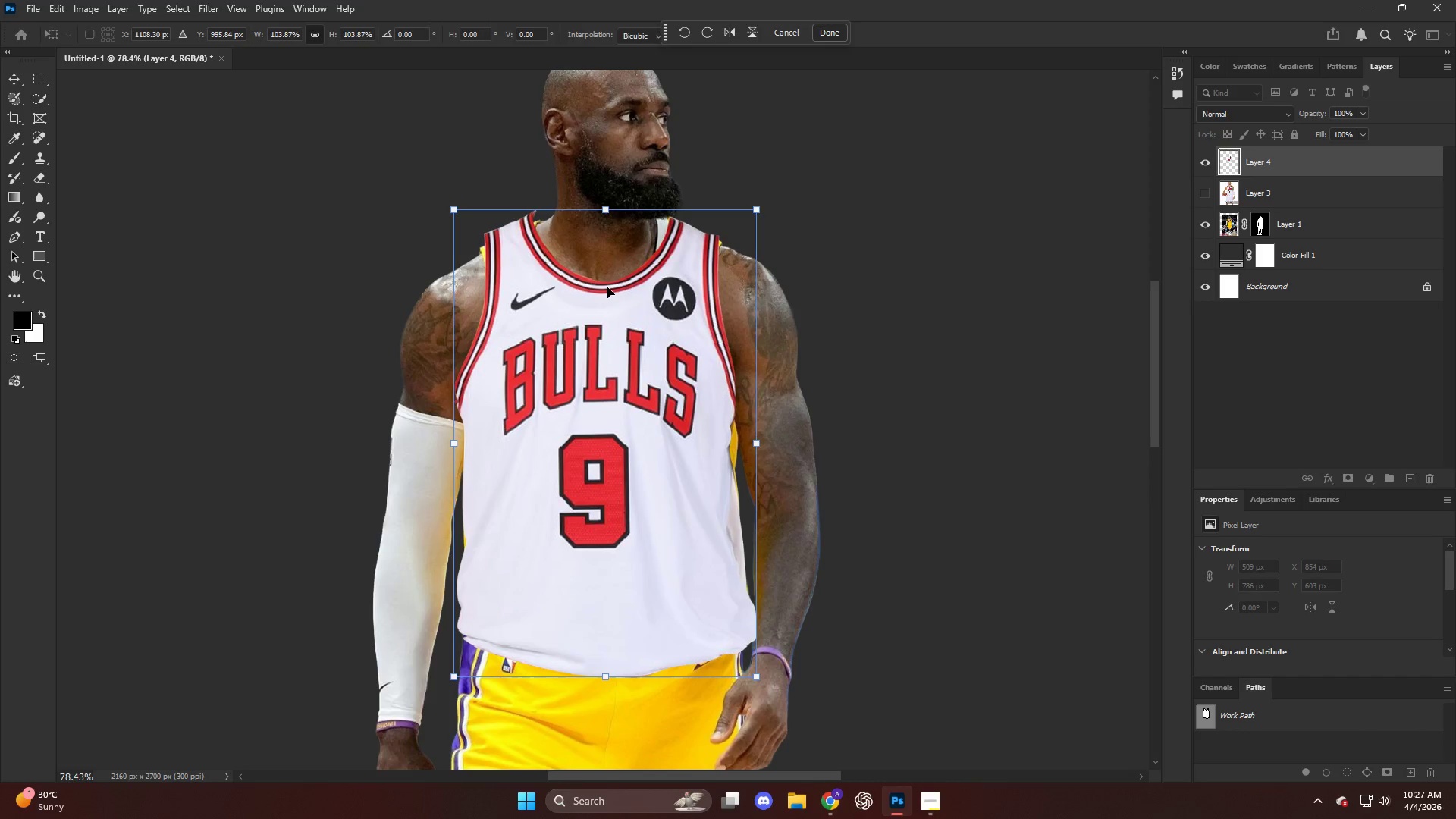 
key(NumpadEnter)
 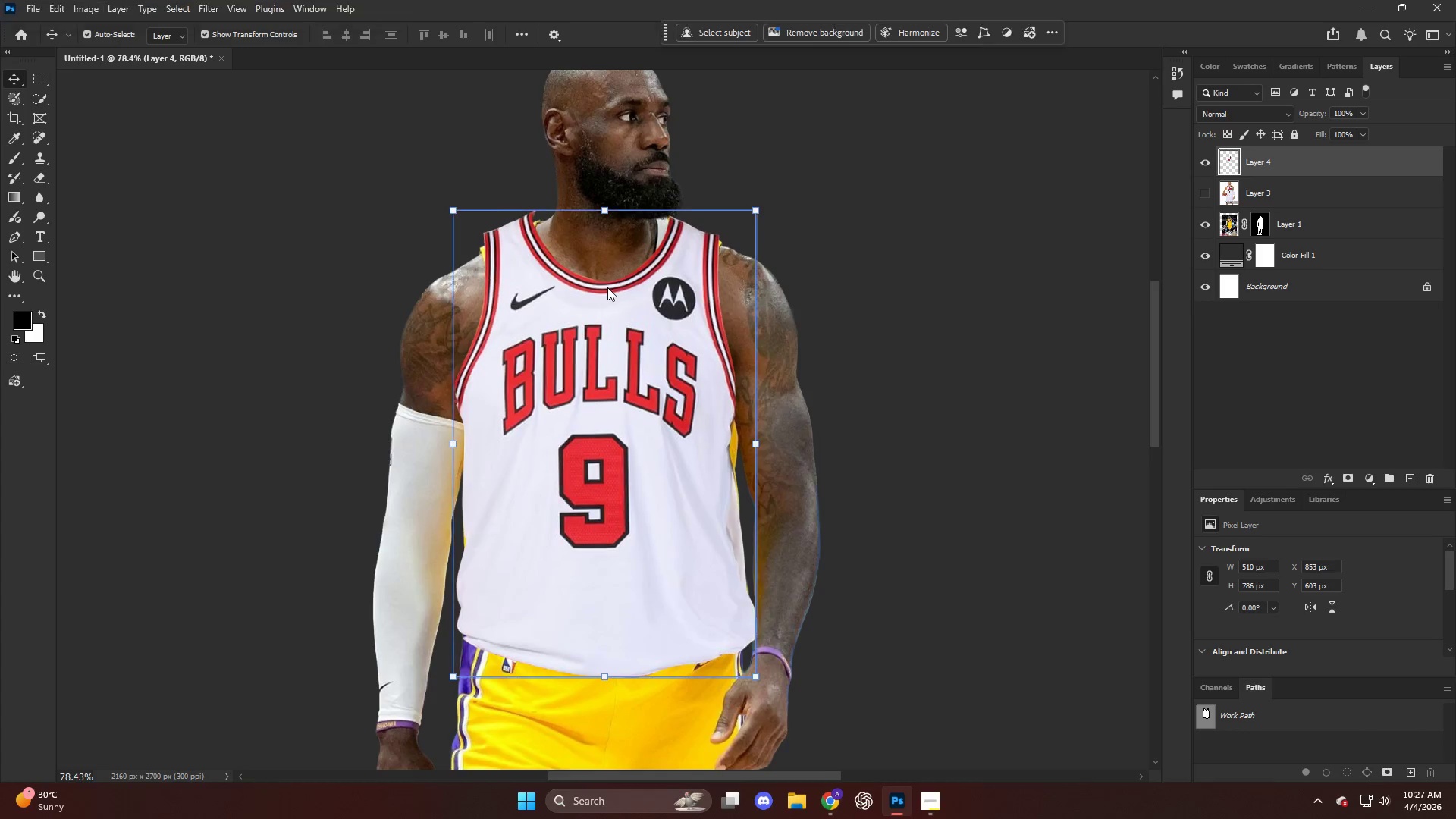 
hold_key(key=AltLeft, duration=0.34)
 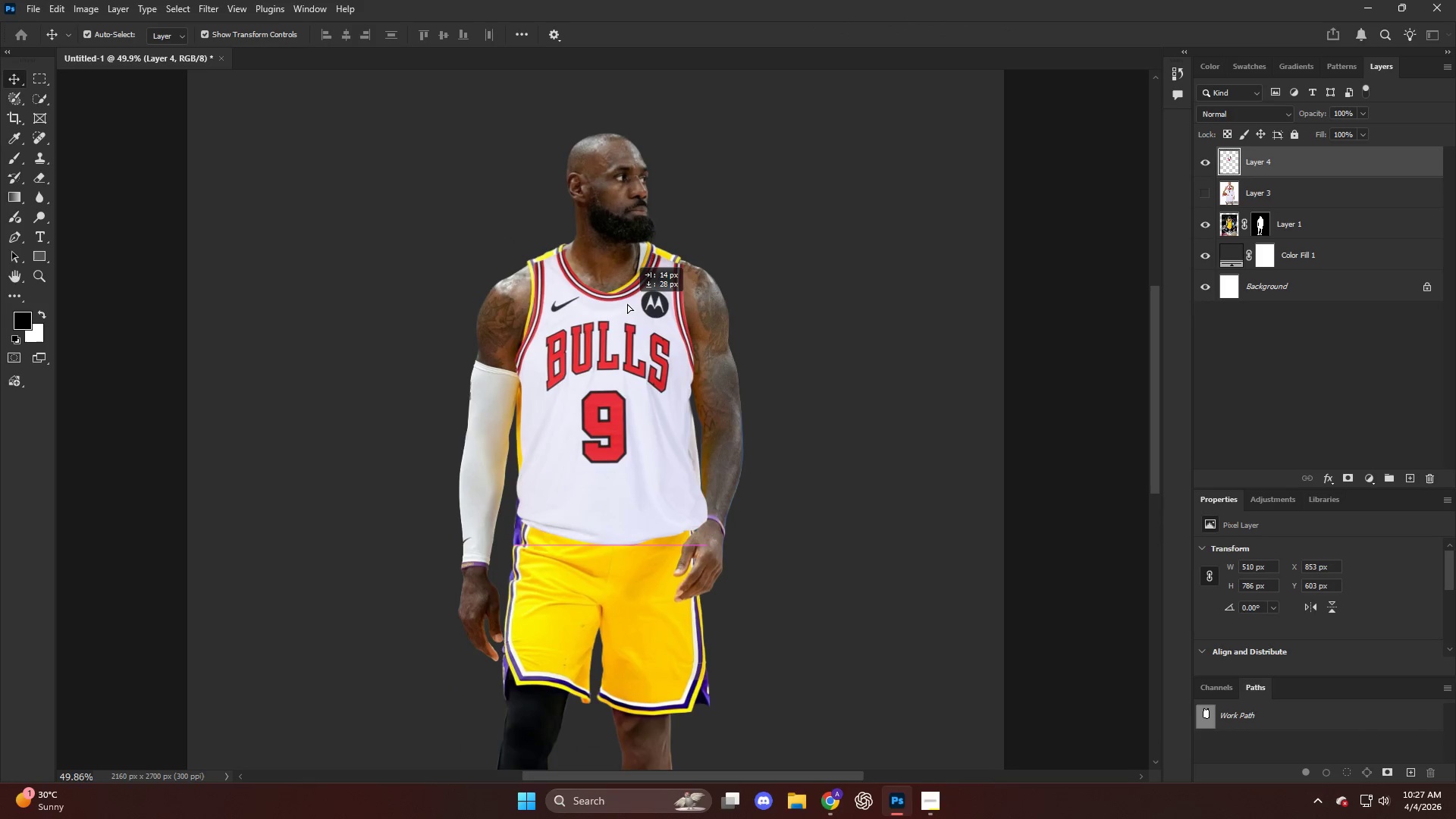 
left_click_drag(start_coordinate=[622, 291], to_coordinate=[626, 304])
 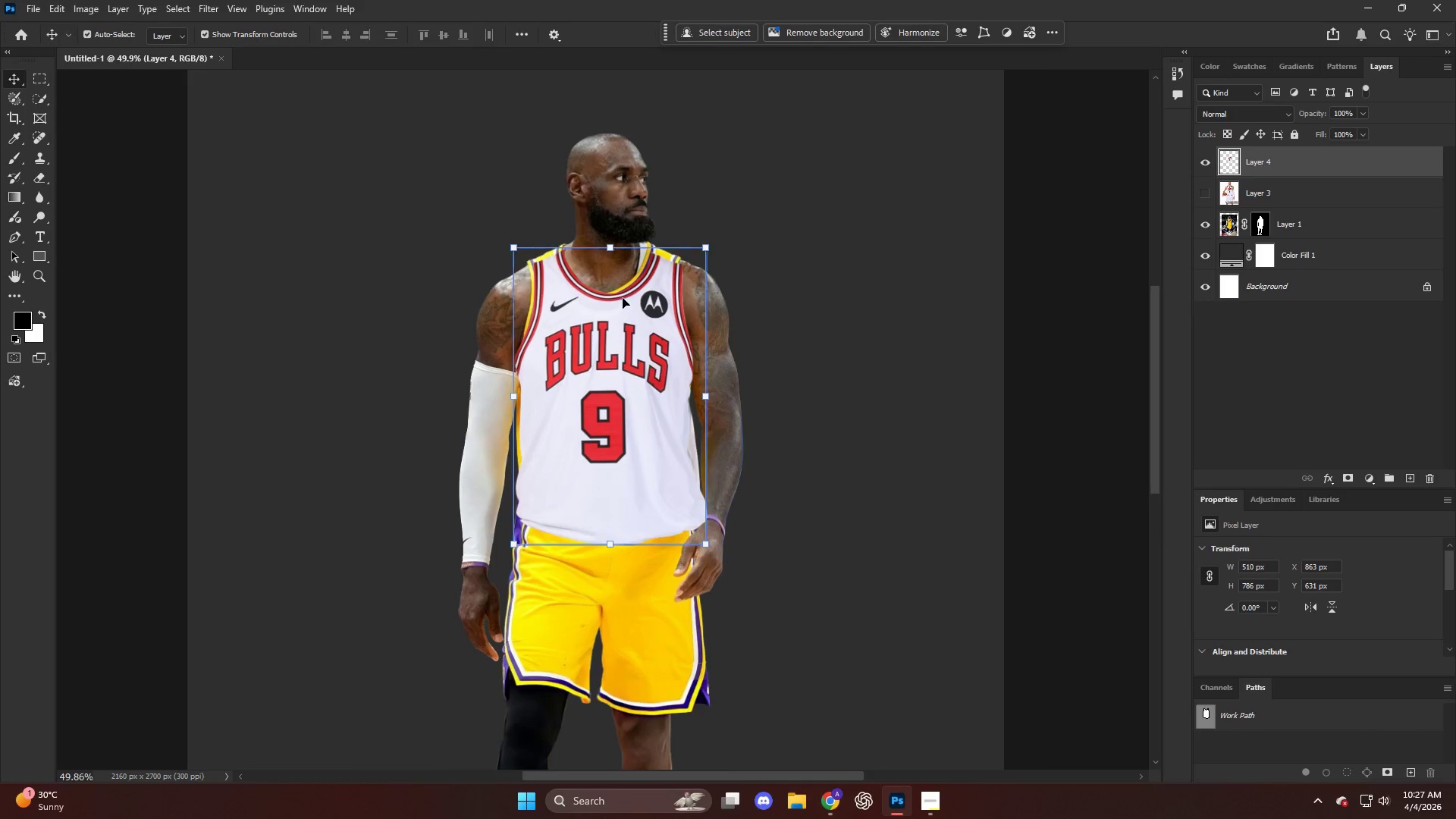 
scroll: coordinate [609, 285], scroll_direction: down, amount: 5.0
 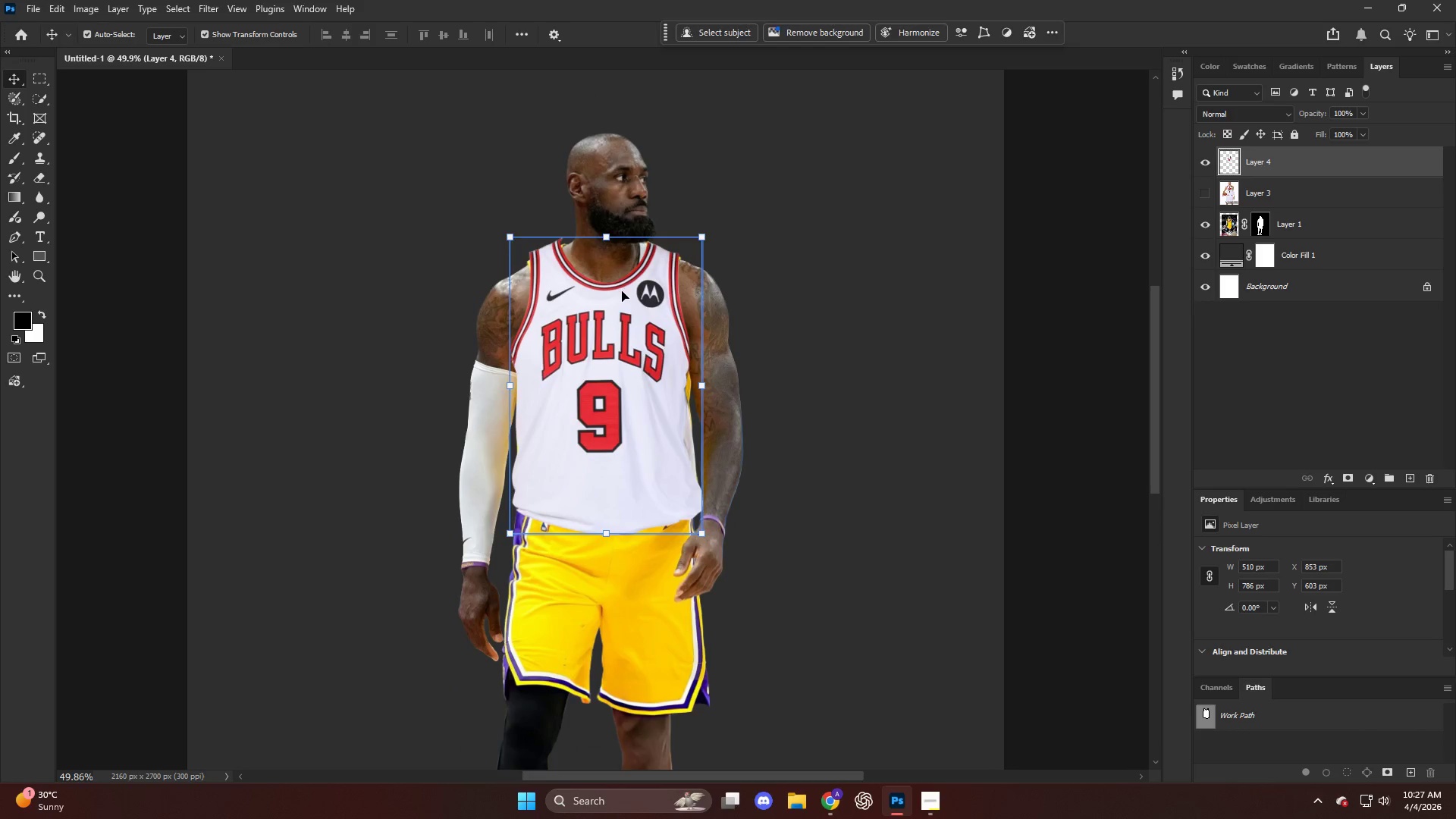 
key(Alt+AltLeft)
 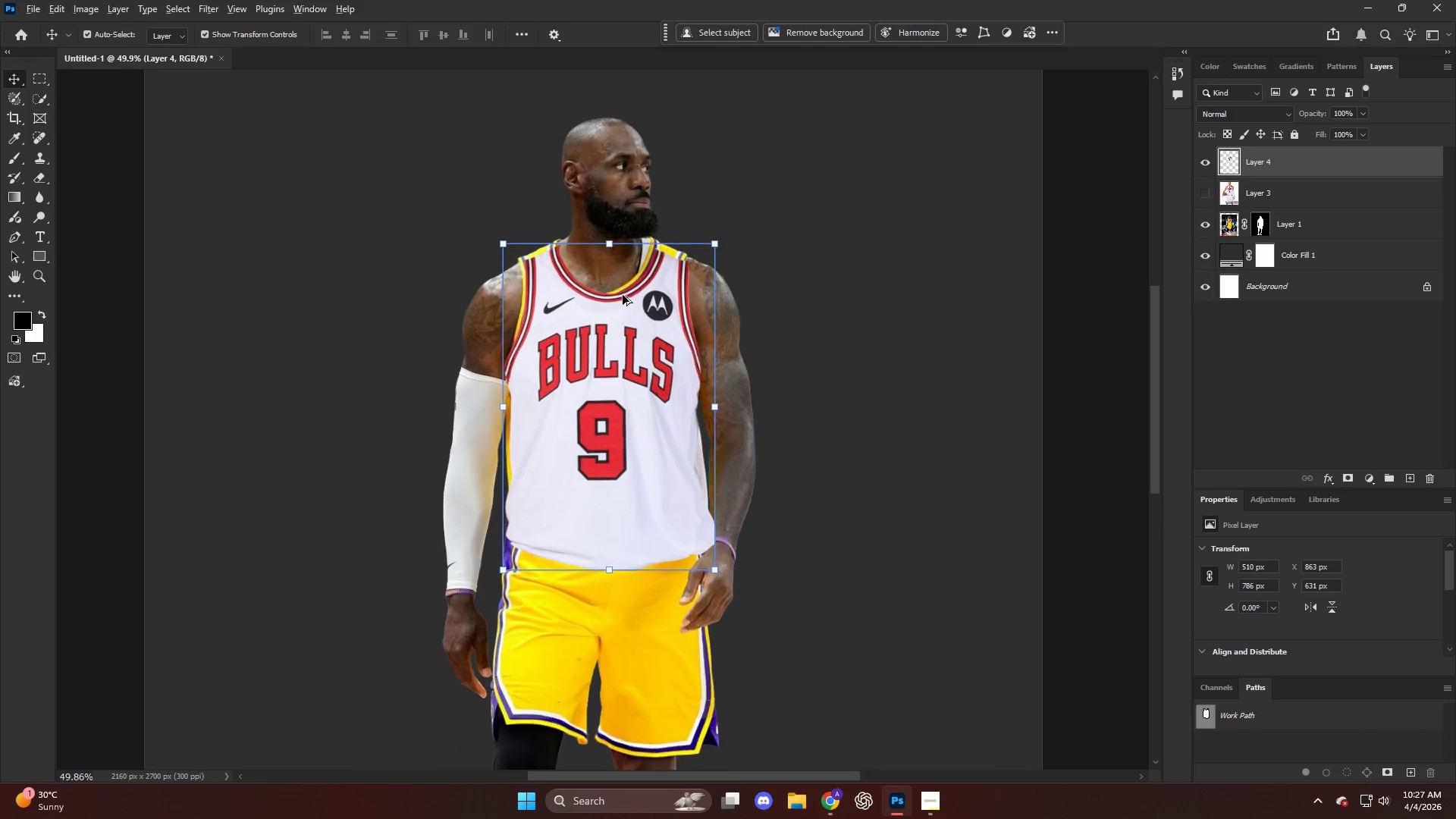 
scroll: coordinate [623, 295], scroll_direction: up, amount: 4.0
 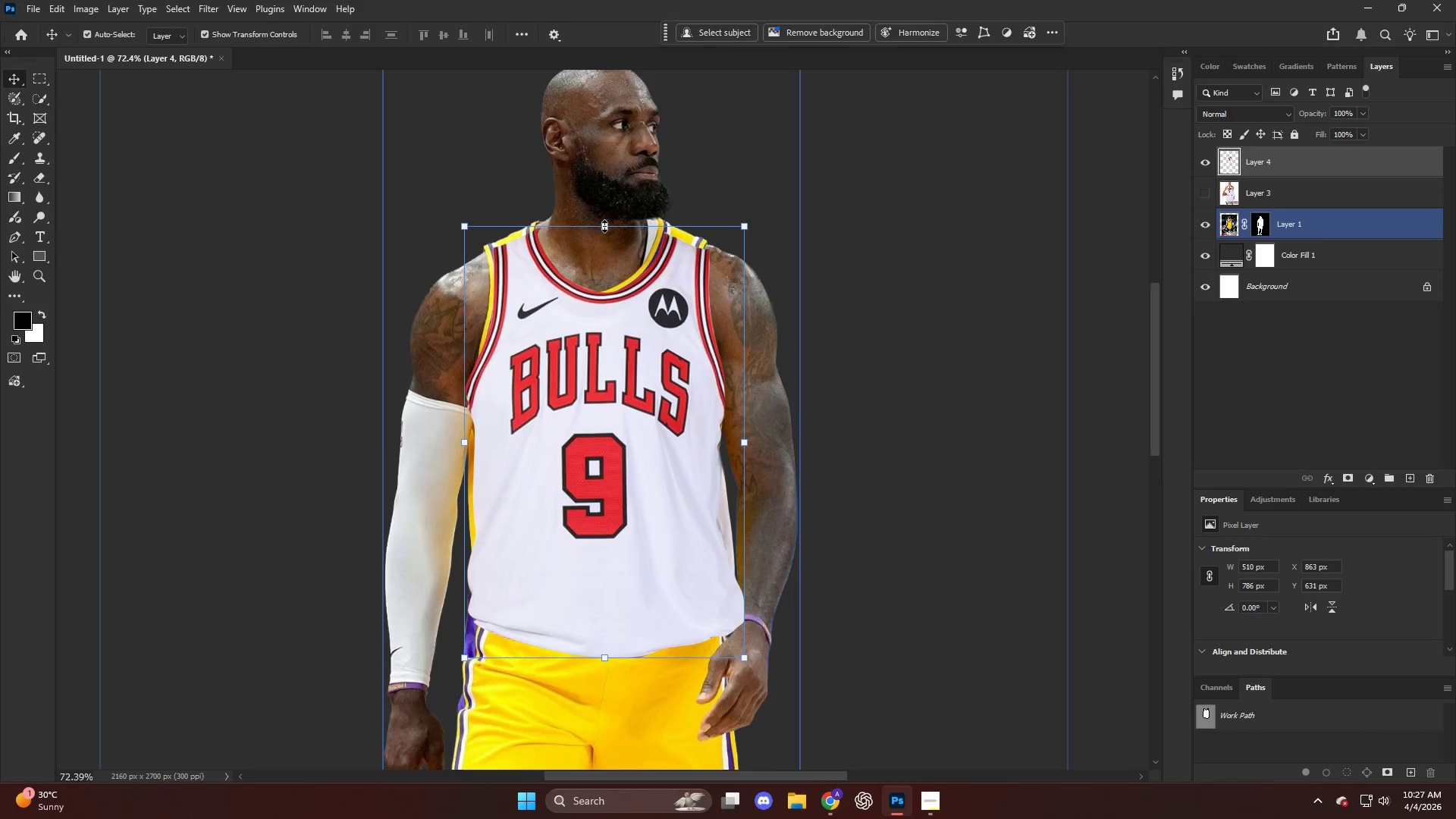 
left_click_drag(start_coordinate=[604, 225], to_coordinate=[601, 214])
 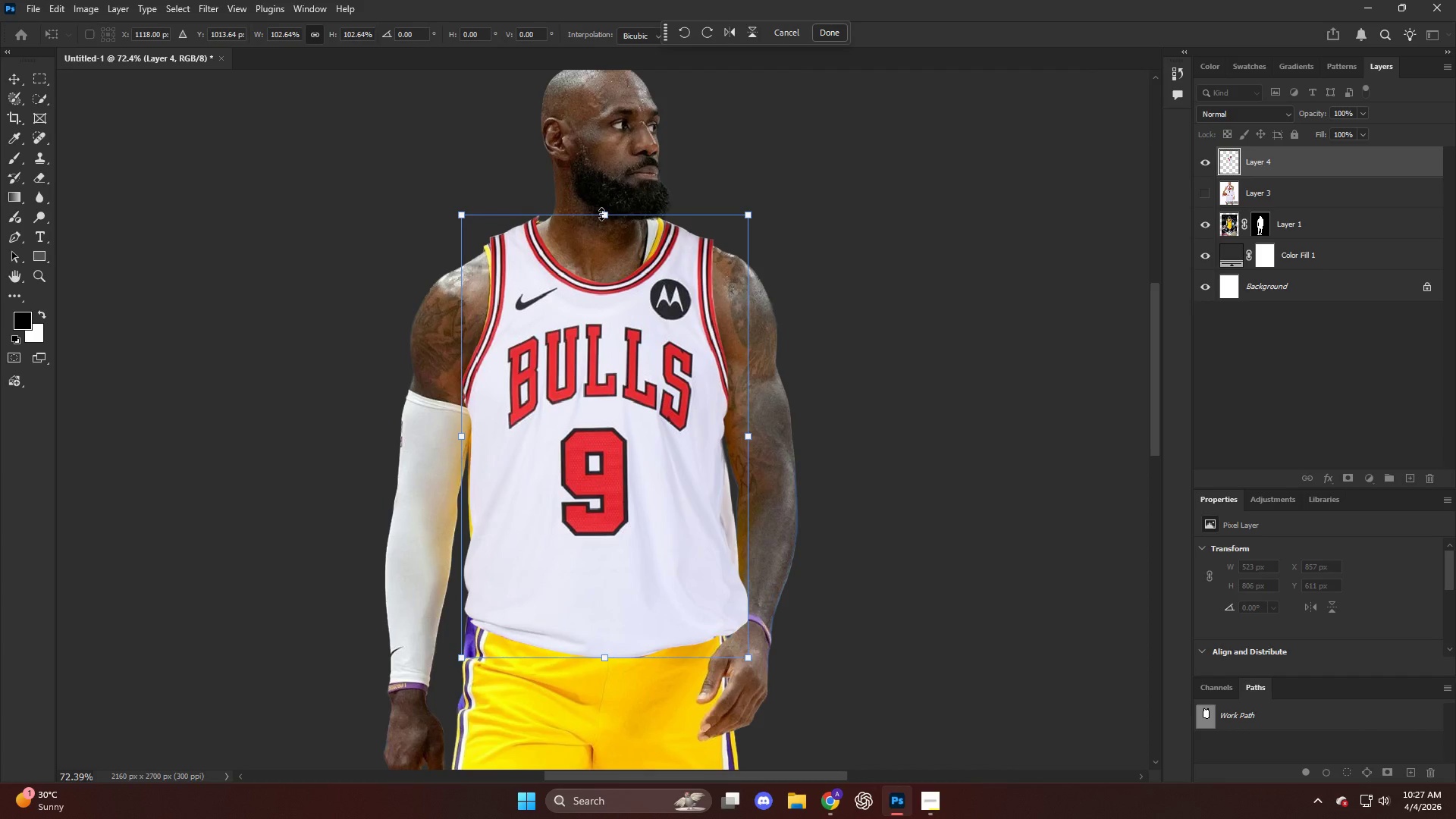 
key(NumpadEnter)
 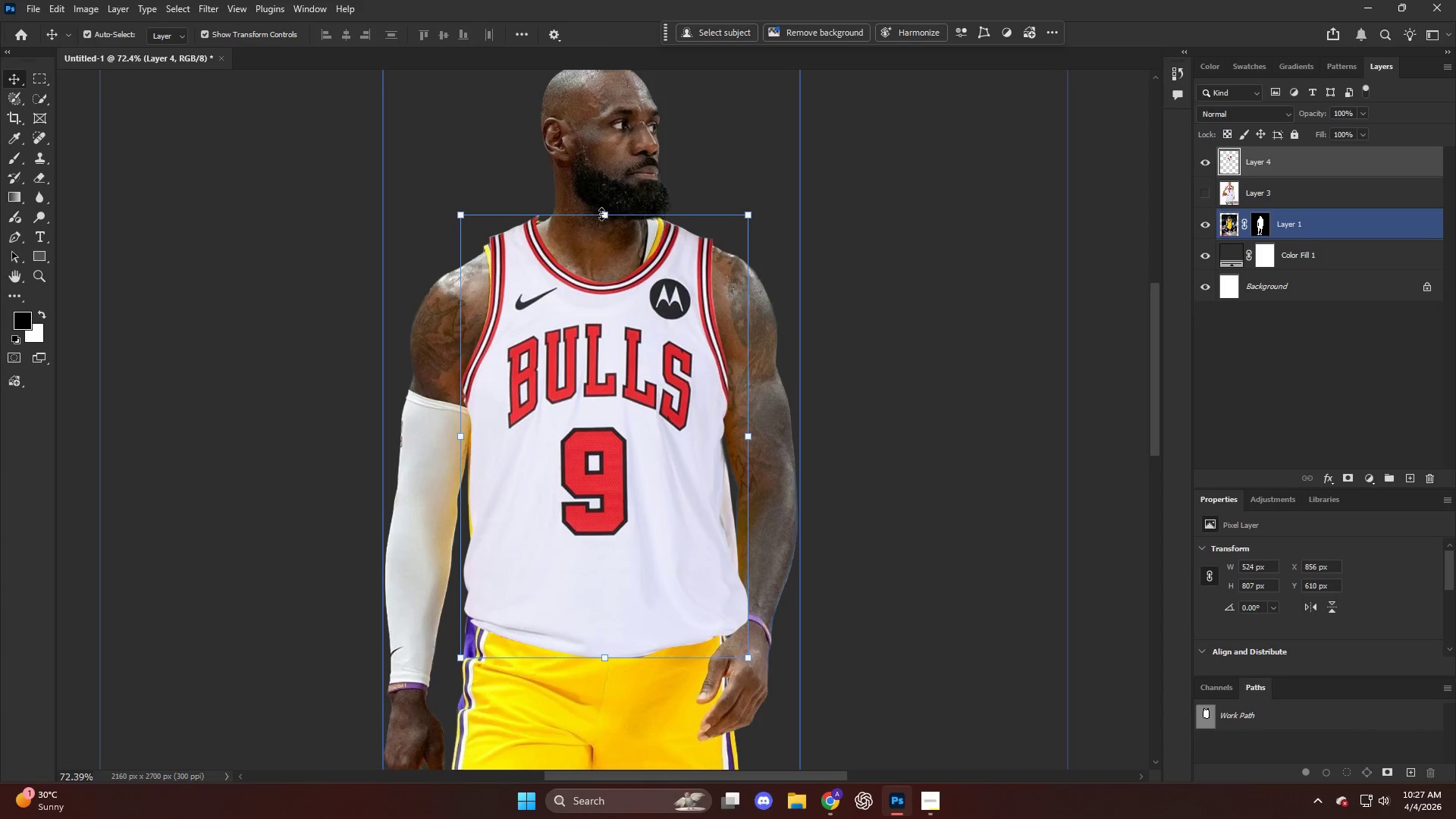 
hold_key(key=AltLeft, duration=0.41)
scroll: coordinate [624, 227], scroll_direction: down, amount: 9.0
 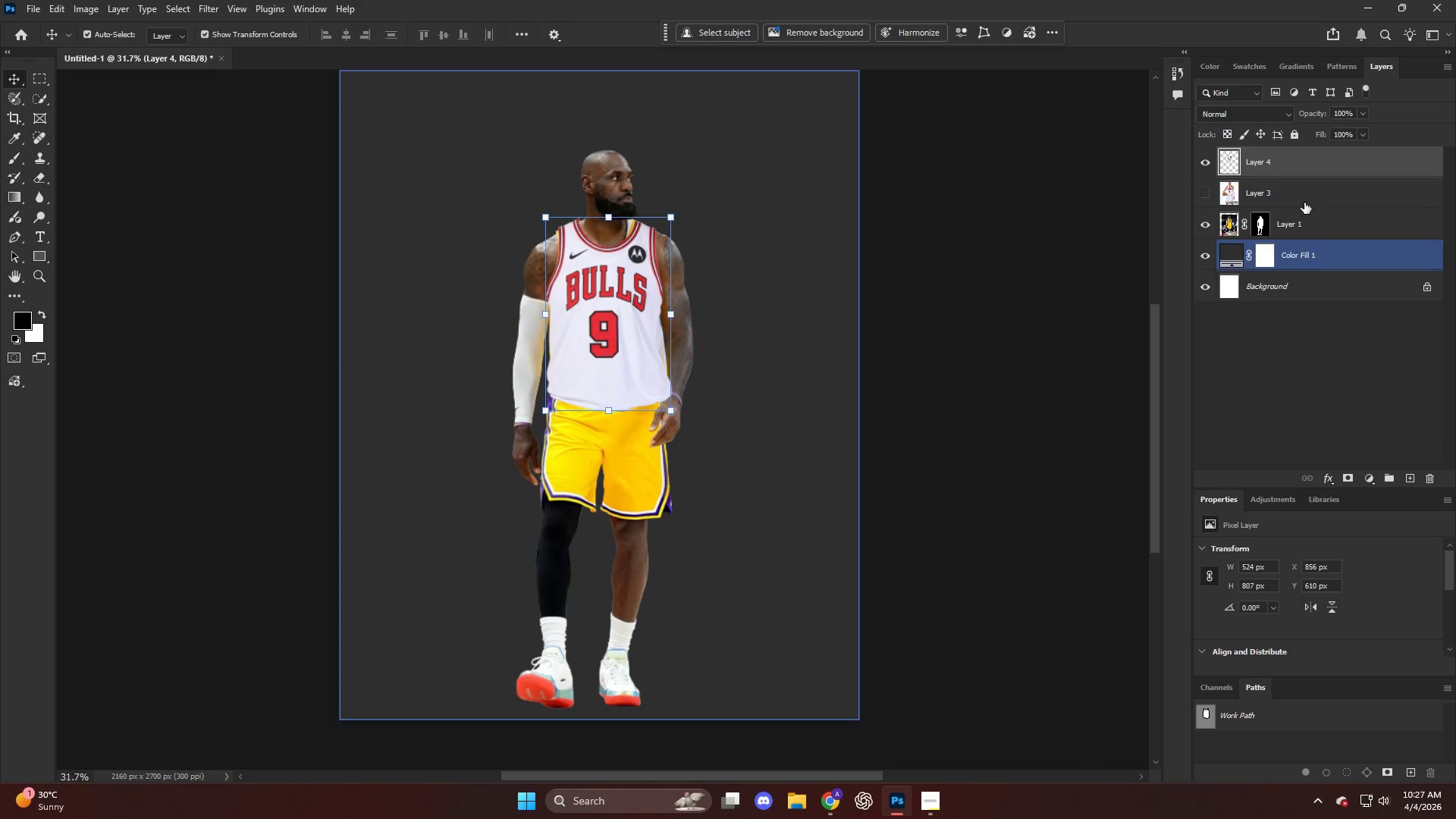 
left_click_drag(start_coordinate=[1310, 115], to_coordinate=[1306, 112])
 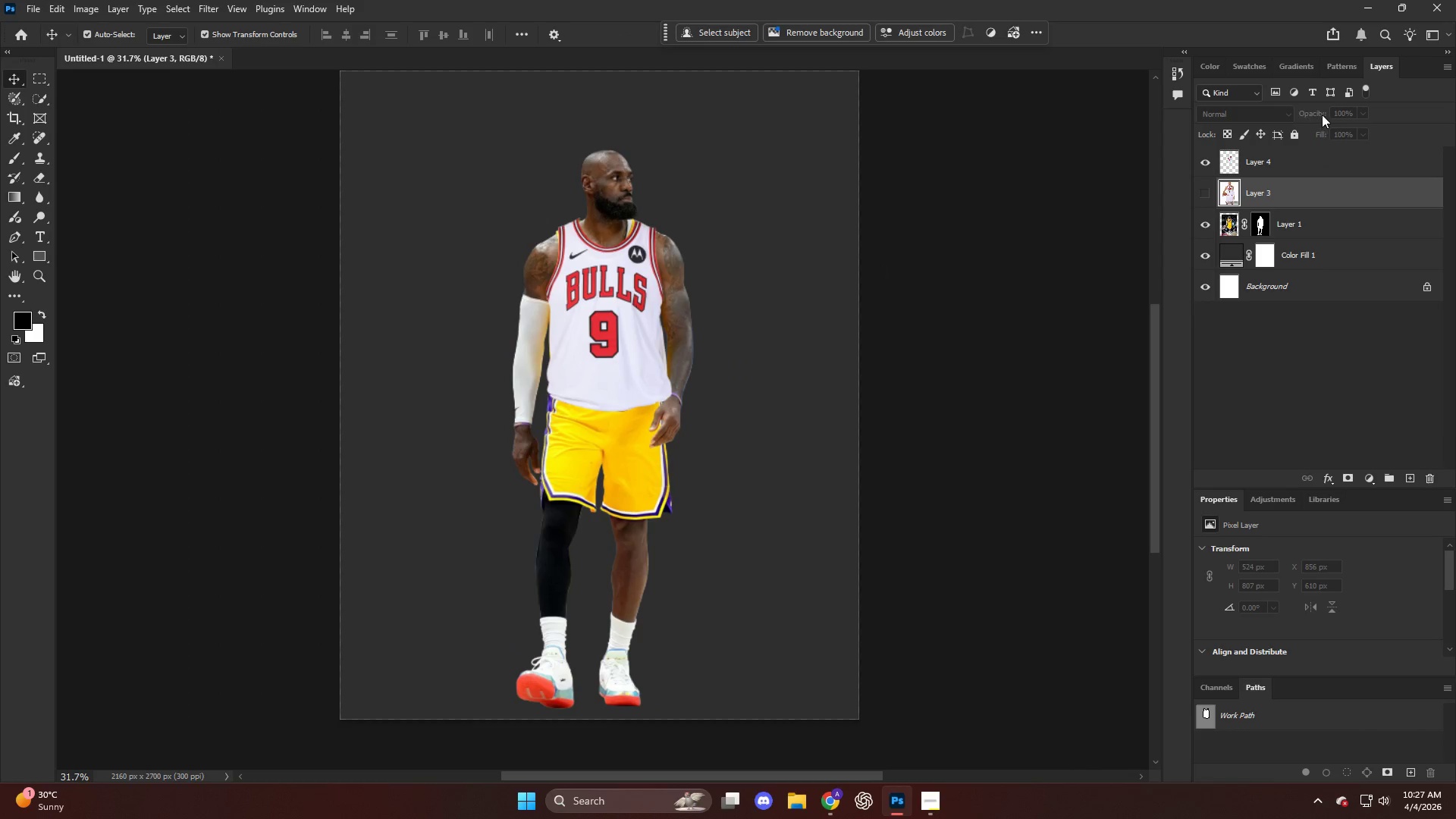 
double_click([1322, 115])
 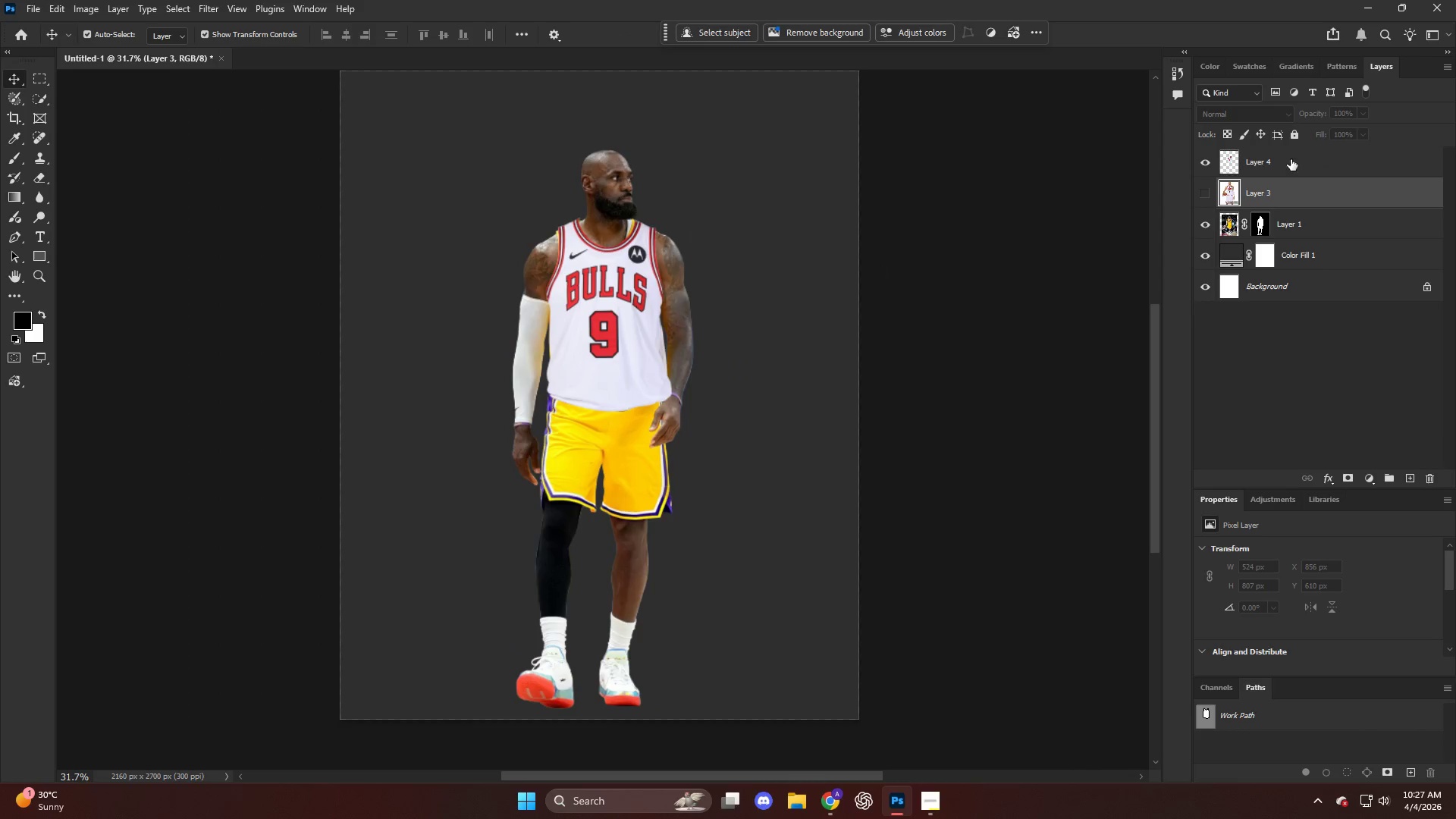 
triple_click([1294, 165])
 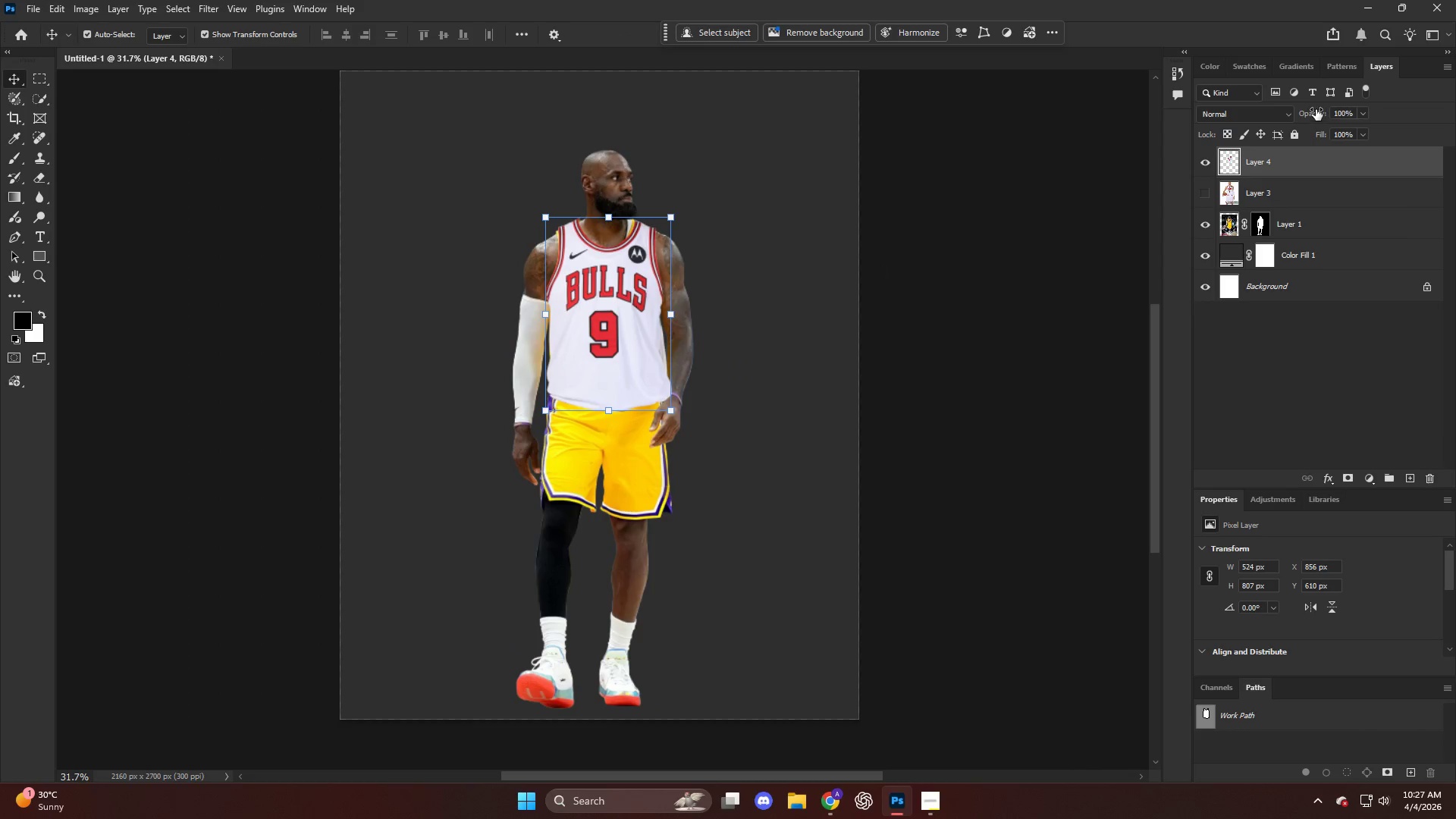 
left_click_drag(start_coordinate=[1313, 108], to_coordinate=[1290, 103])
 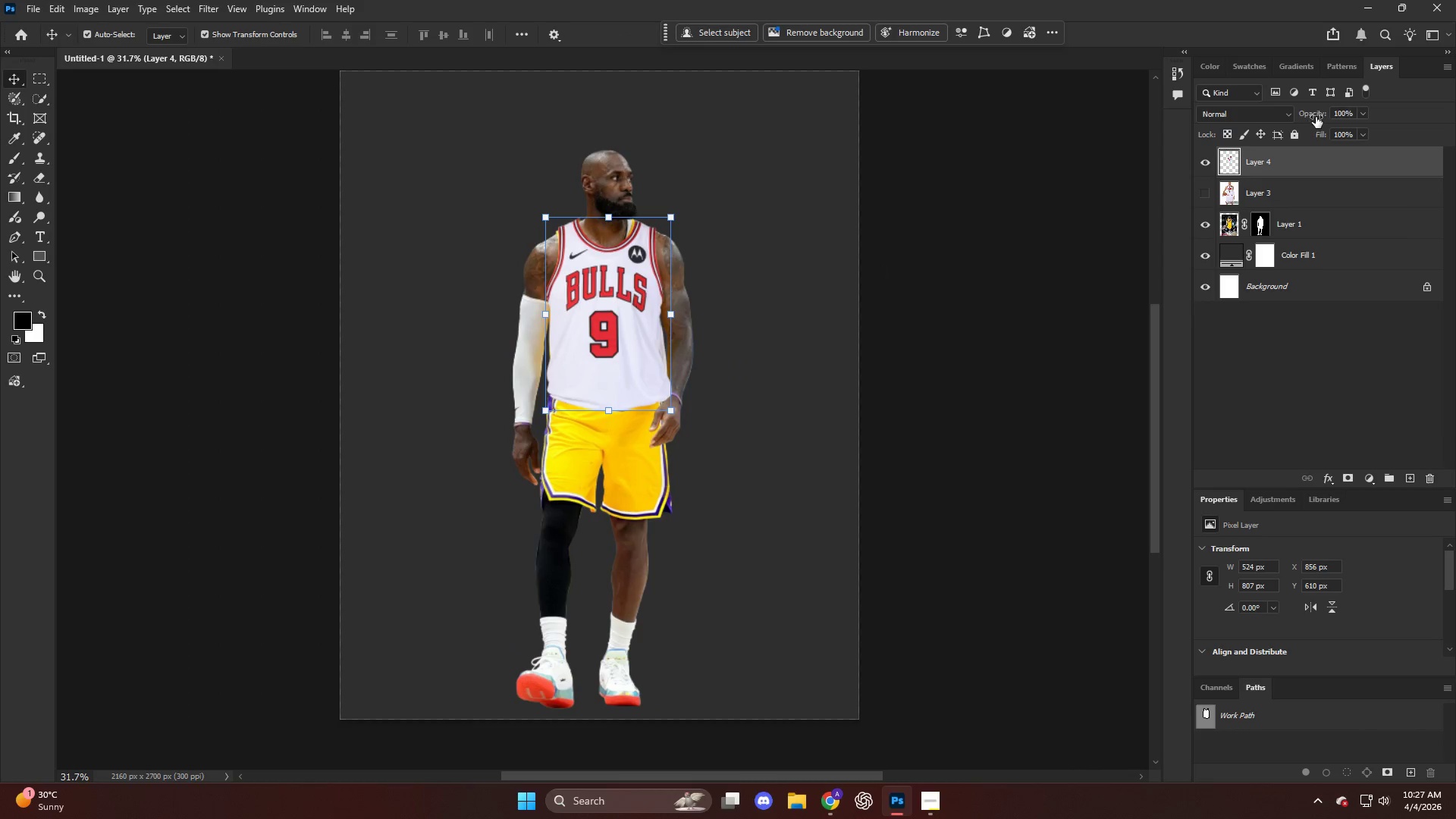 
left_click_drag(start_coordinate=[1313, 117], to_coordinate=[1292, 111])
 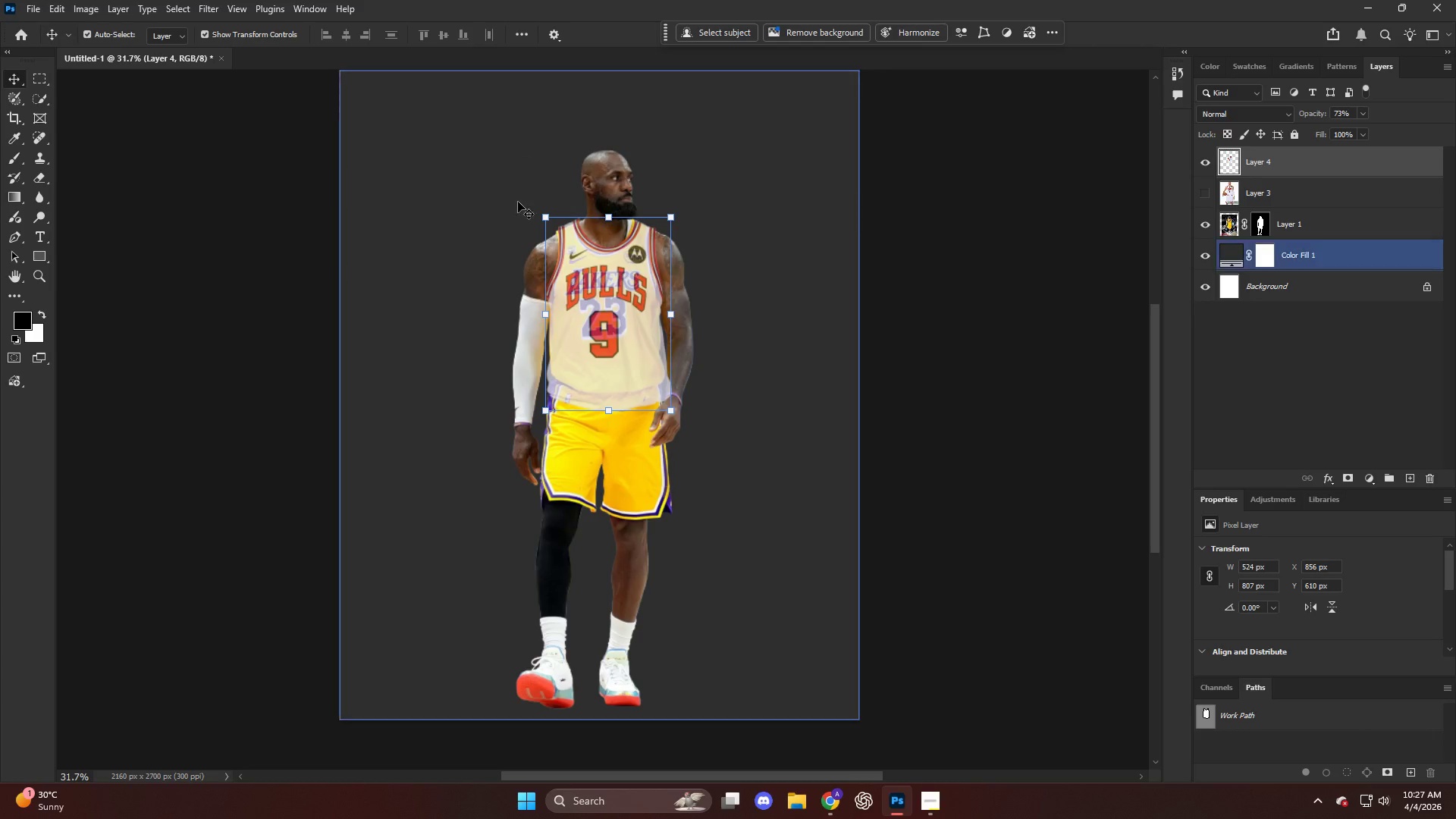 
hold_key(key=AltLeft, duration=0.83)
 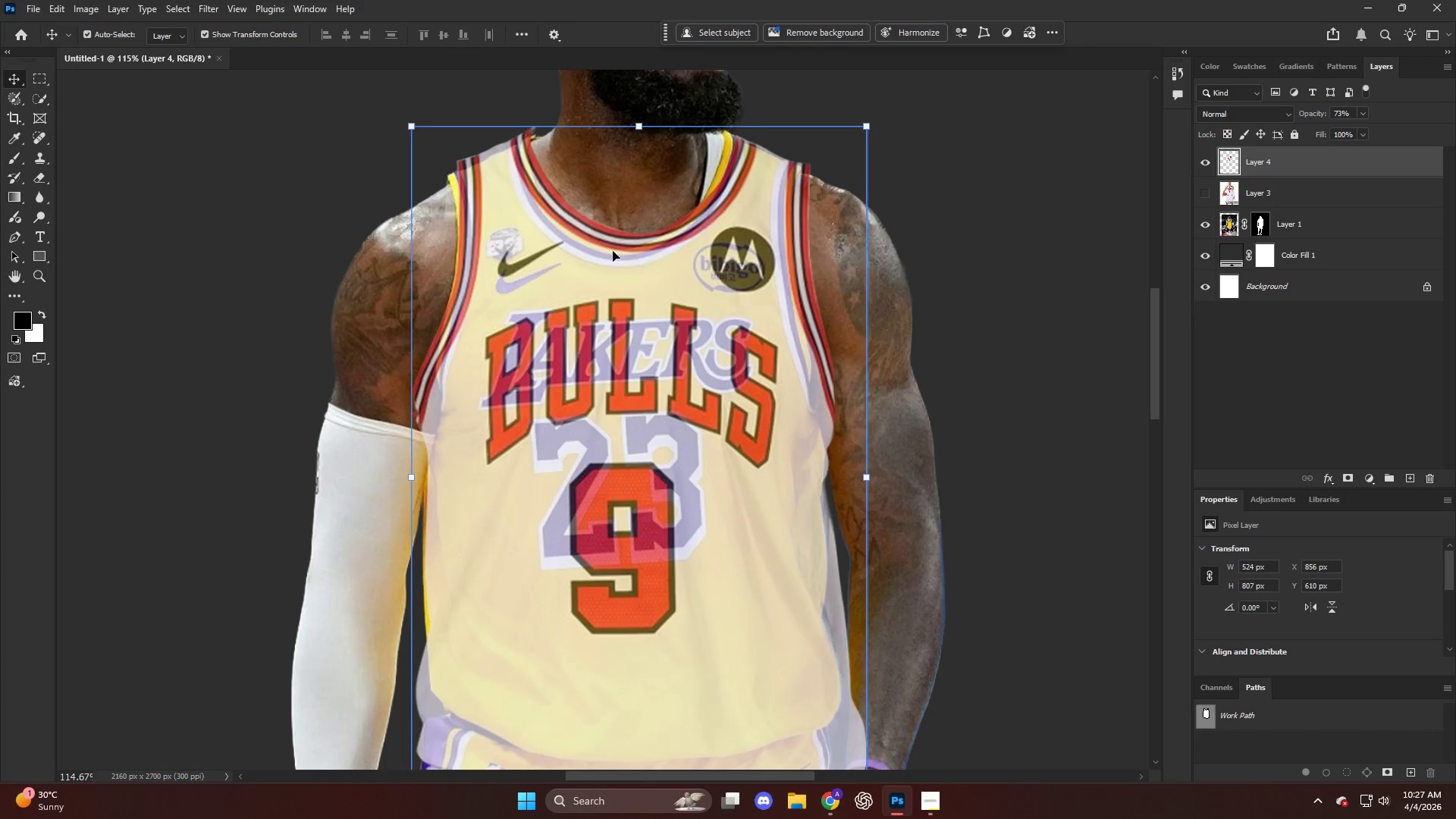 
left_click([688, 290])
 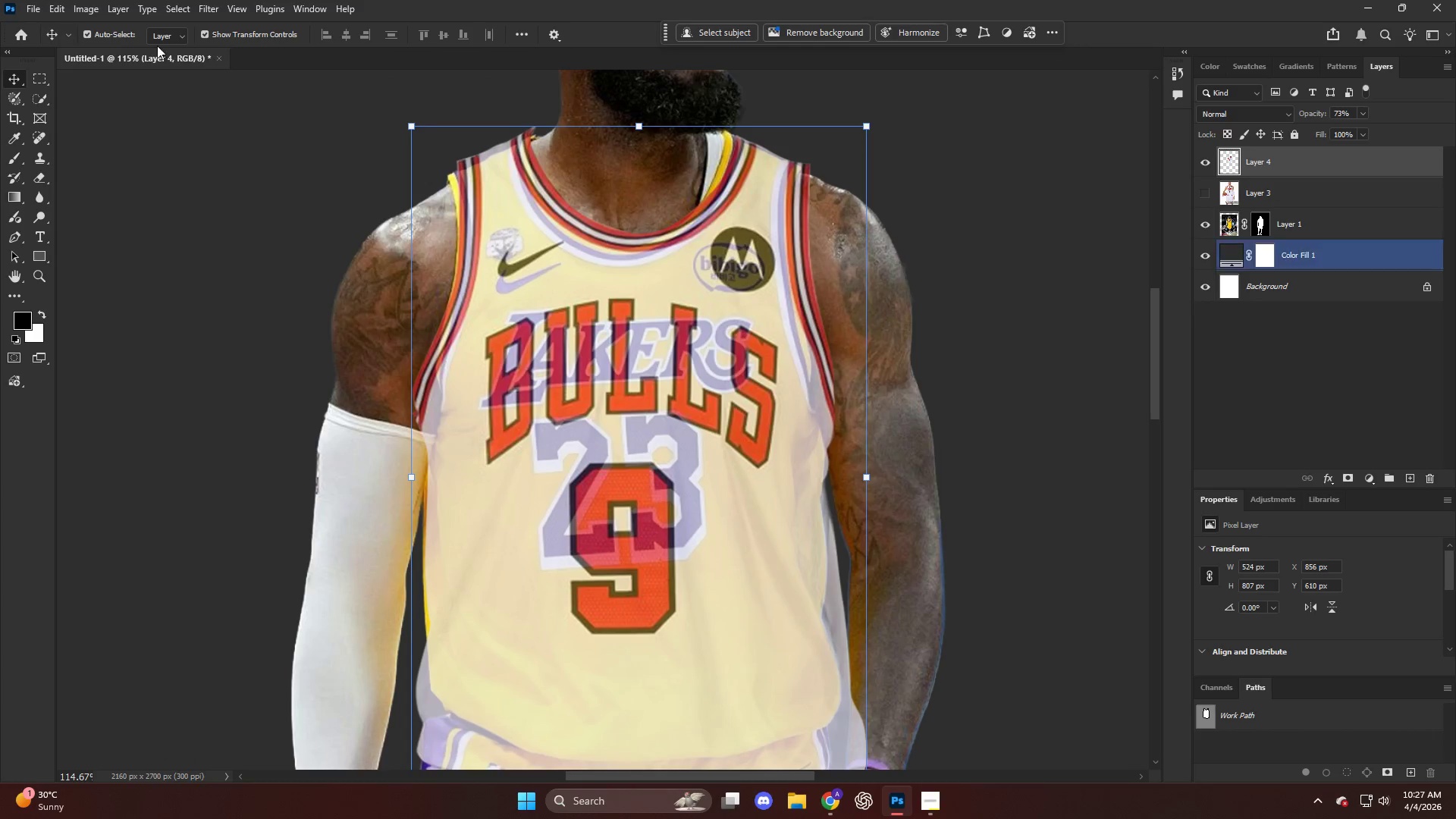 
scroll: coordinate [686, 300], scroll_direction: up, amount: 14.0
 